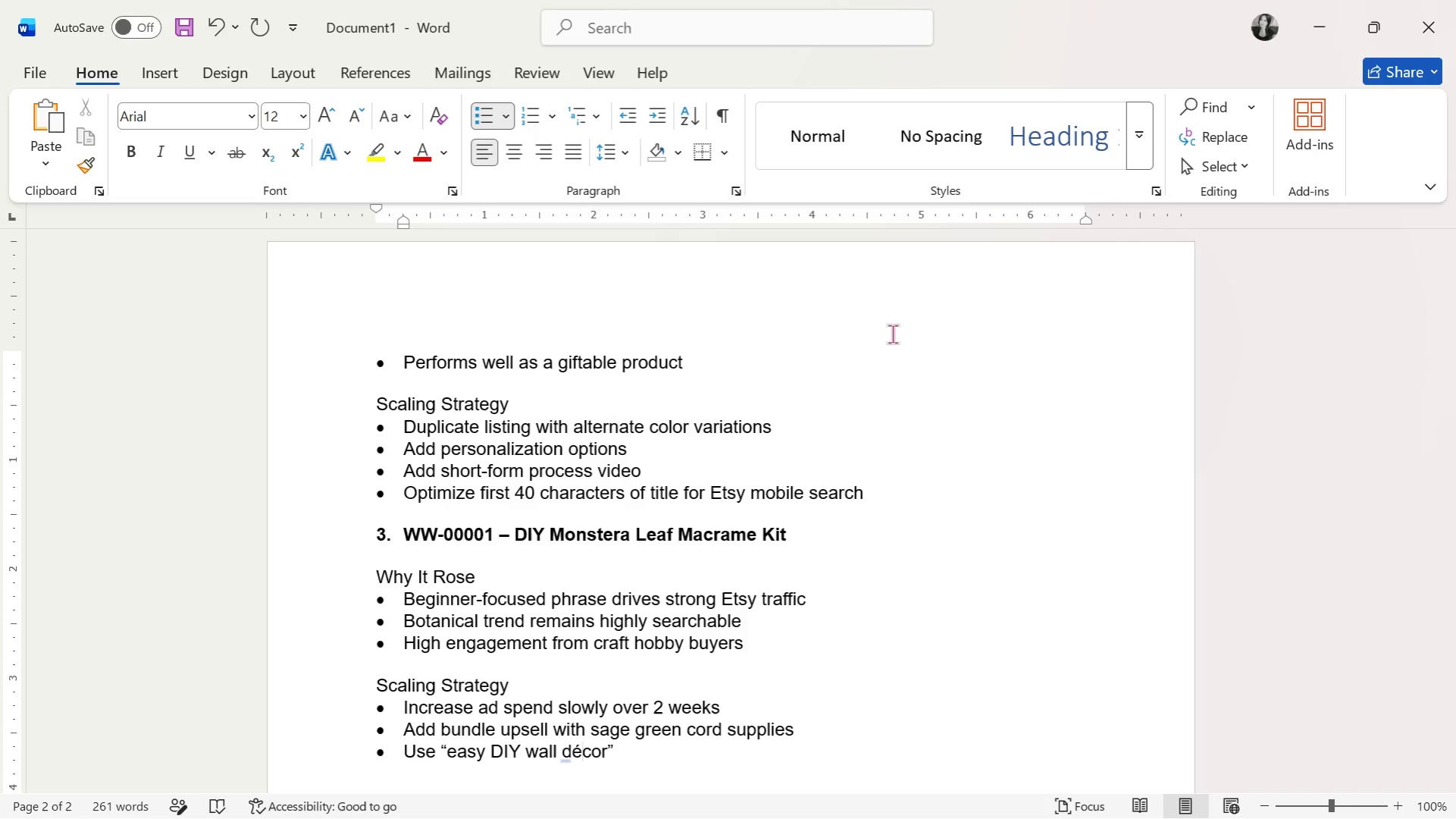 
key(Backspace)
 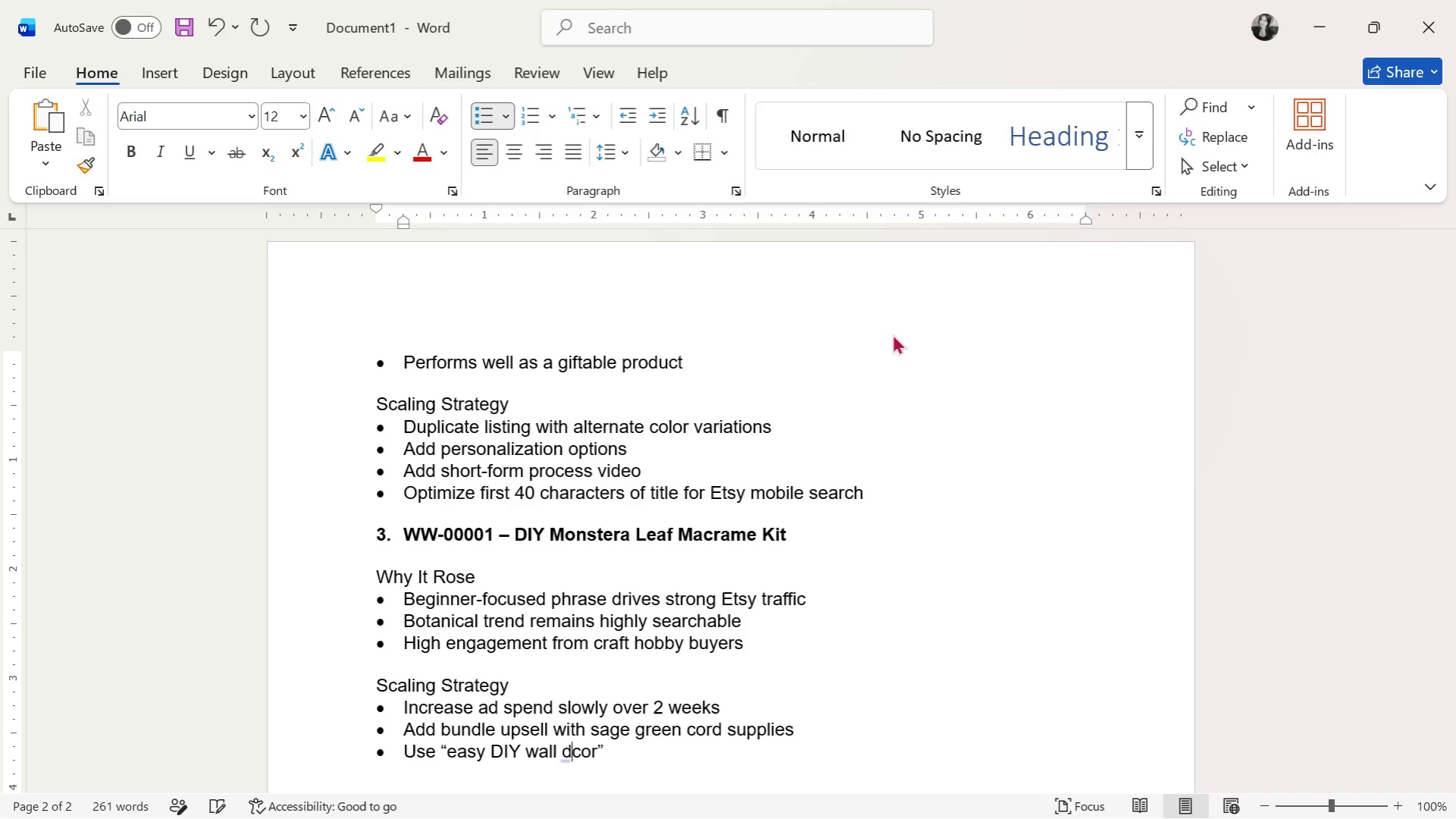 
key(E)
 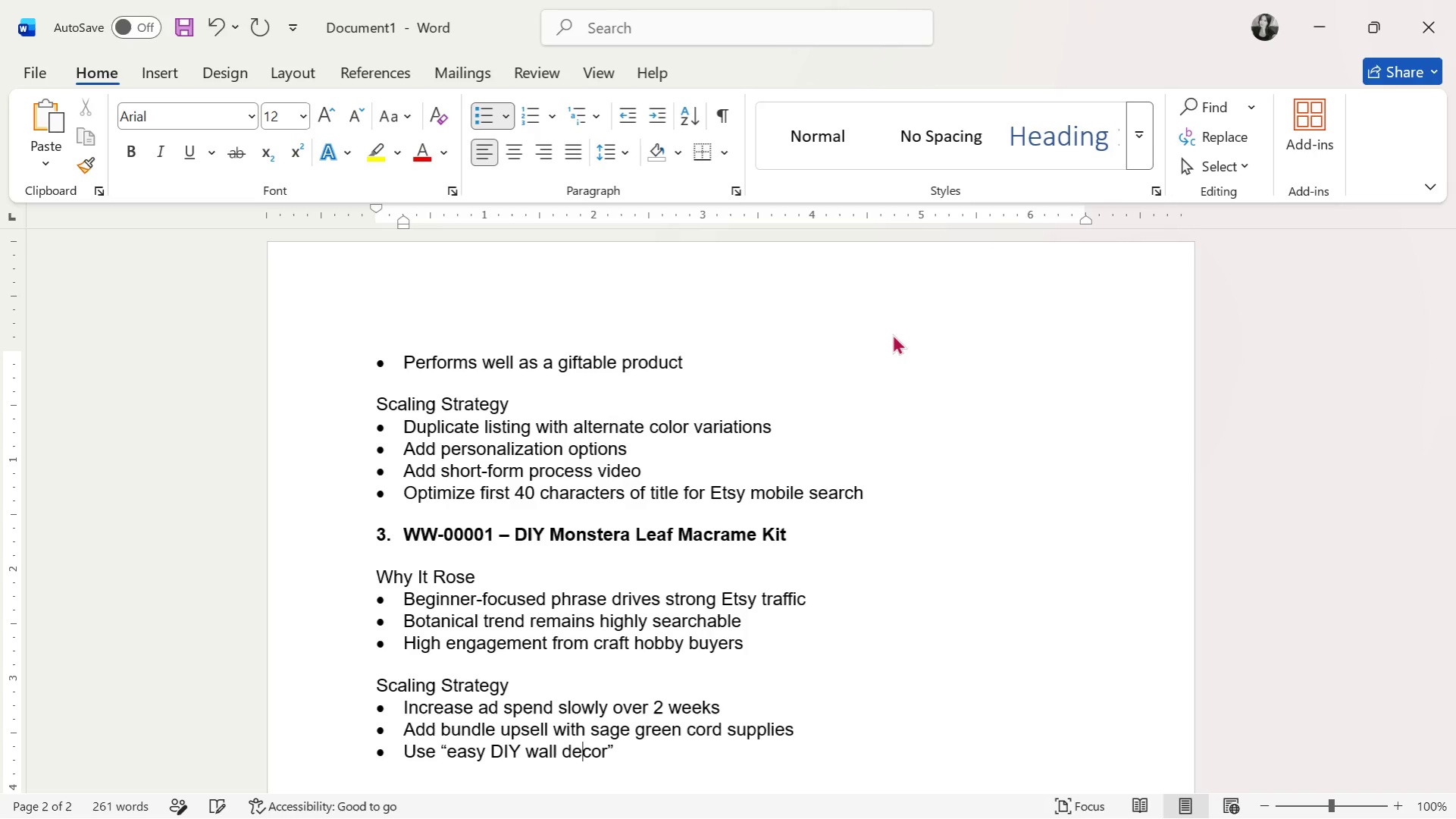 
key(ArrowRight)
 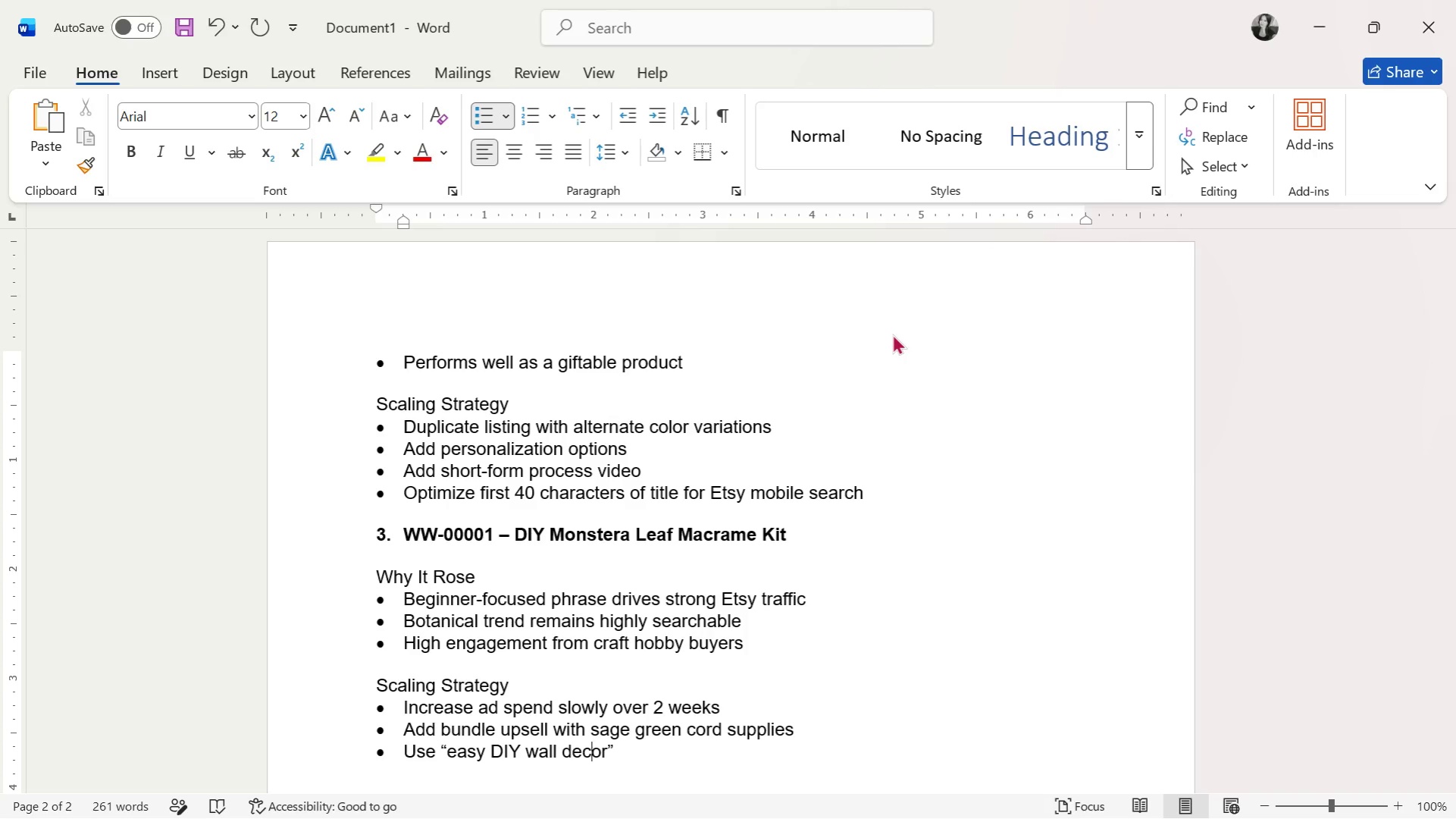 
key(ArrowRight)
 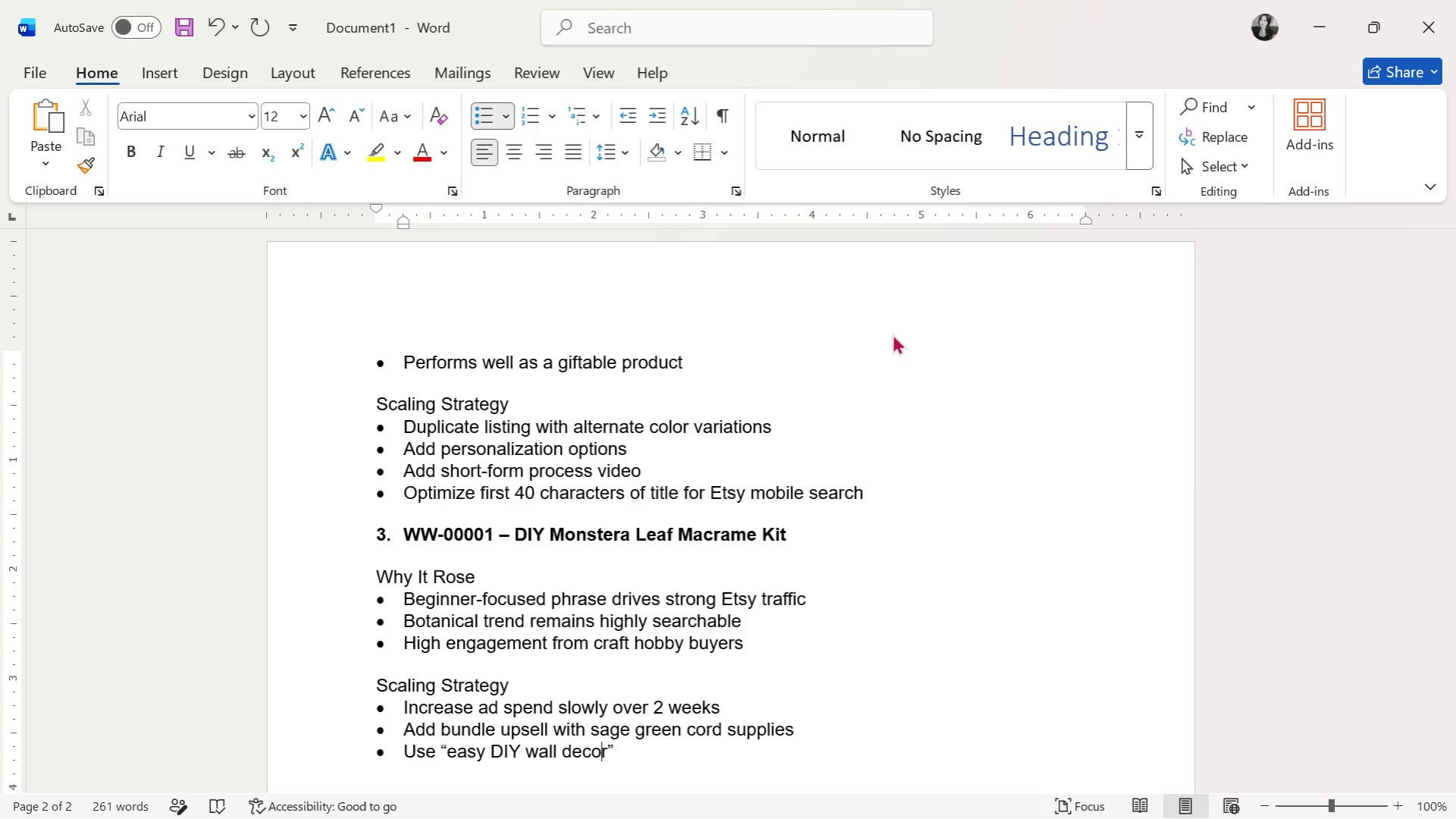 
key(ArrowRight)
 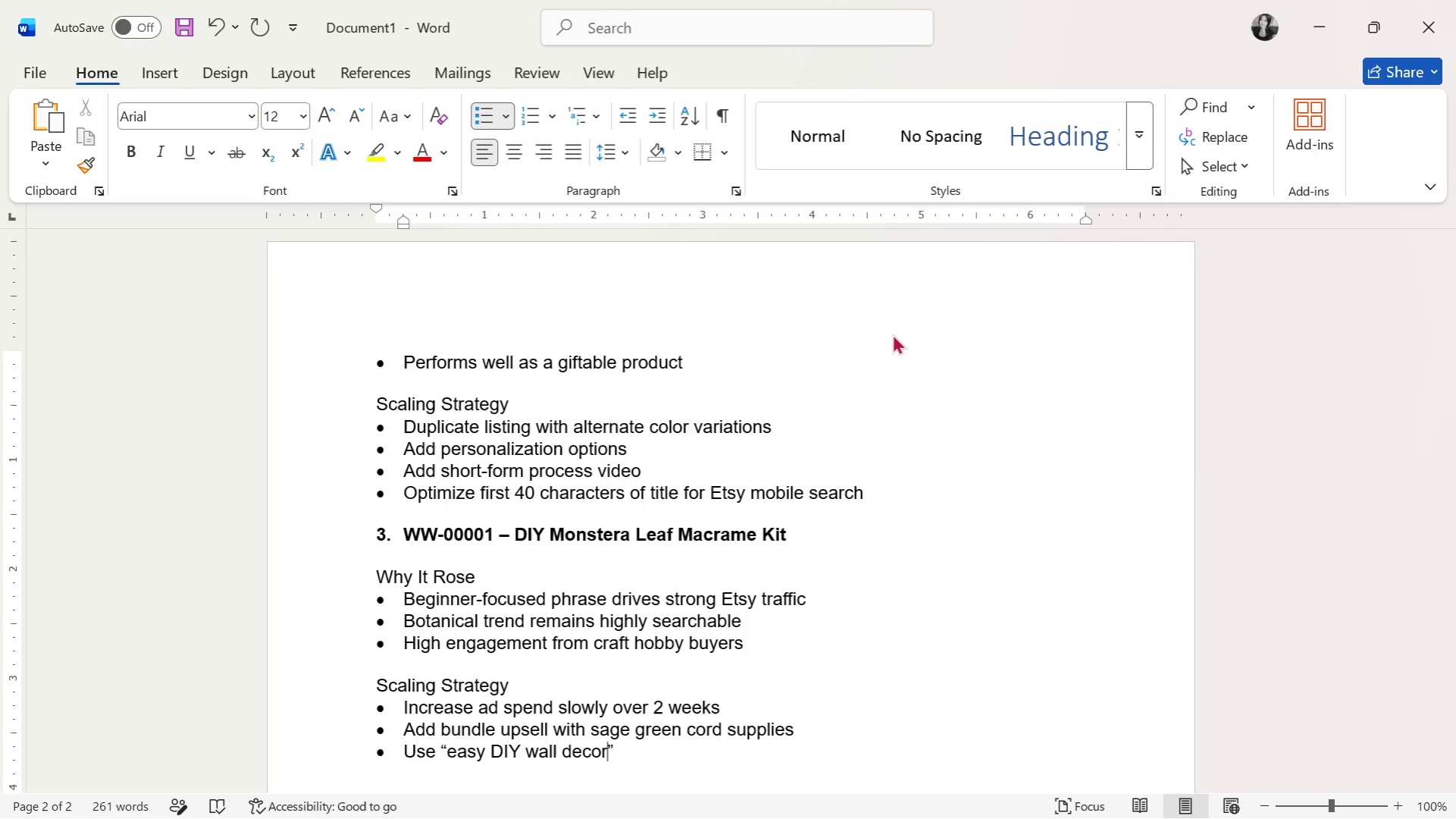 
key(ArrowRight)
 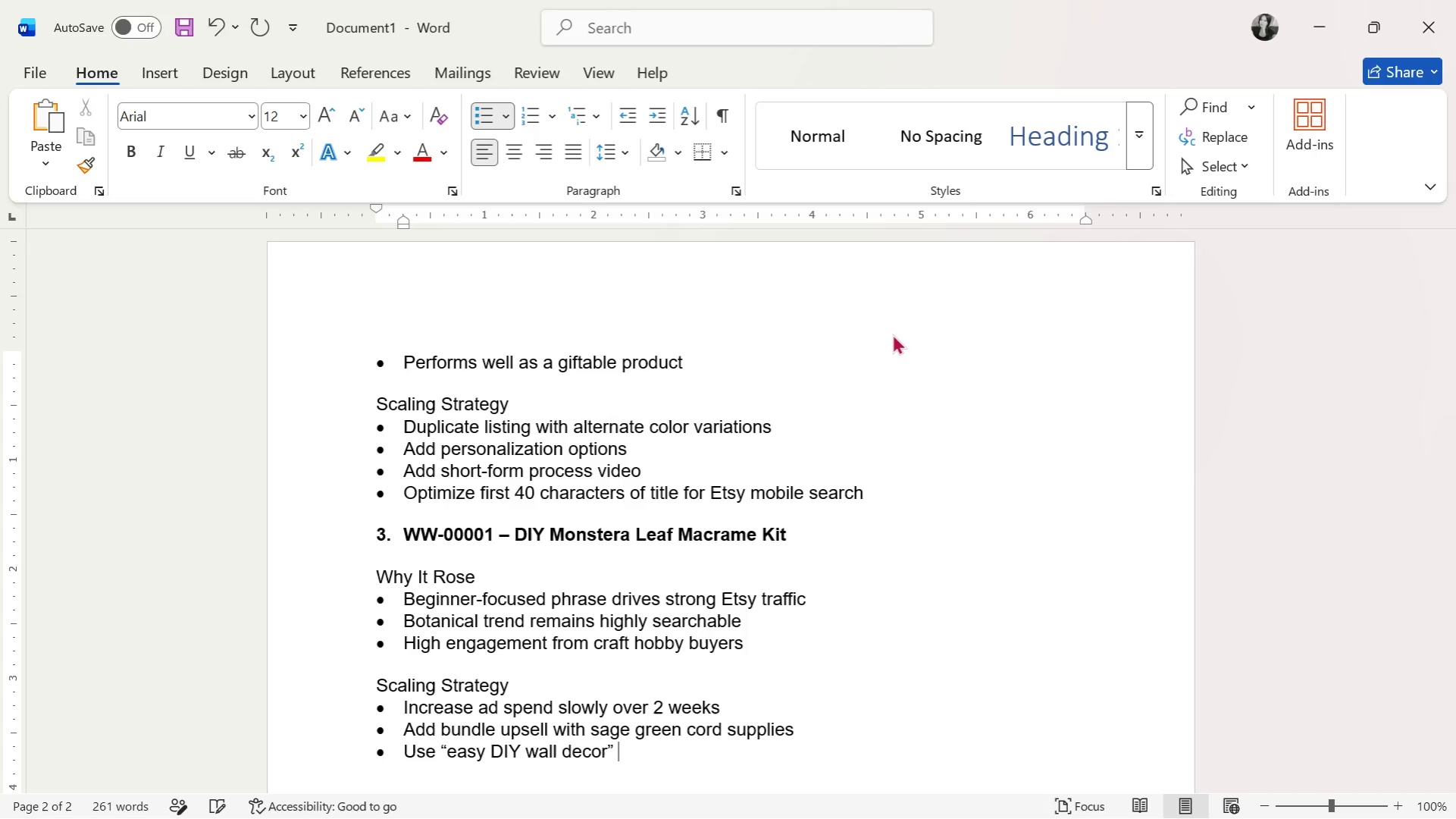 
type( keywords)
key(Backspace)
type( varai)
key(Backspace)
key(Backspace)
type(iants)
 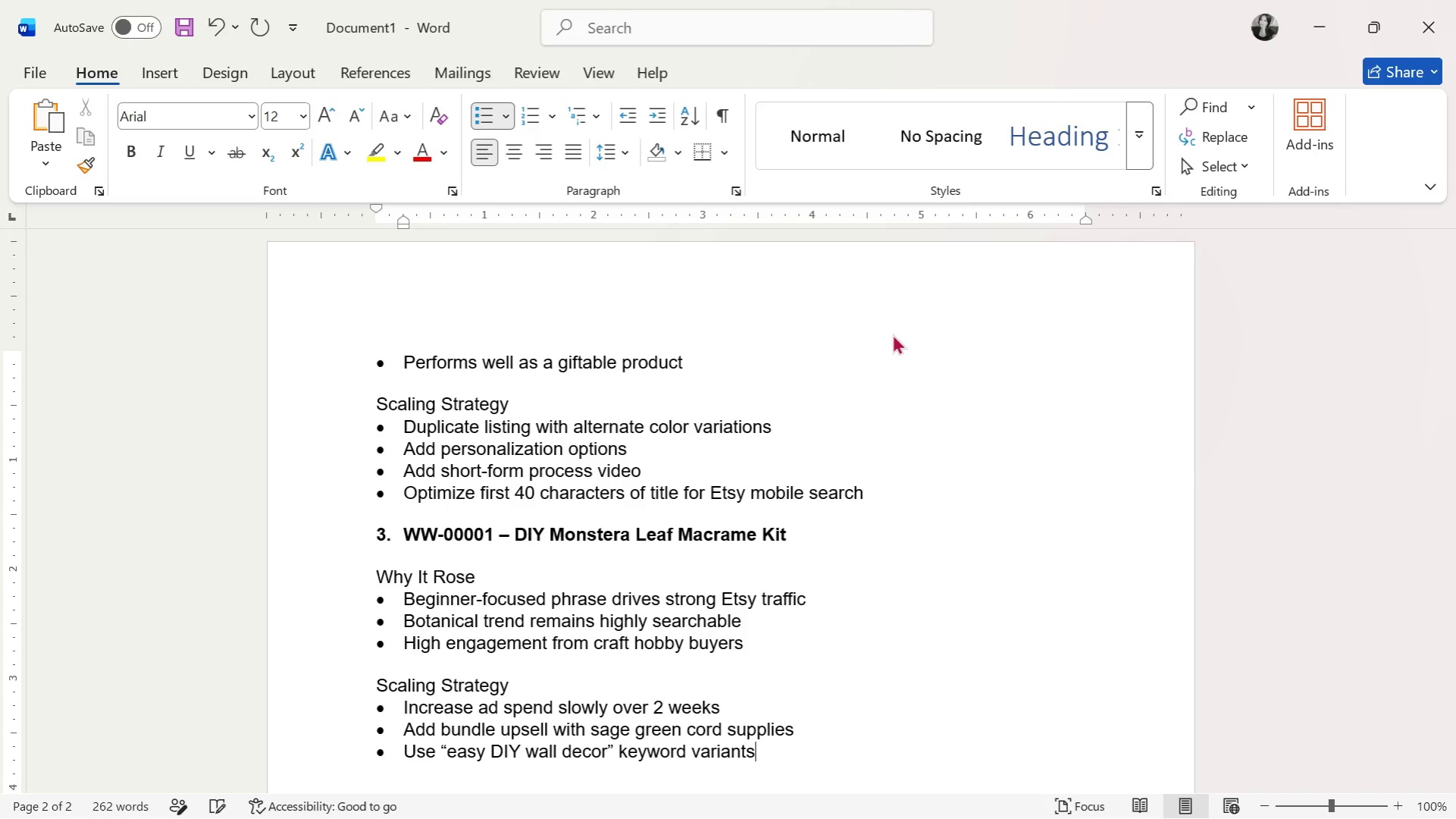 
key(Enter)
 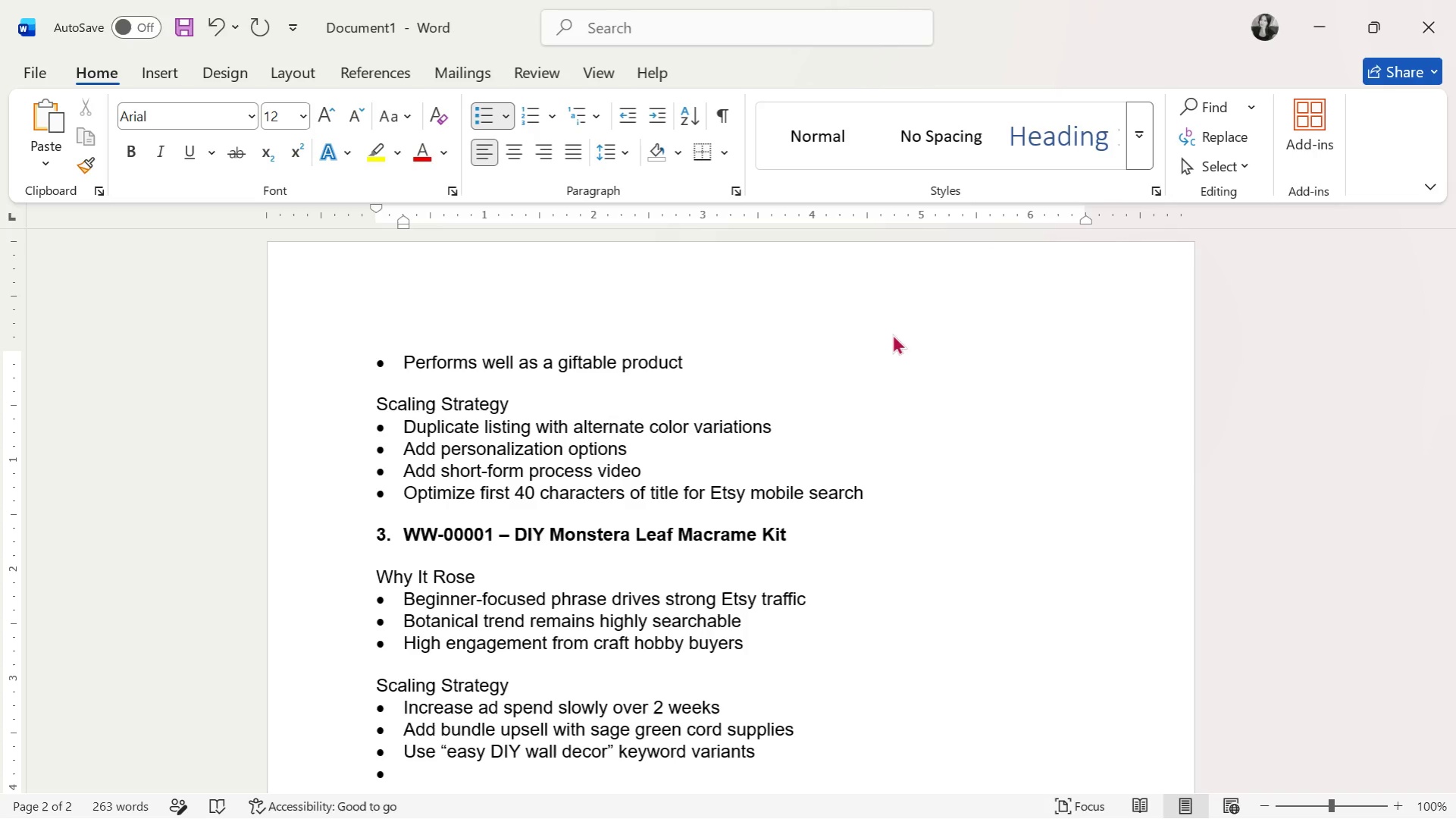 
type(AD)
key(Backspace)
type(dd FAQ sexc)
key(Backspace)
key(Backspace)
type(ction for beginners)
 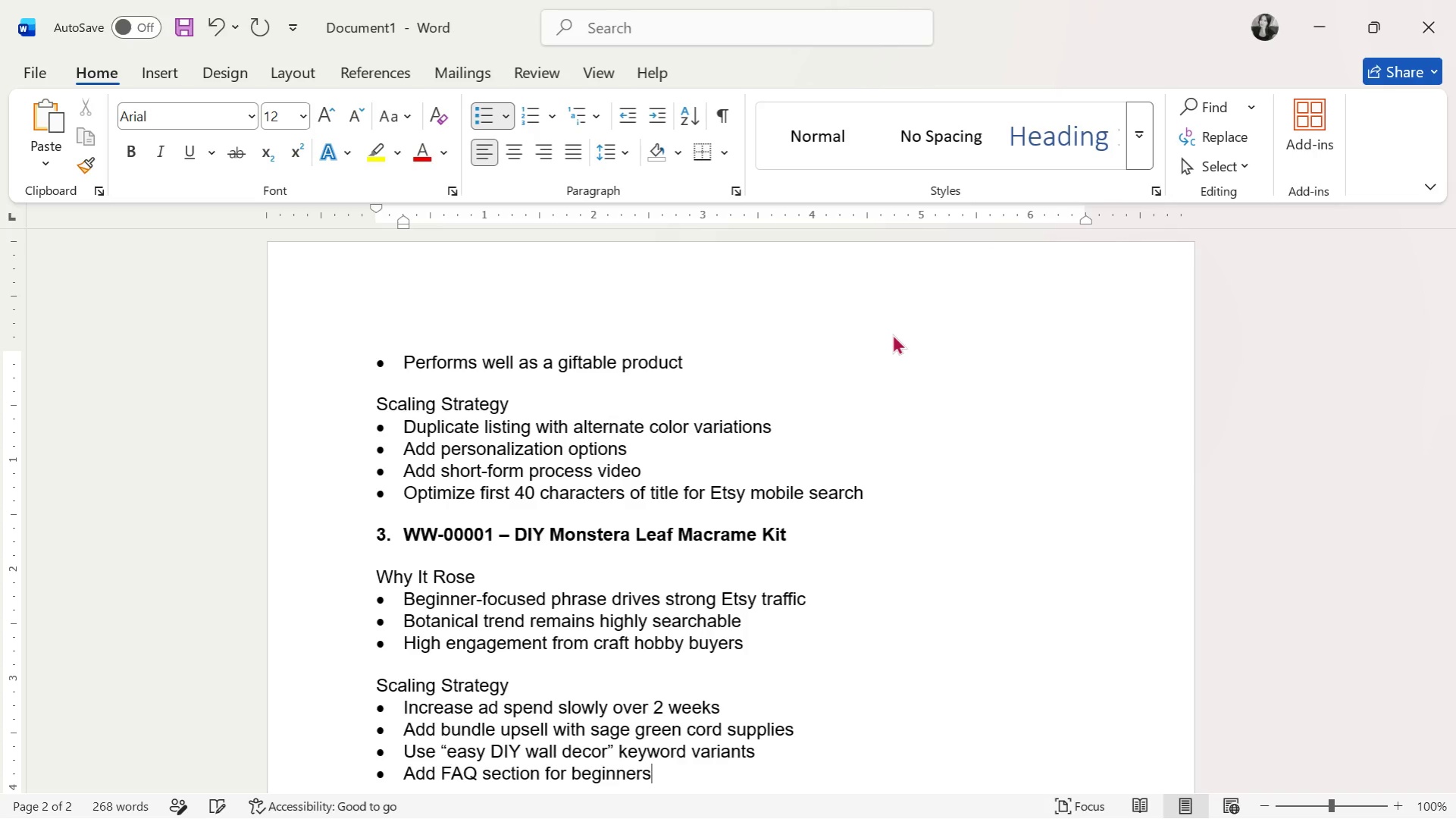 
key(Enter)
 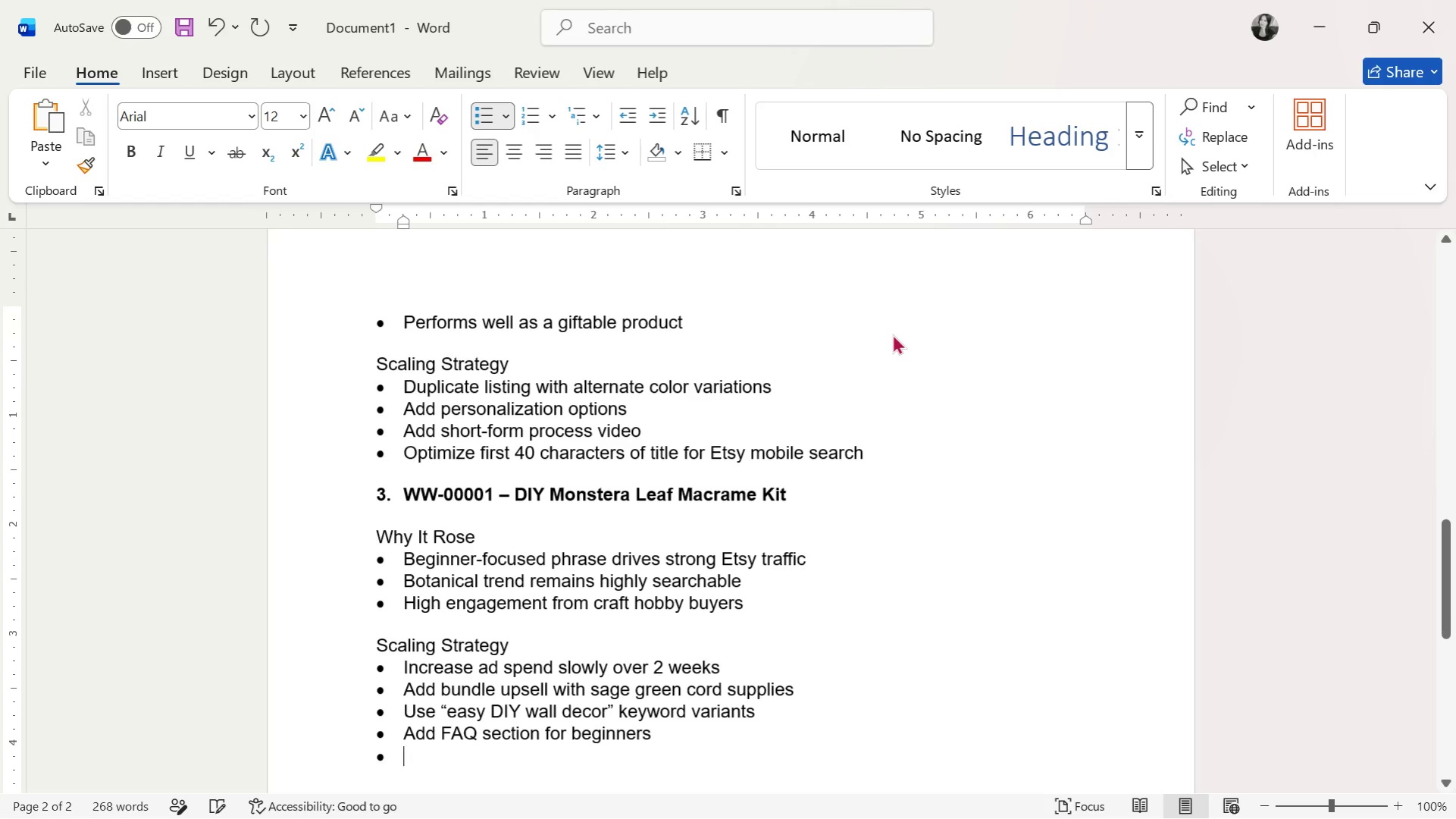 
key(Enter)
 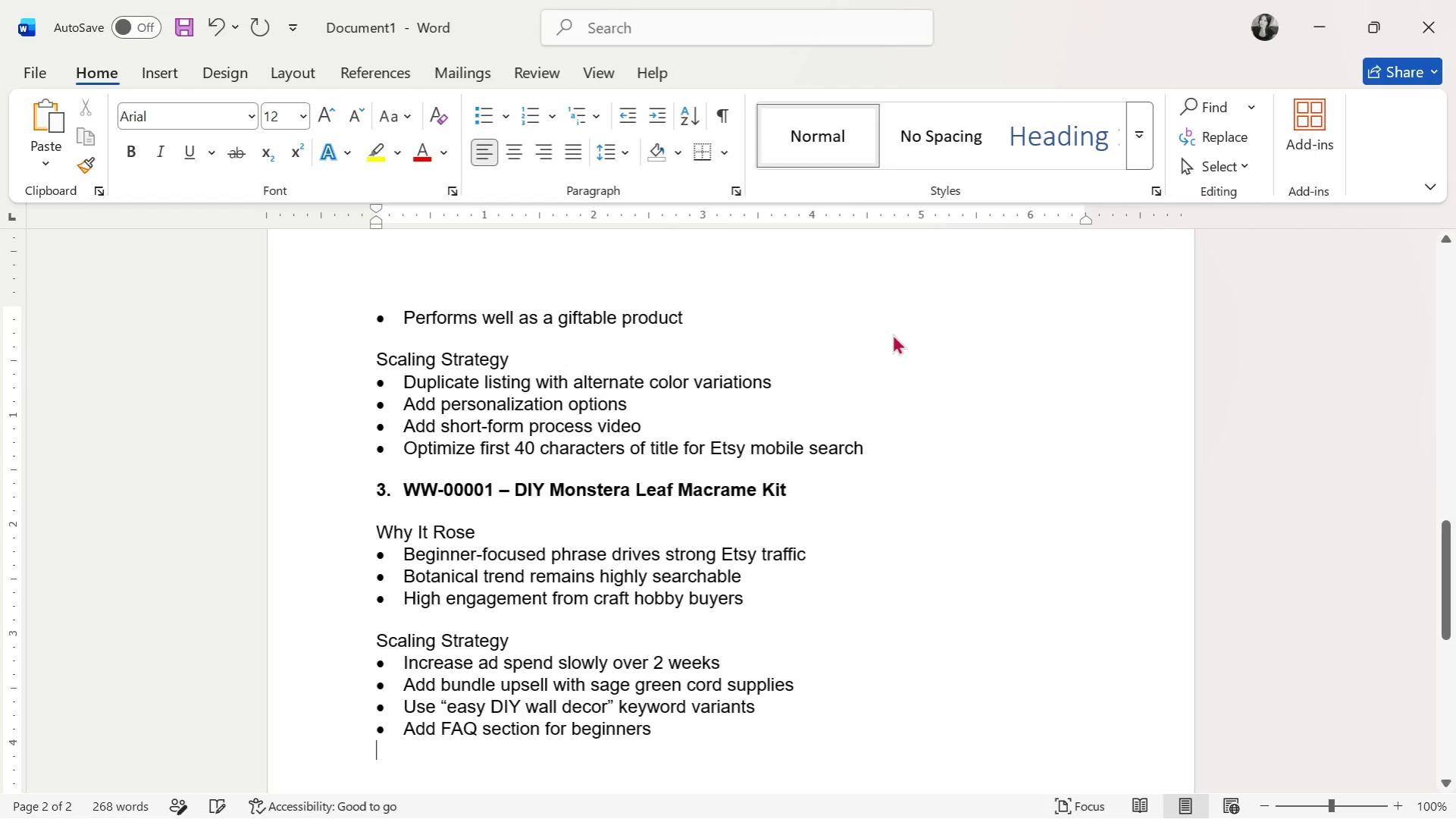 
key(Enter)
 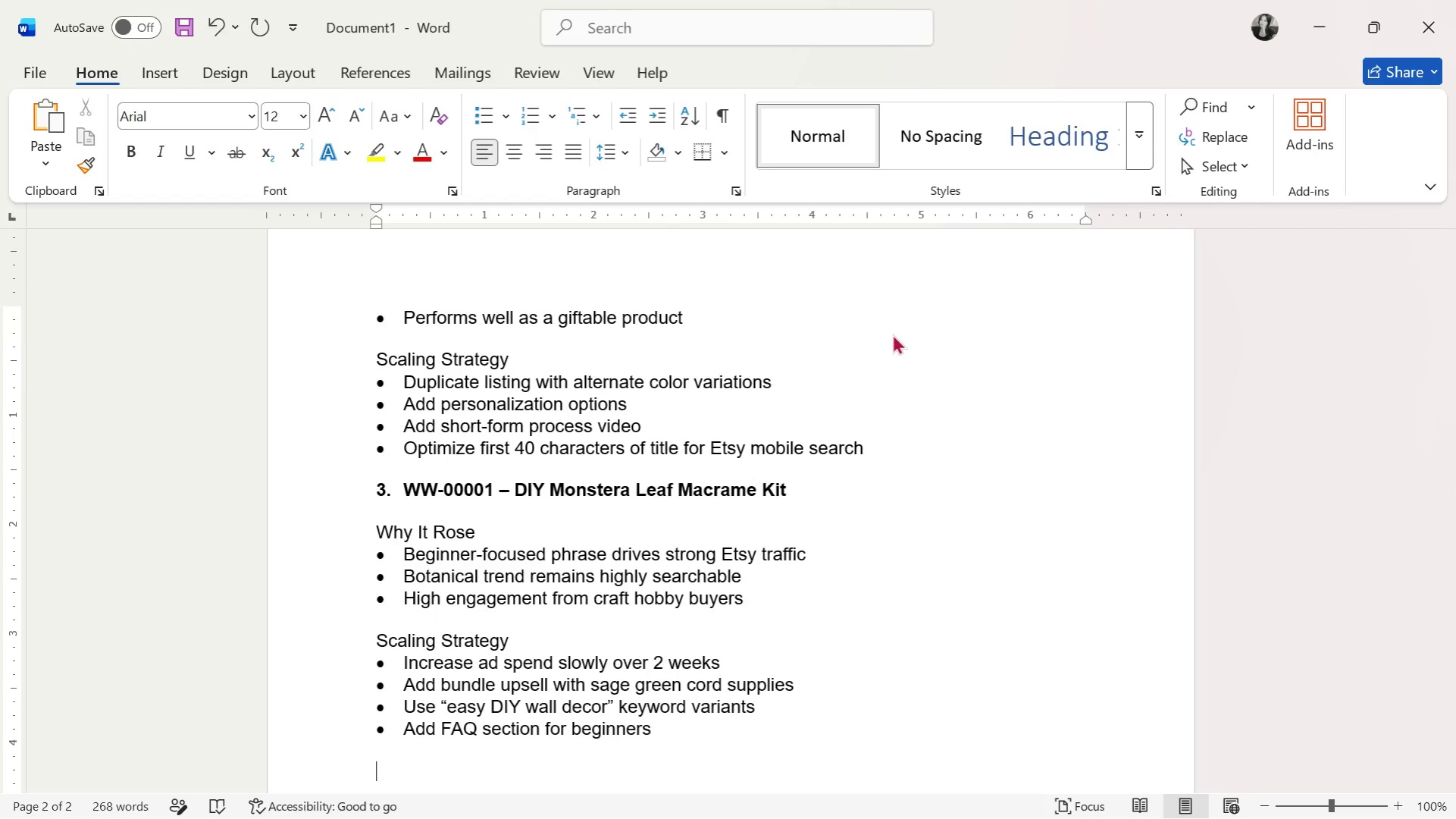 
wait(8.75)
 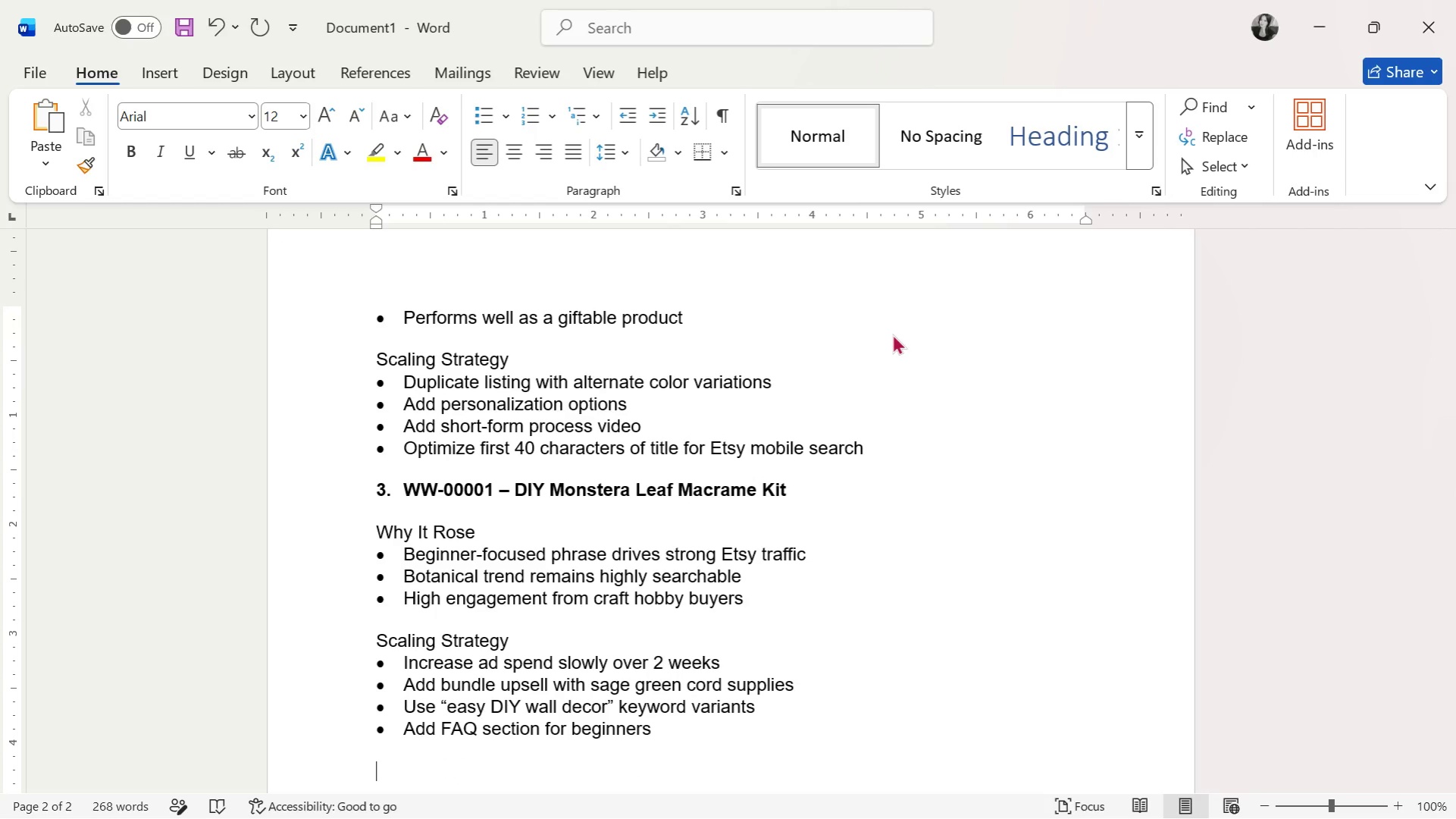 
key(Control+B)
 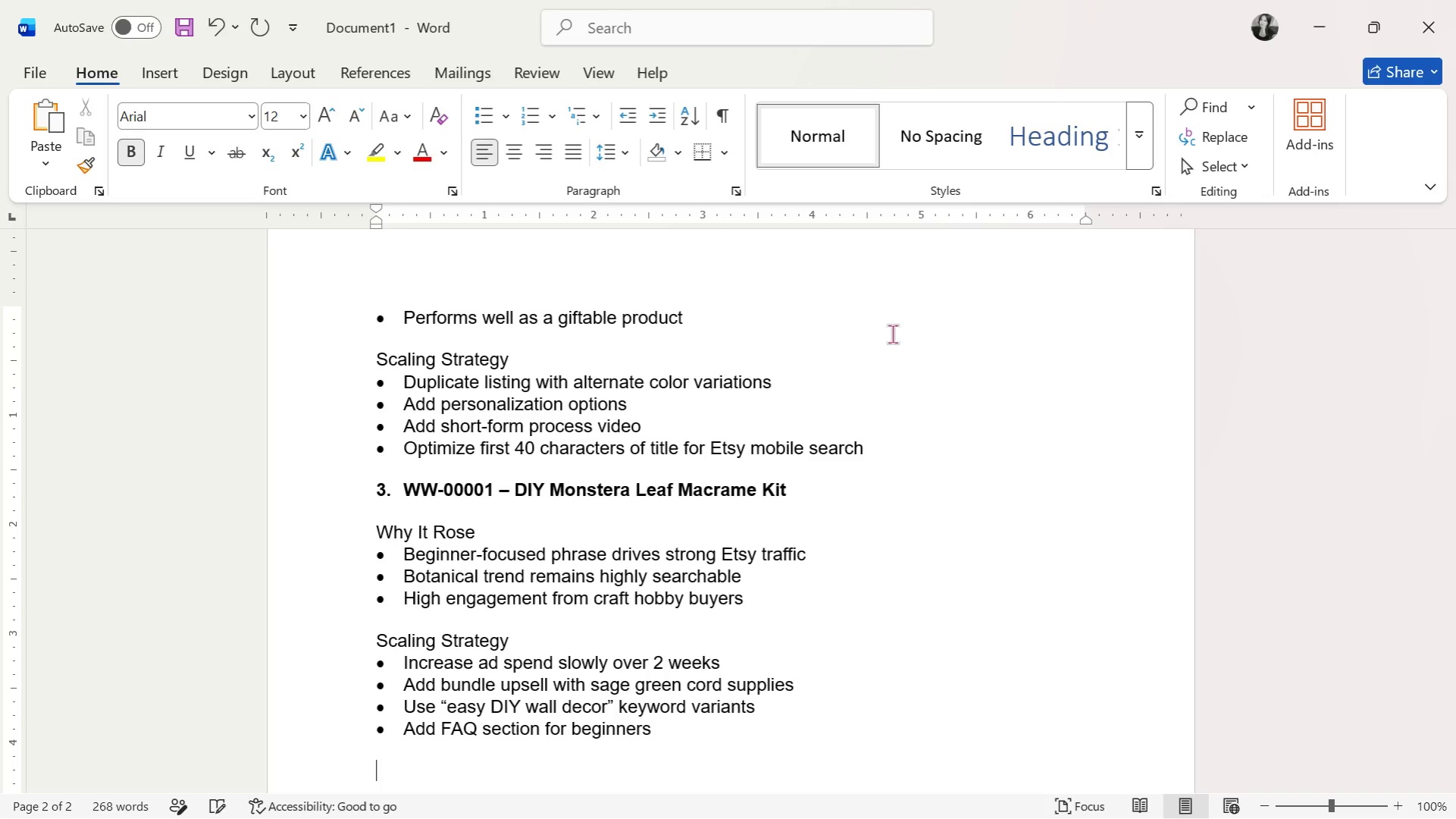 
type(Bottom 3 Declining Listn)
key(Backspace)
type(ings)
 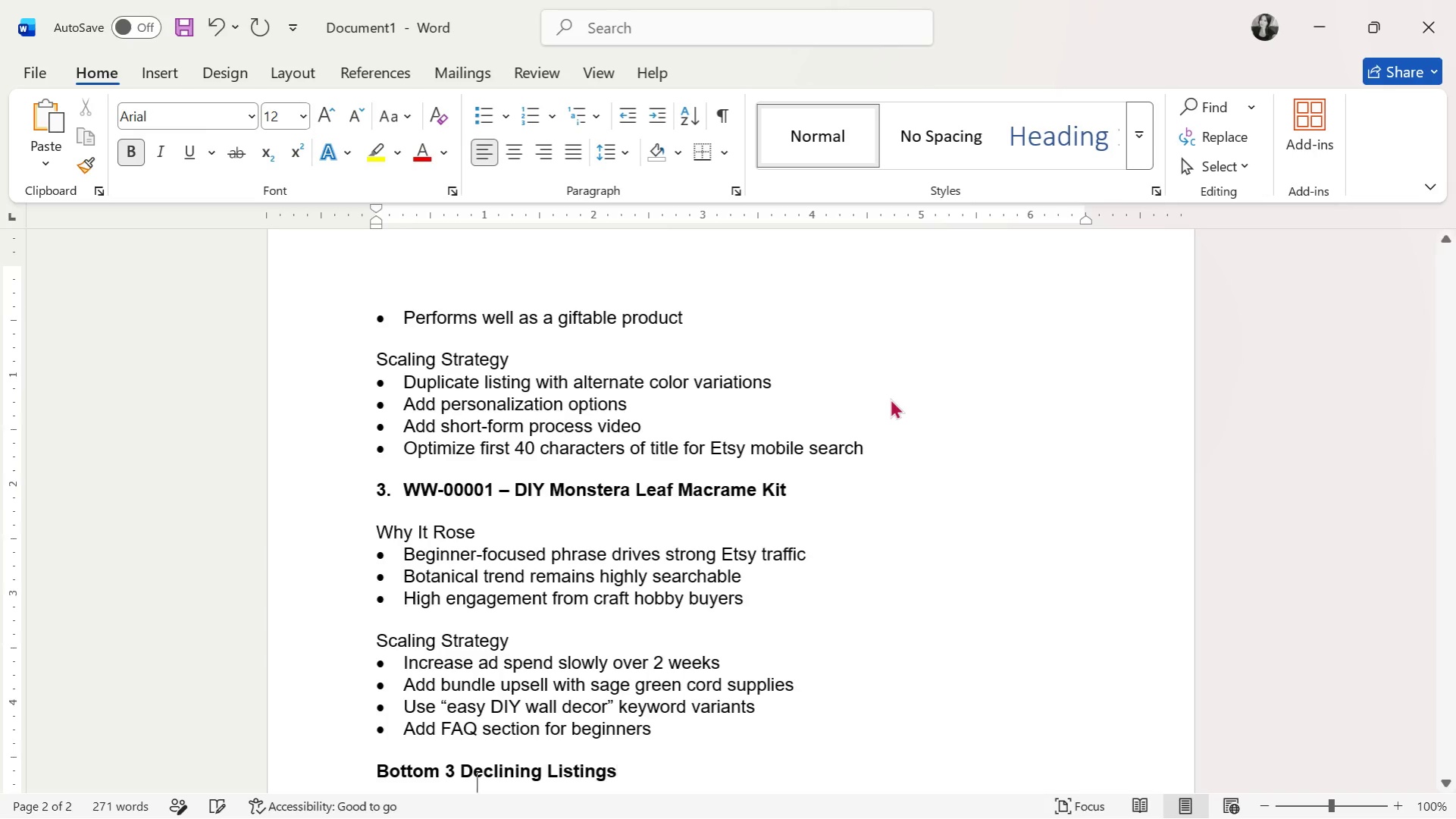 
key(Enter)
 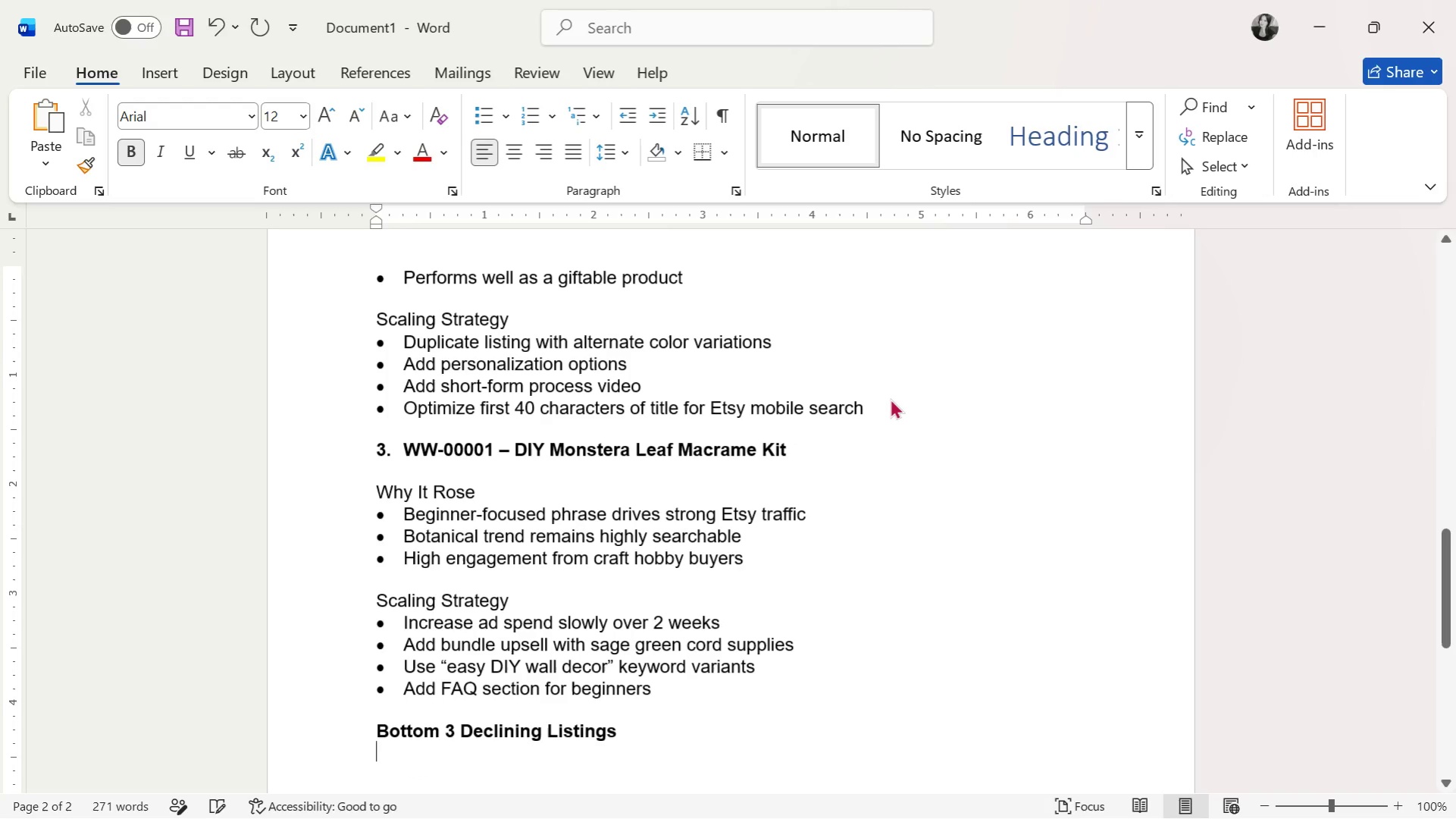 
key(Enter)
 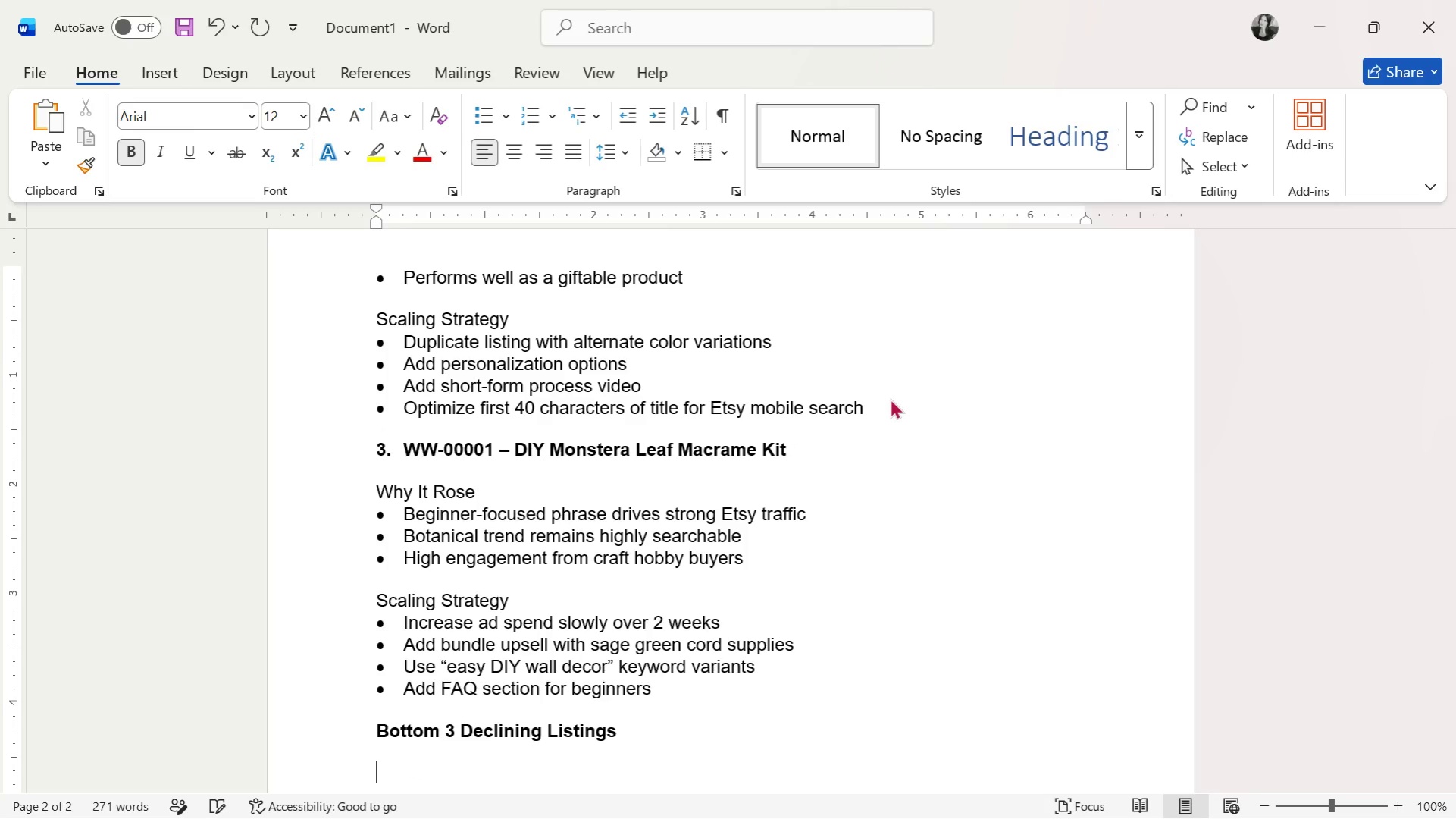 
key(Control+B)
 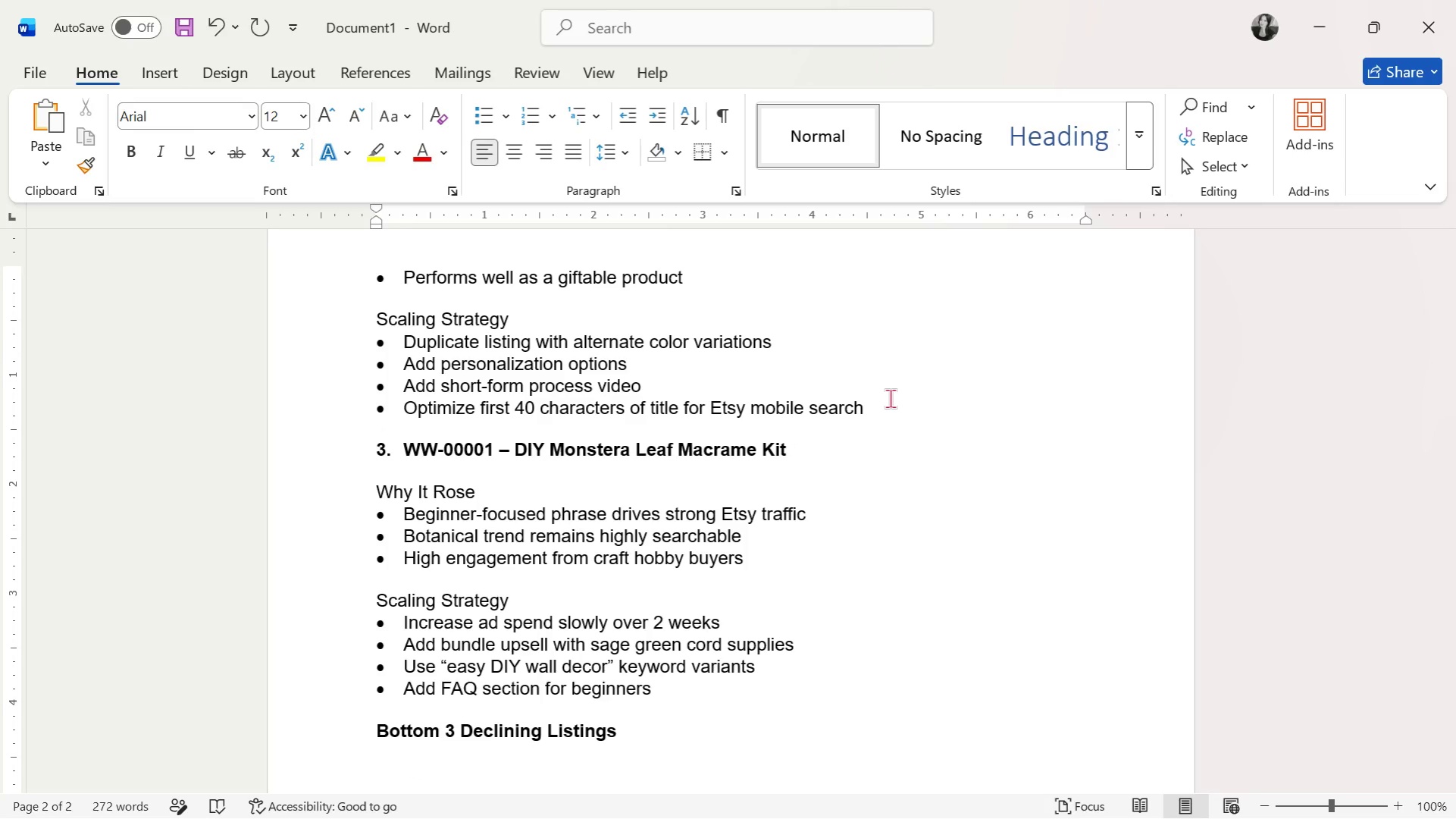 
type(!.)
key(Backspace)
key(Backspace)
type(1. WW)
 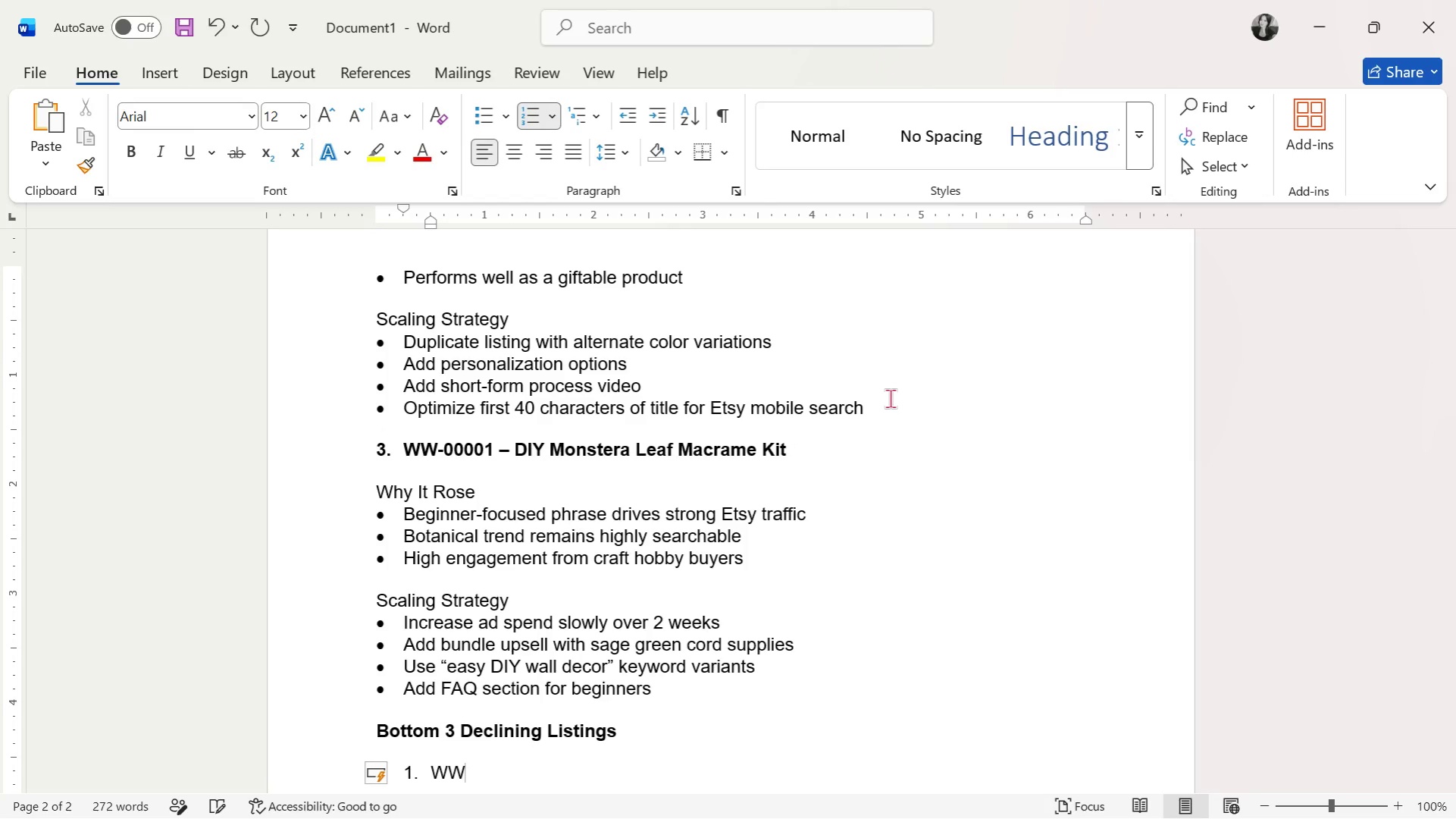 
left_click([621, 116])
 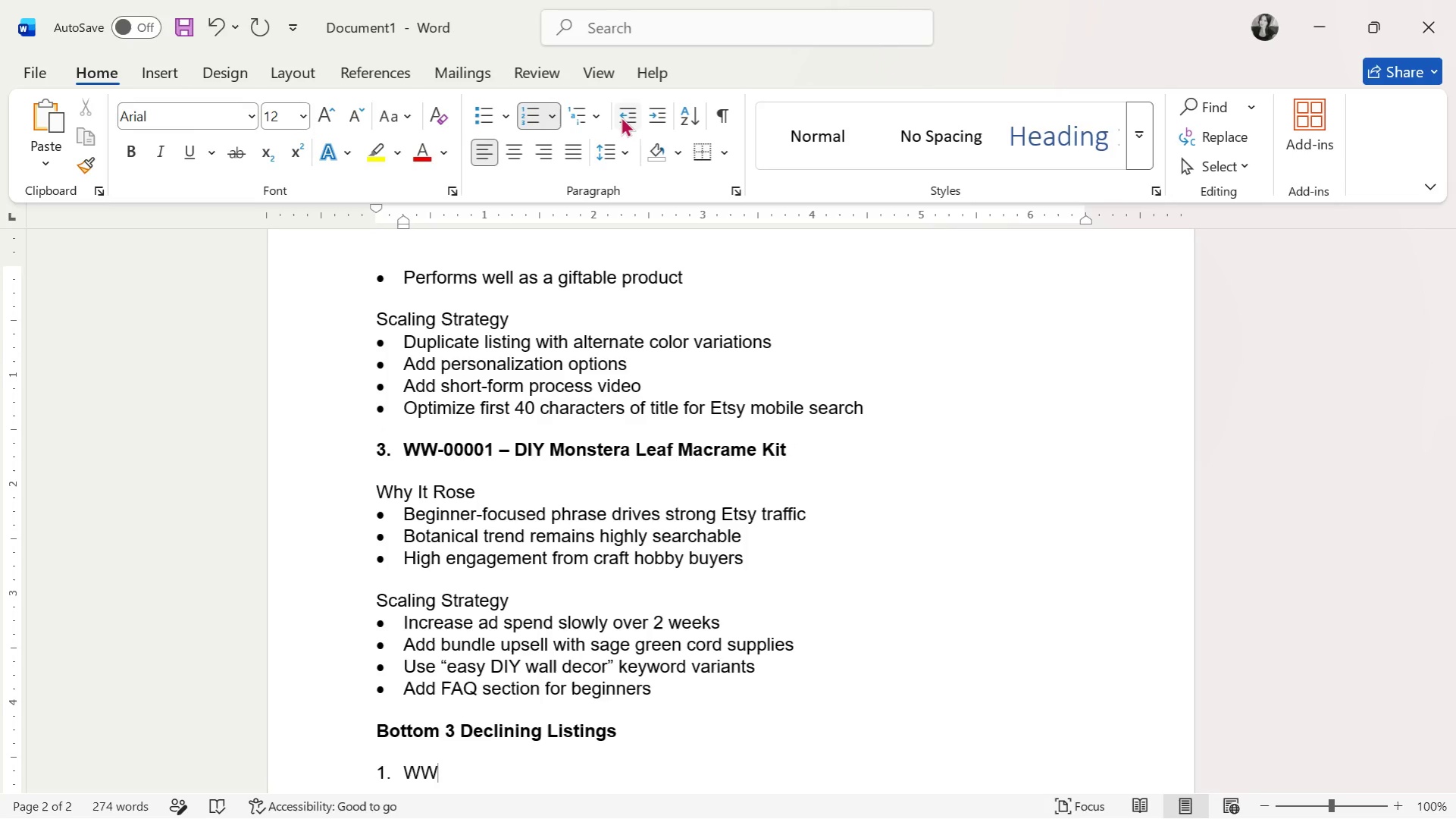 
key(Backspace)
 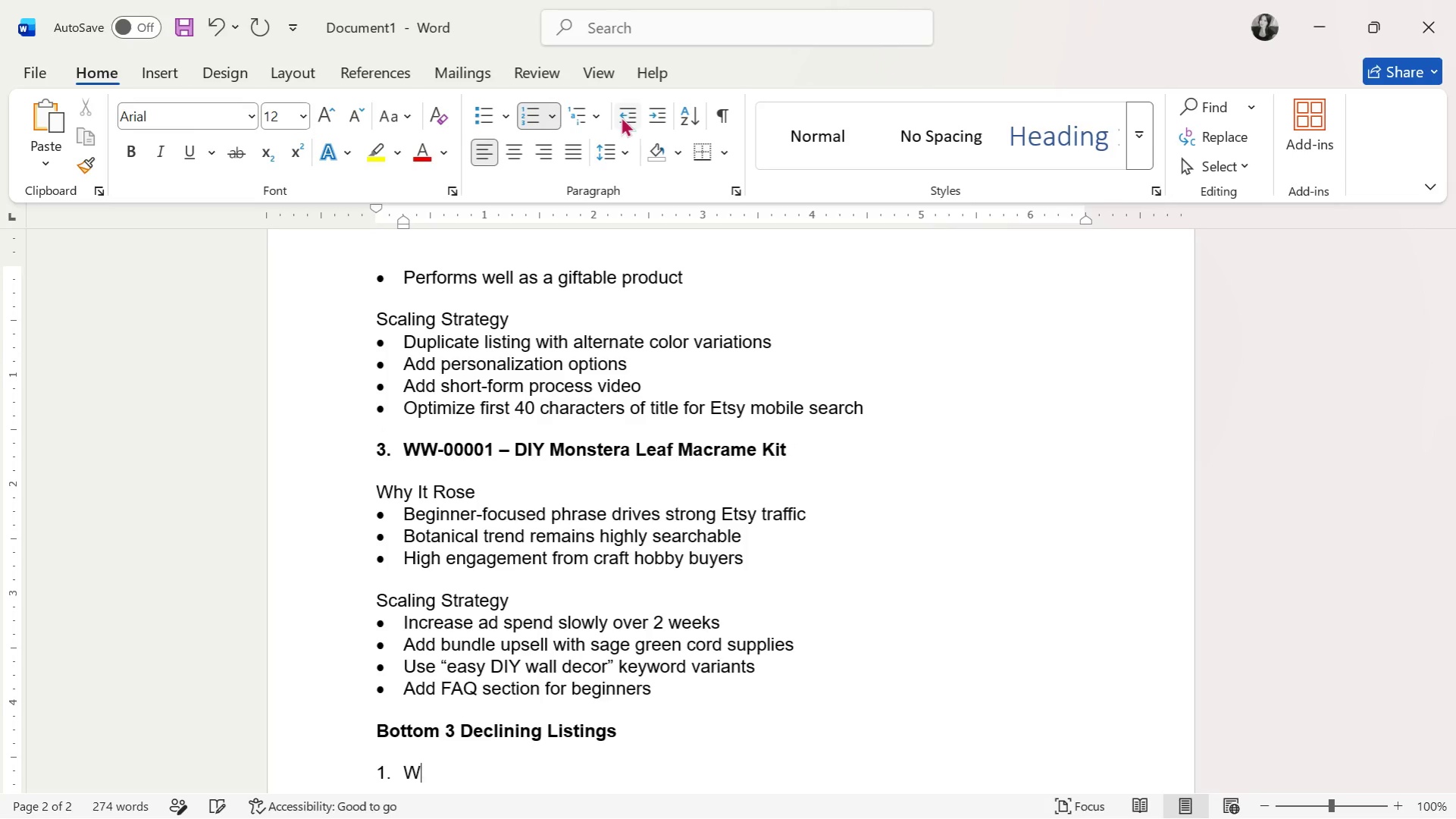 
key(Backspace)
 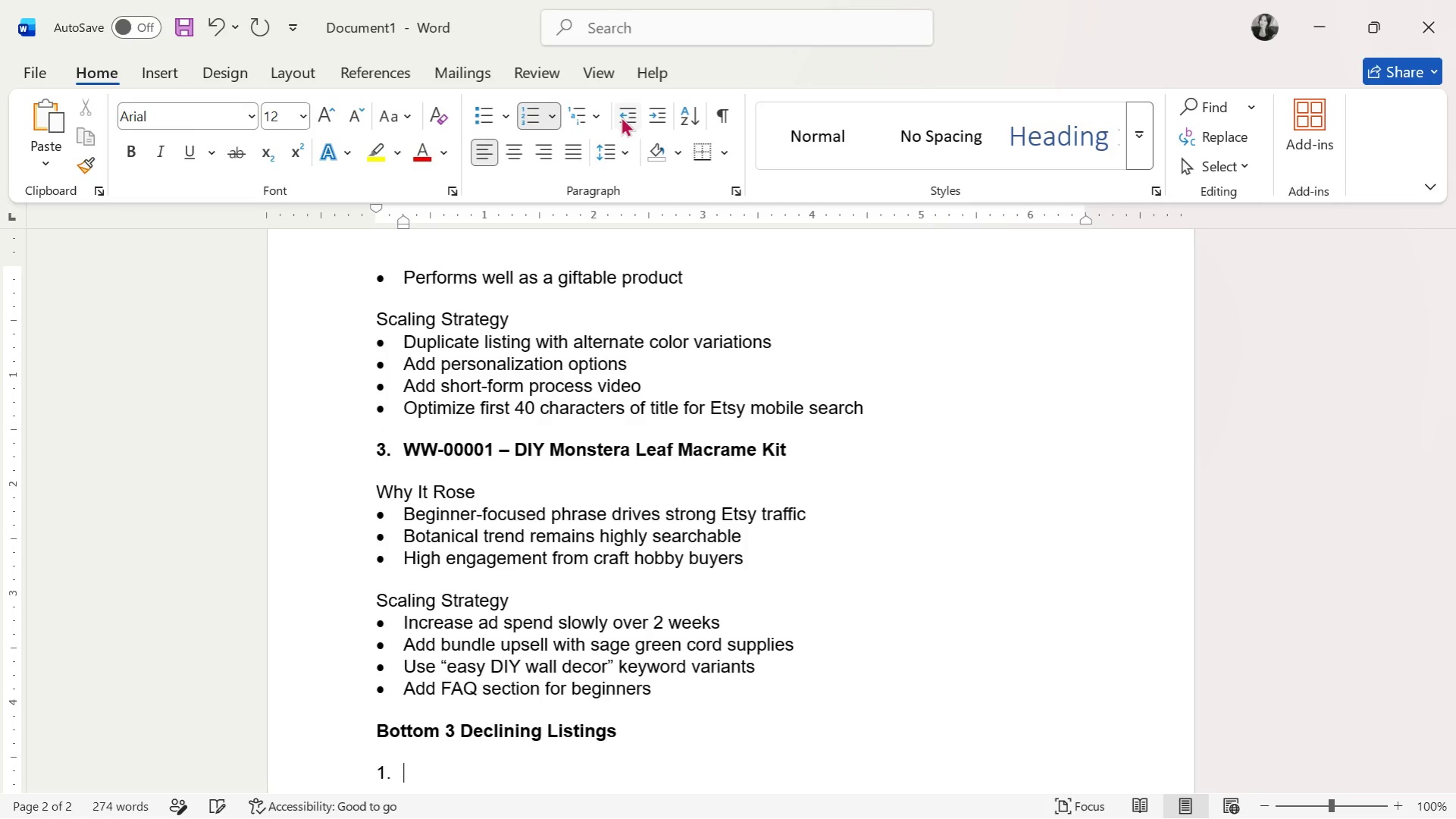 
key(Backspace)
 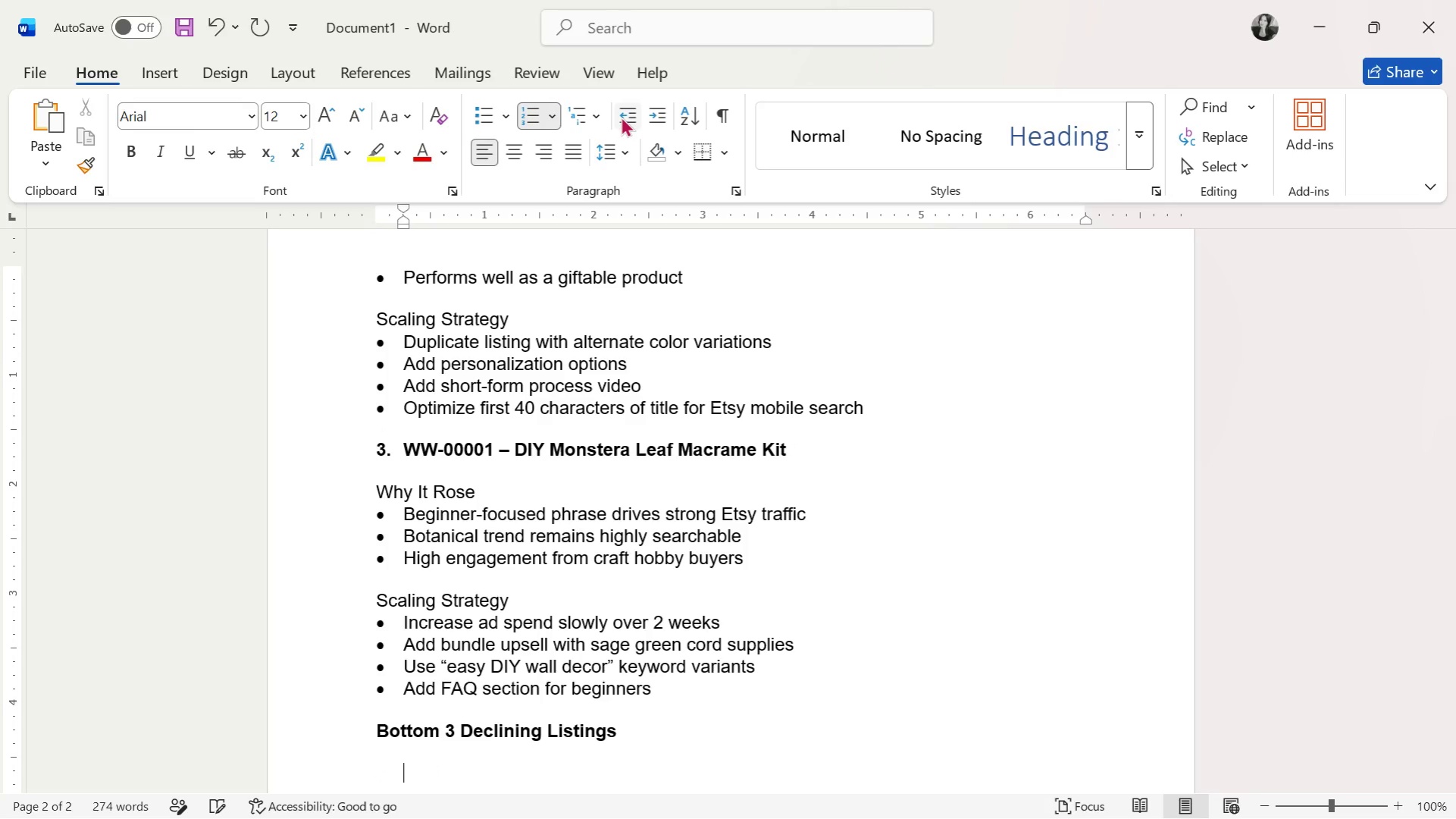 
key(Backspace)
 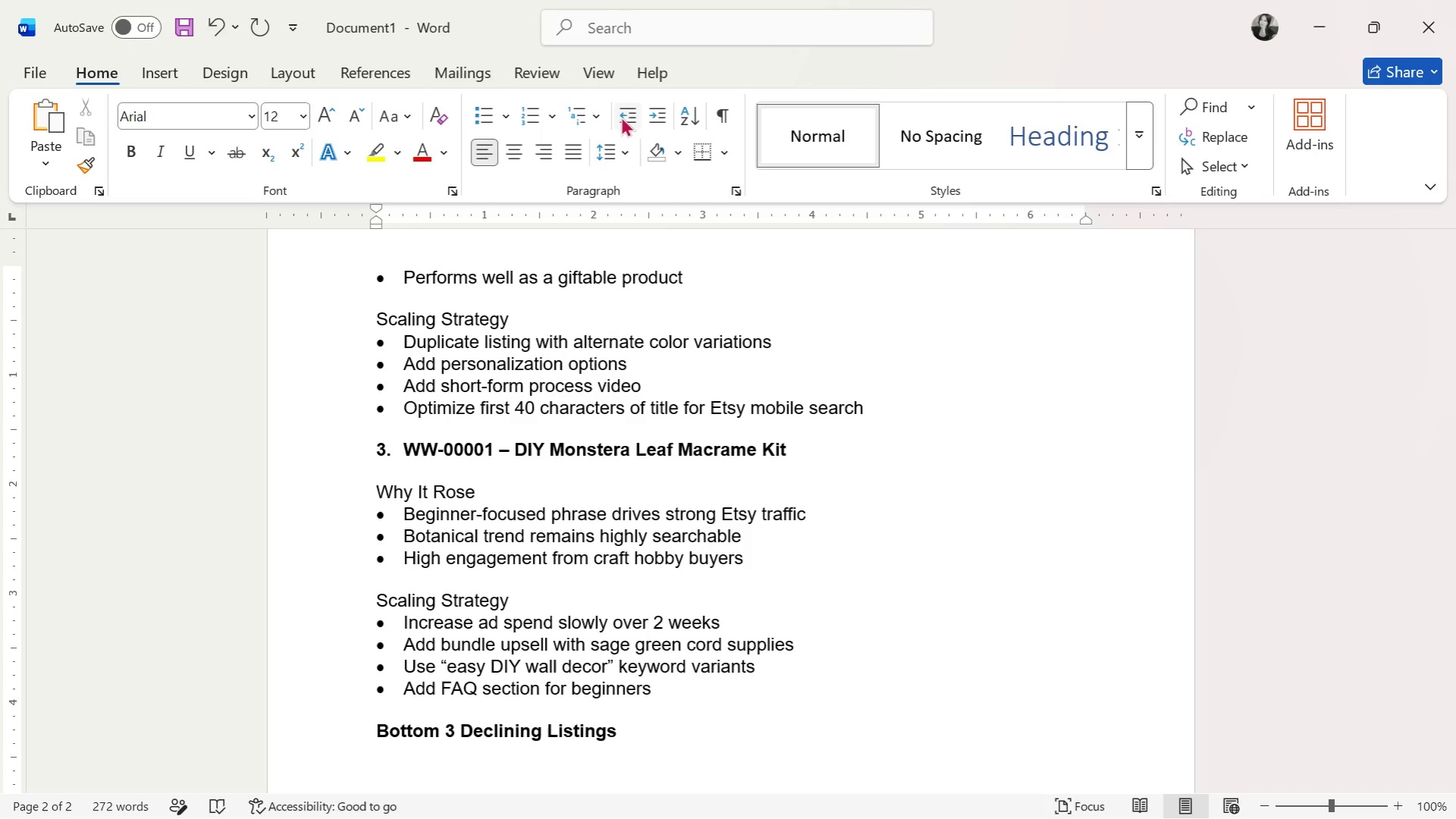 
key(Control+B)
 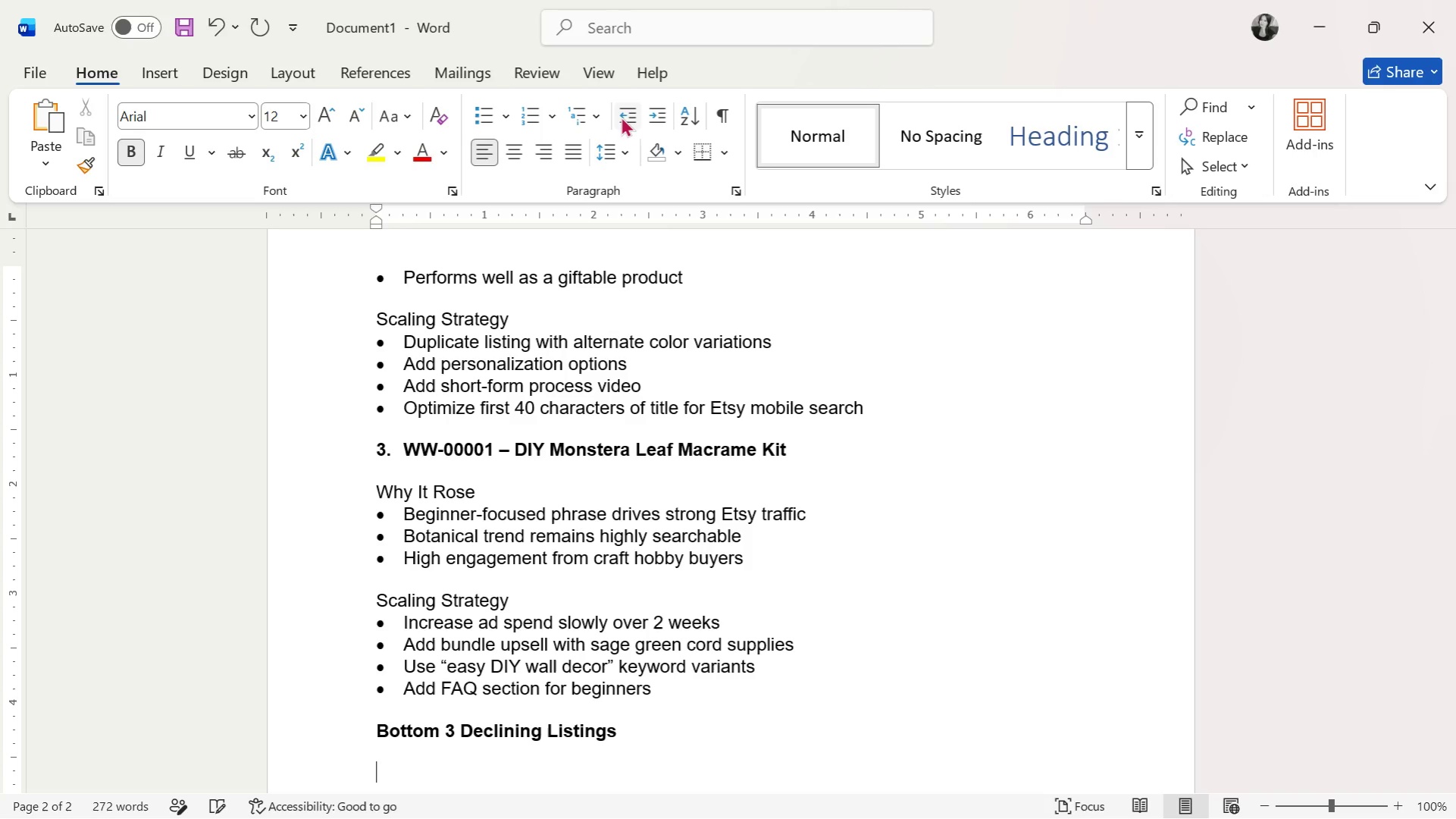 
key(1)
 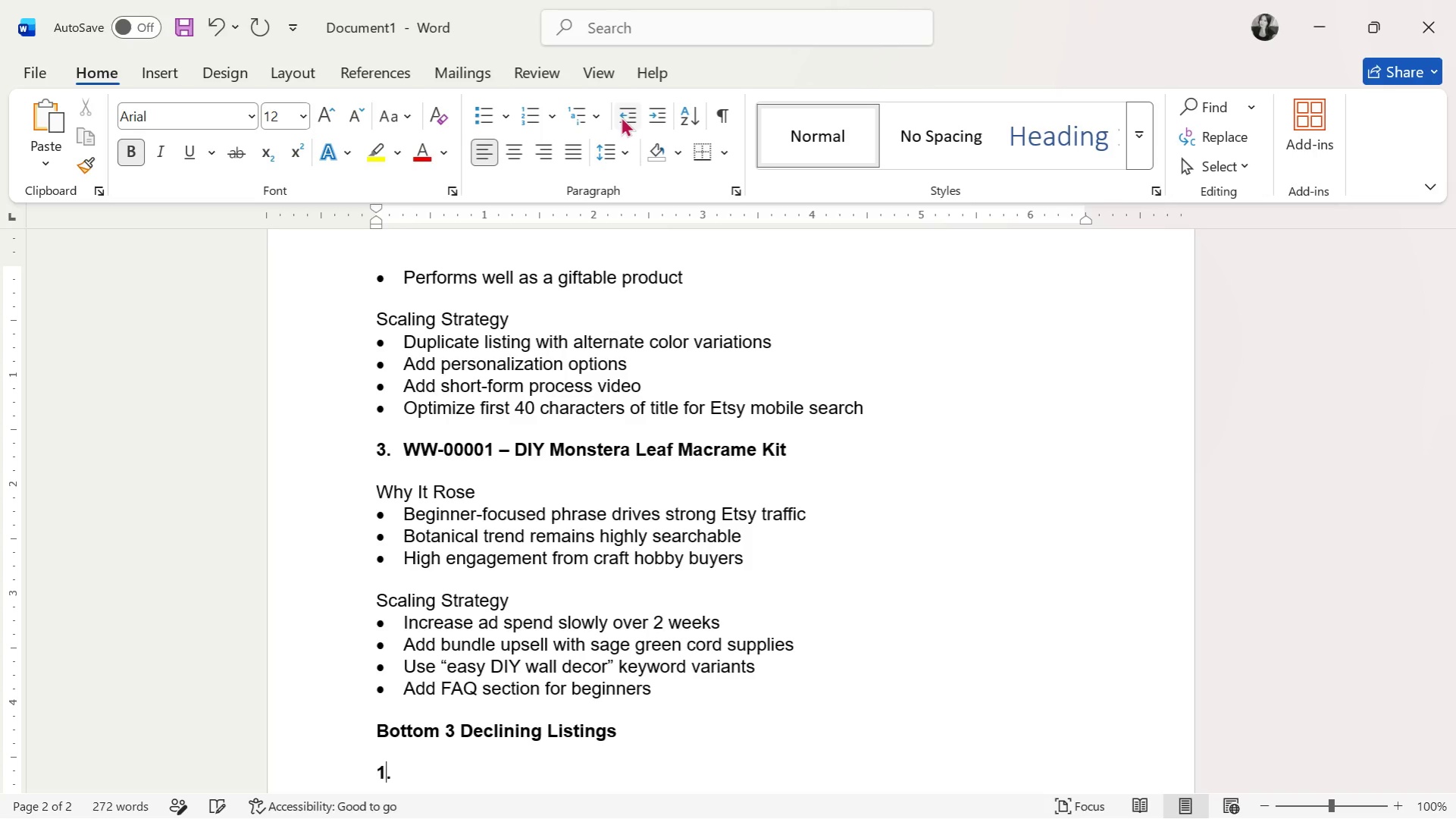 
key(Period)
 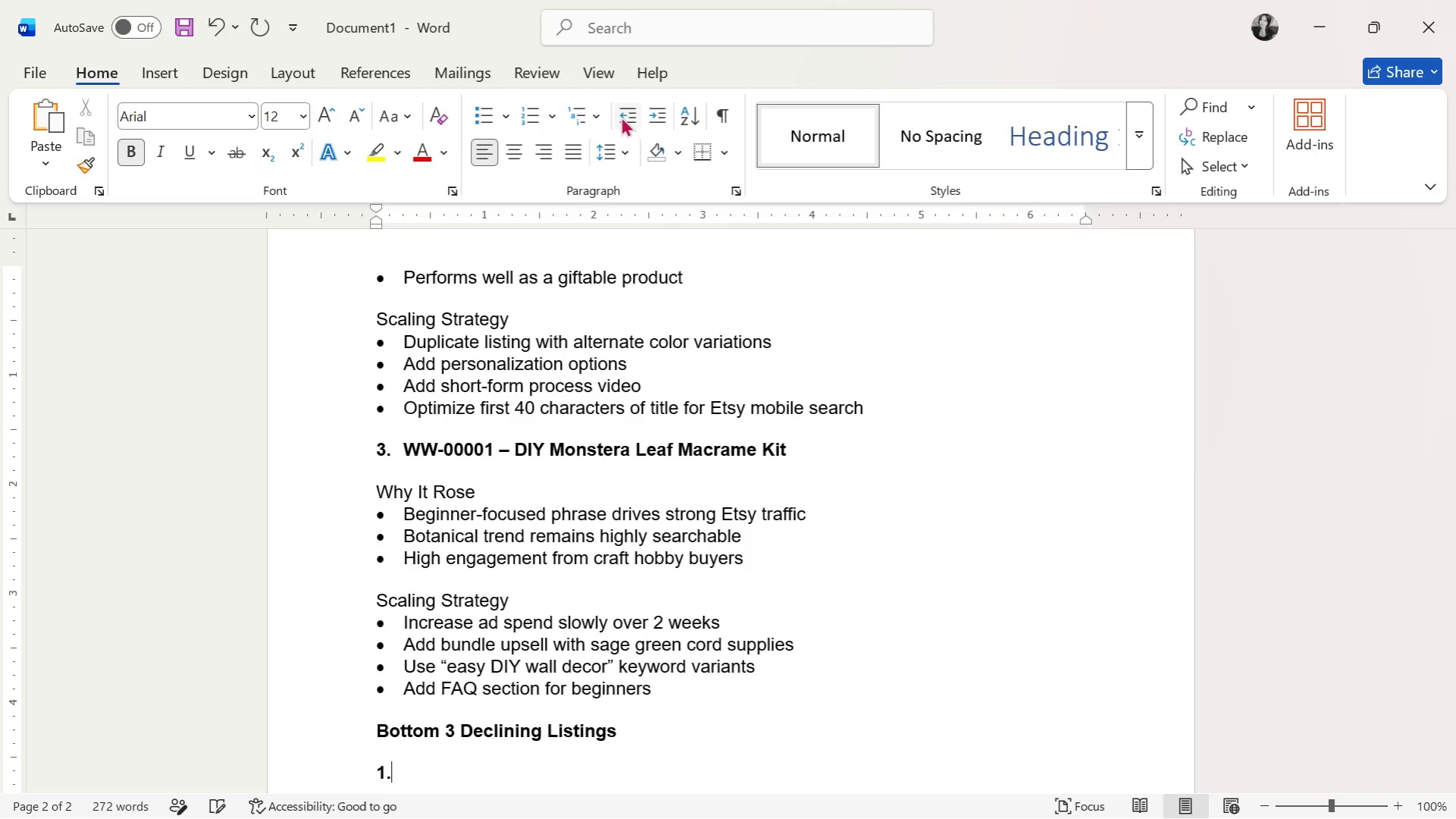 
key(Space)
 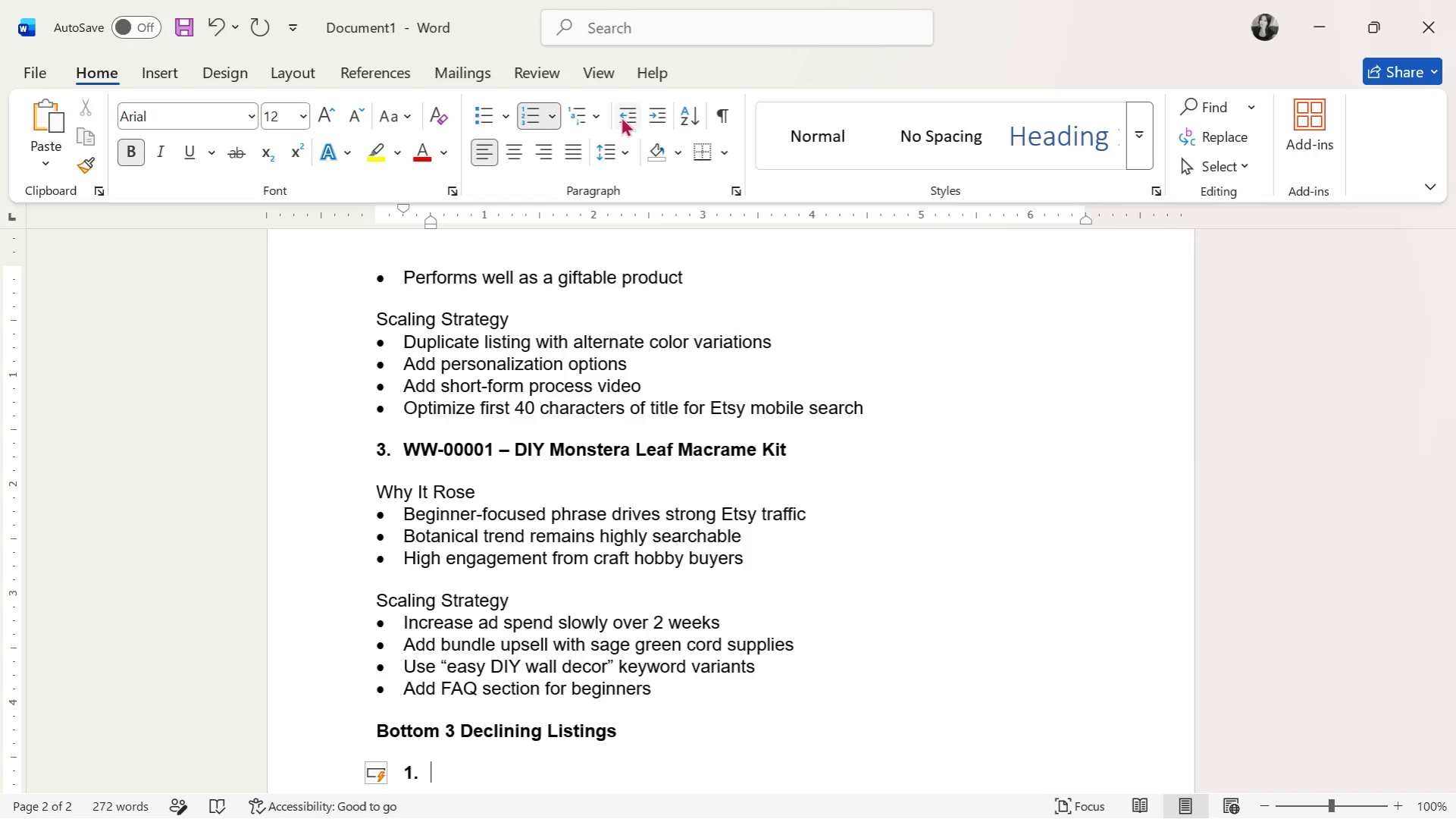 
left_click([621, 116])
 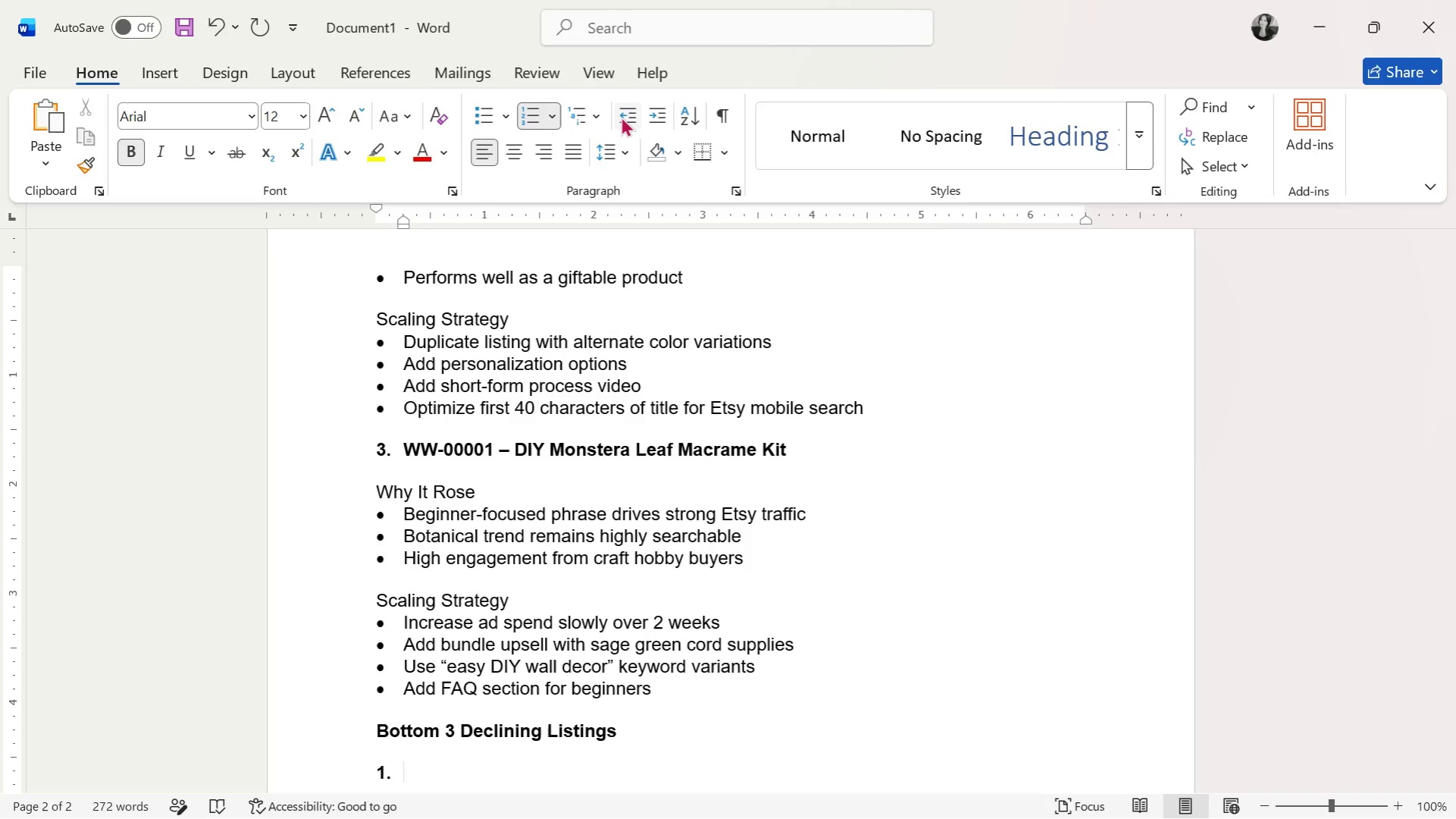 
type(WW-00015 0 )
key(Backspace)
key(Backspace)
type(- real)
key(Backspace)
key(Backspace)
key(Backspace)
type(R)
key(Backspace)
key(Backspace)
type(RUst)
key(Backspace)
key(Backspace)
key(Backspace)
type(ustin)
key(Backspace)
type(c Pine )
key(Backspace)
type(code Wea)
key(Backspace)
key(Backspace)
key(Backspace)
key(Backspace)
key(Backspace)
key(Backspace)
type(ne Weaving Ornament k)
key(Backspace)
type(Kit)
 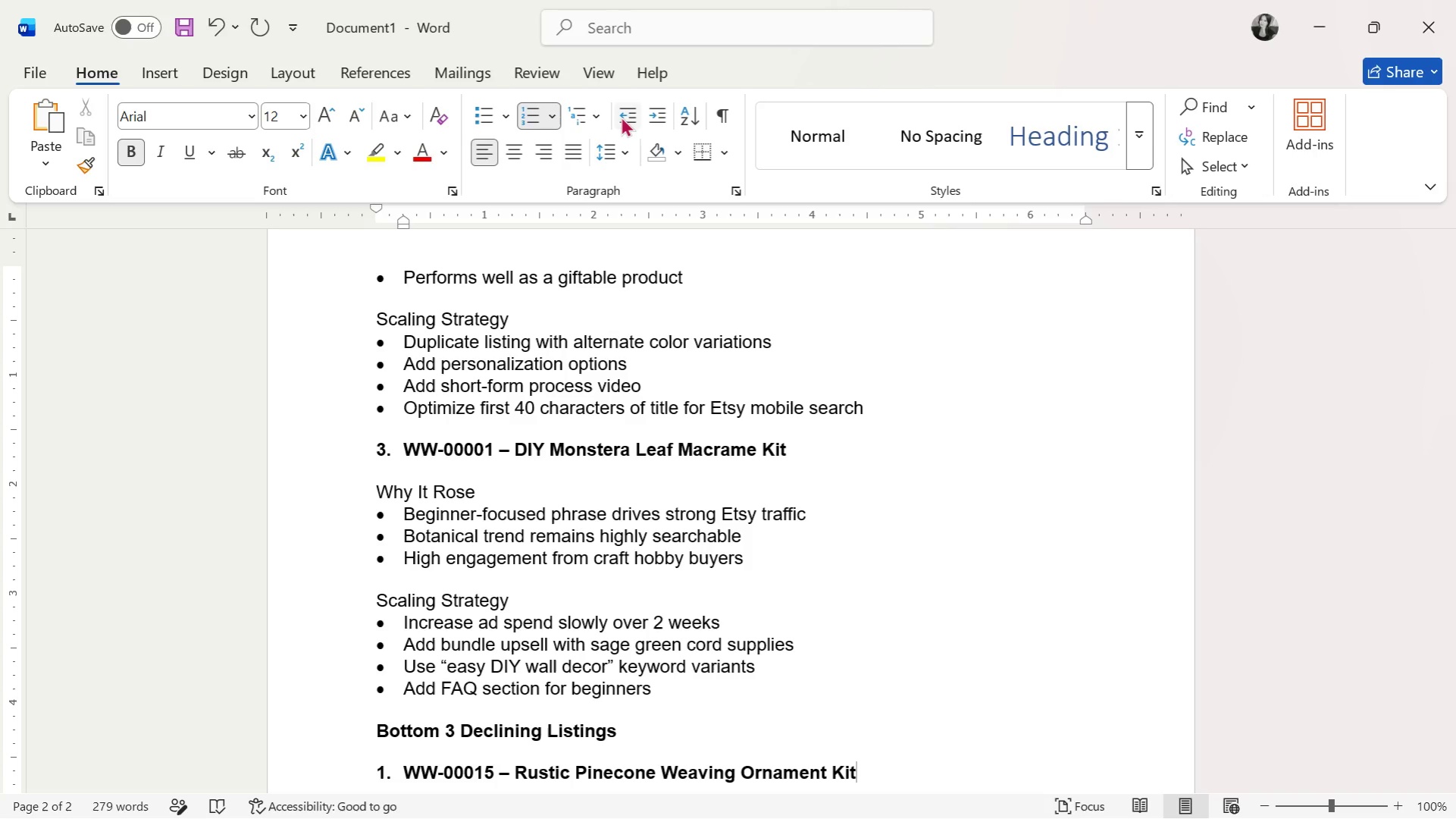 
key(Enter)
 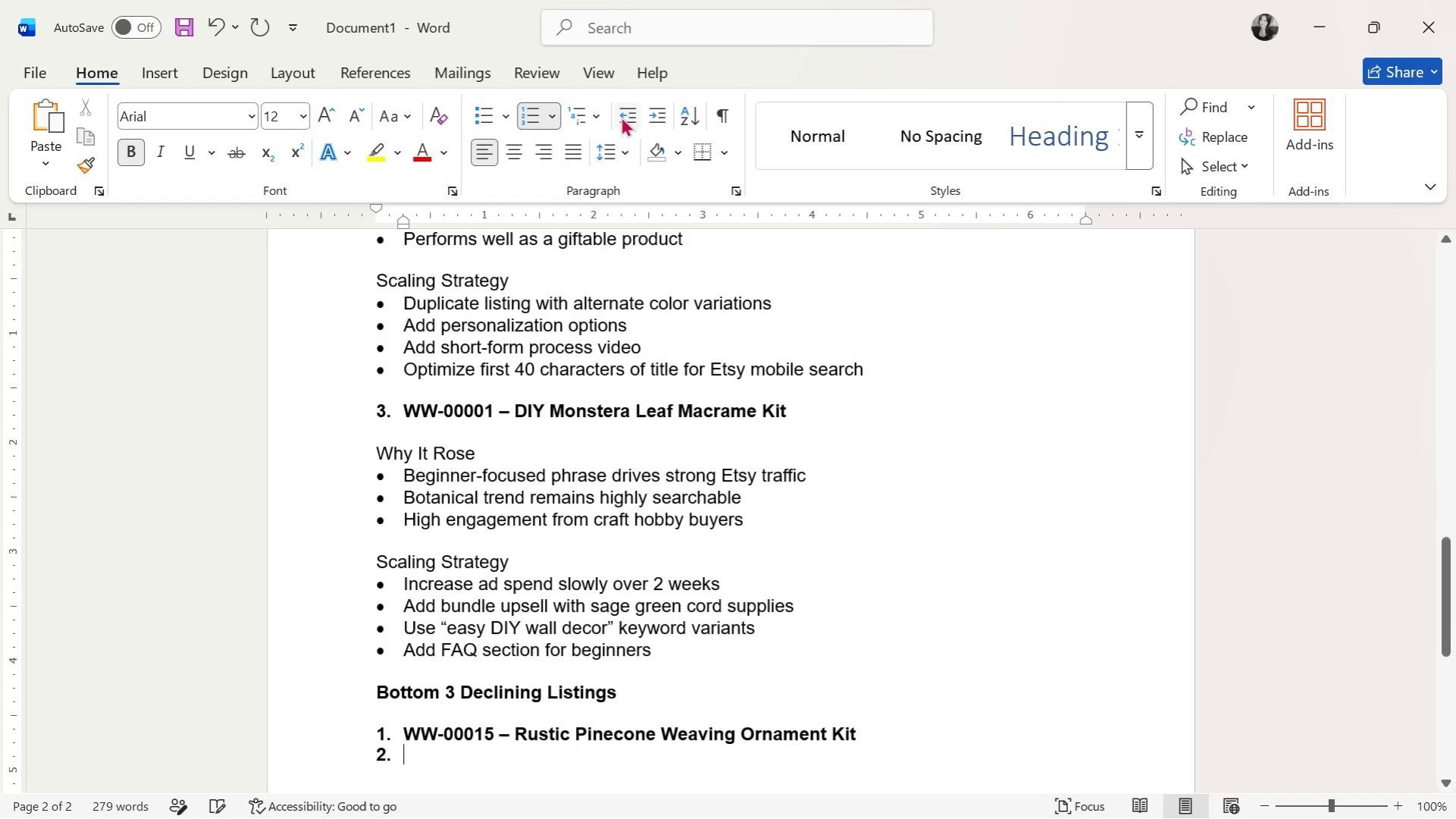 
key(Enter)
 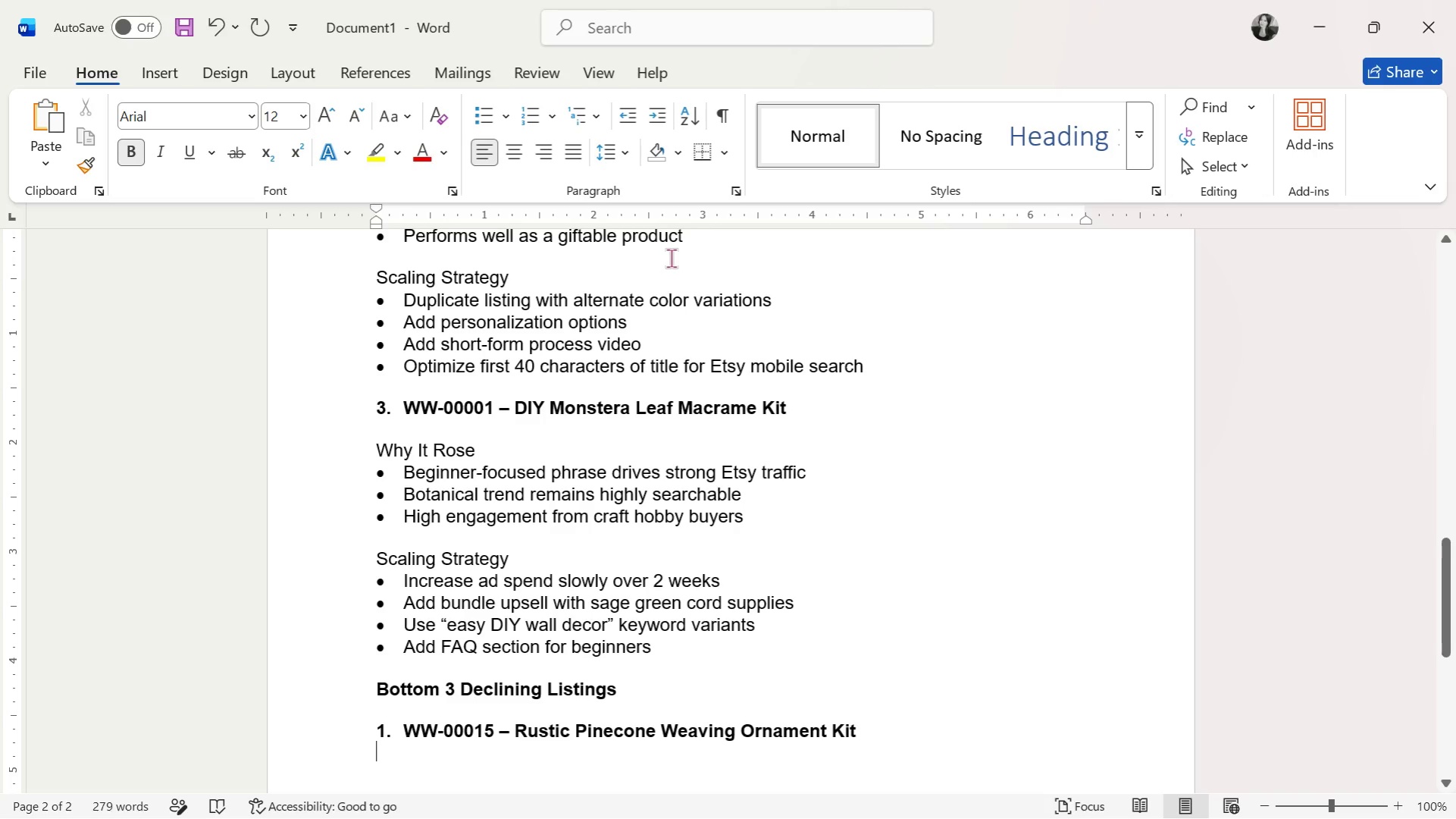 
key(Enter)
 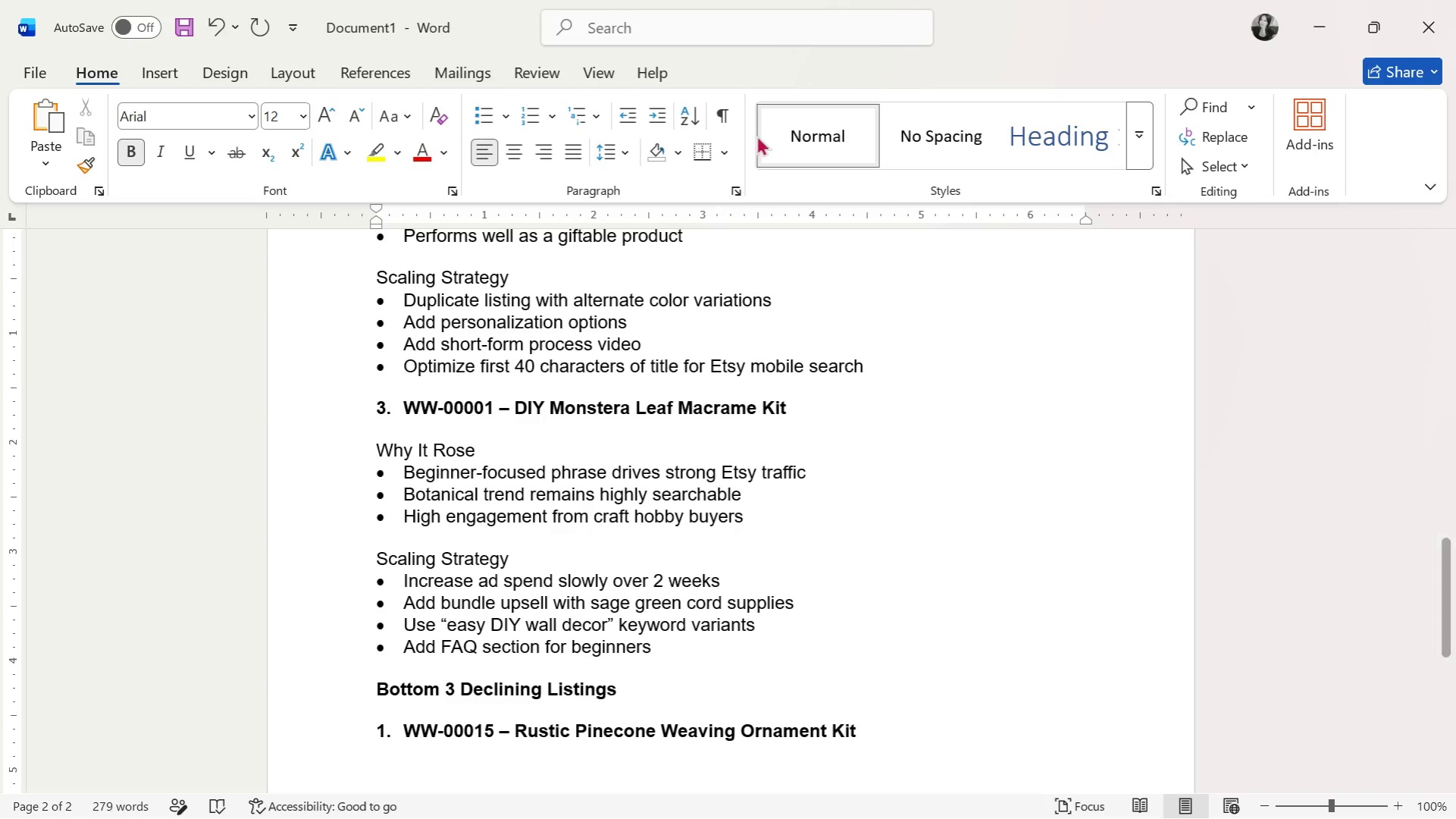 
key(Control+B)
 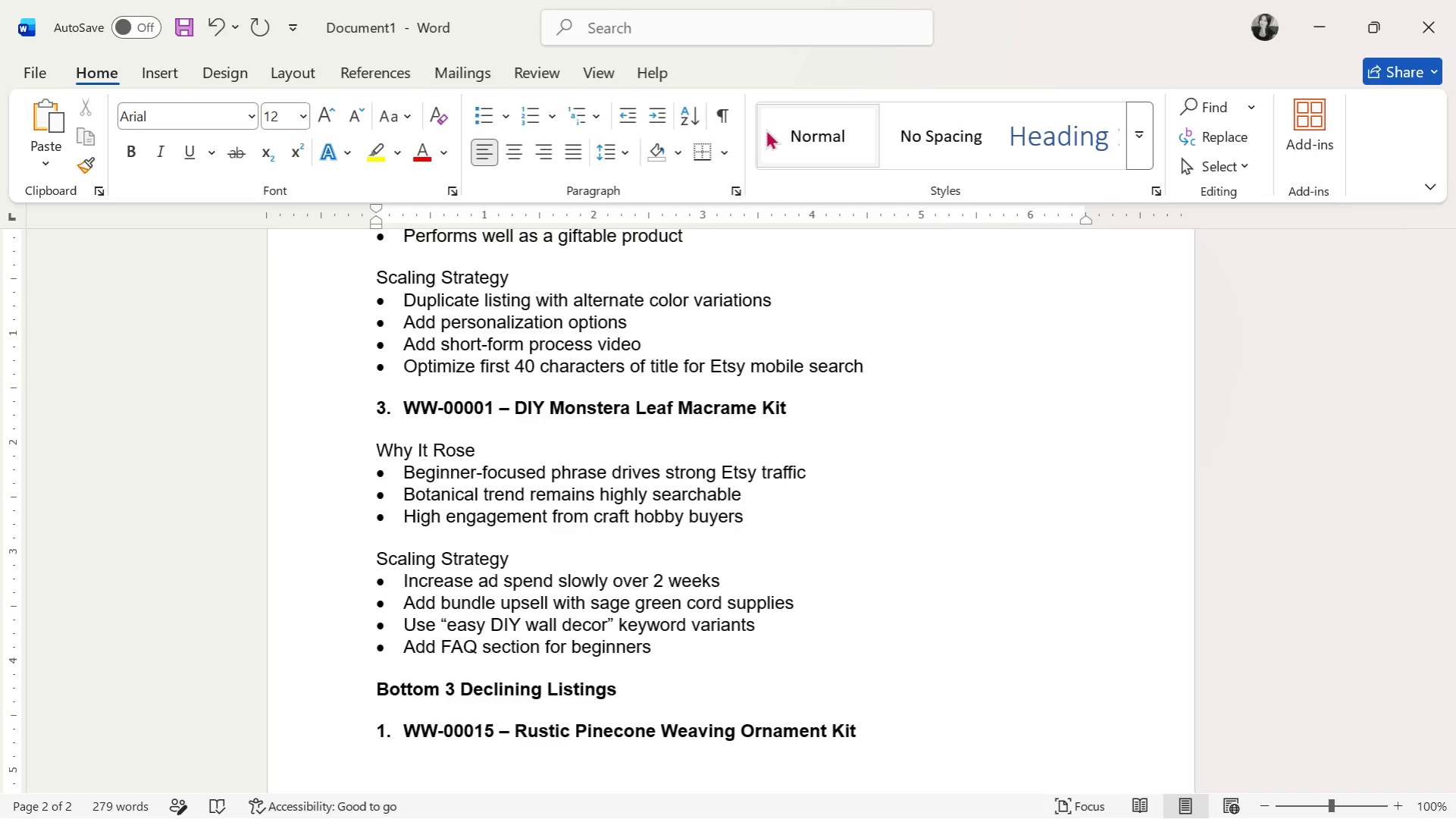 
type(Wht )
key(Backspace)
key(Backspace)
type(y It)
key(Backspace)
type(t Declined)
 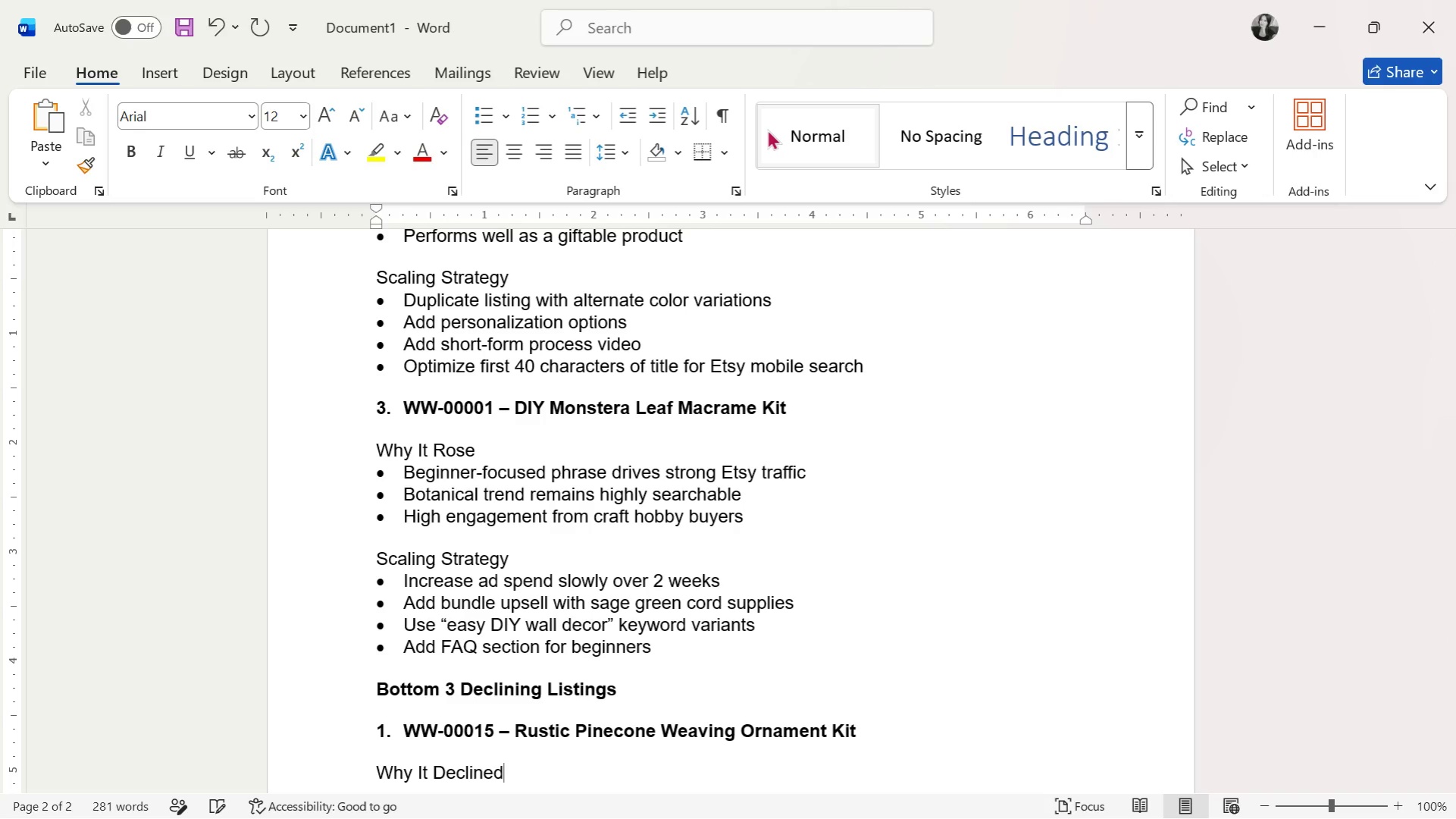 
key(Enter)
 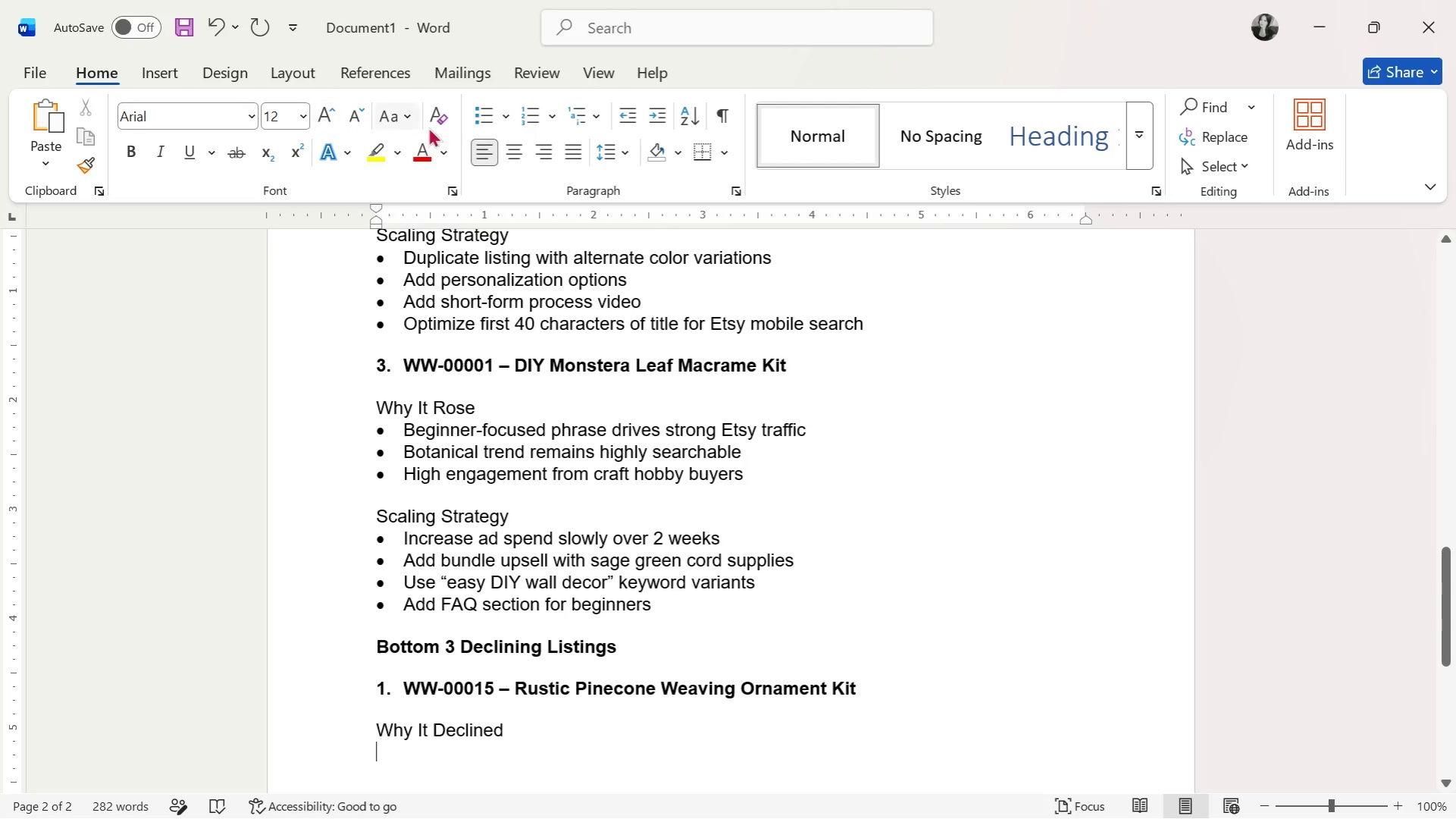 
left_click([478, 120])
 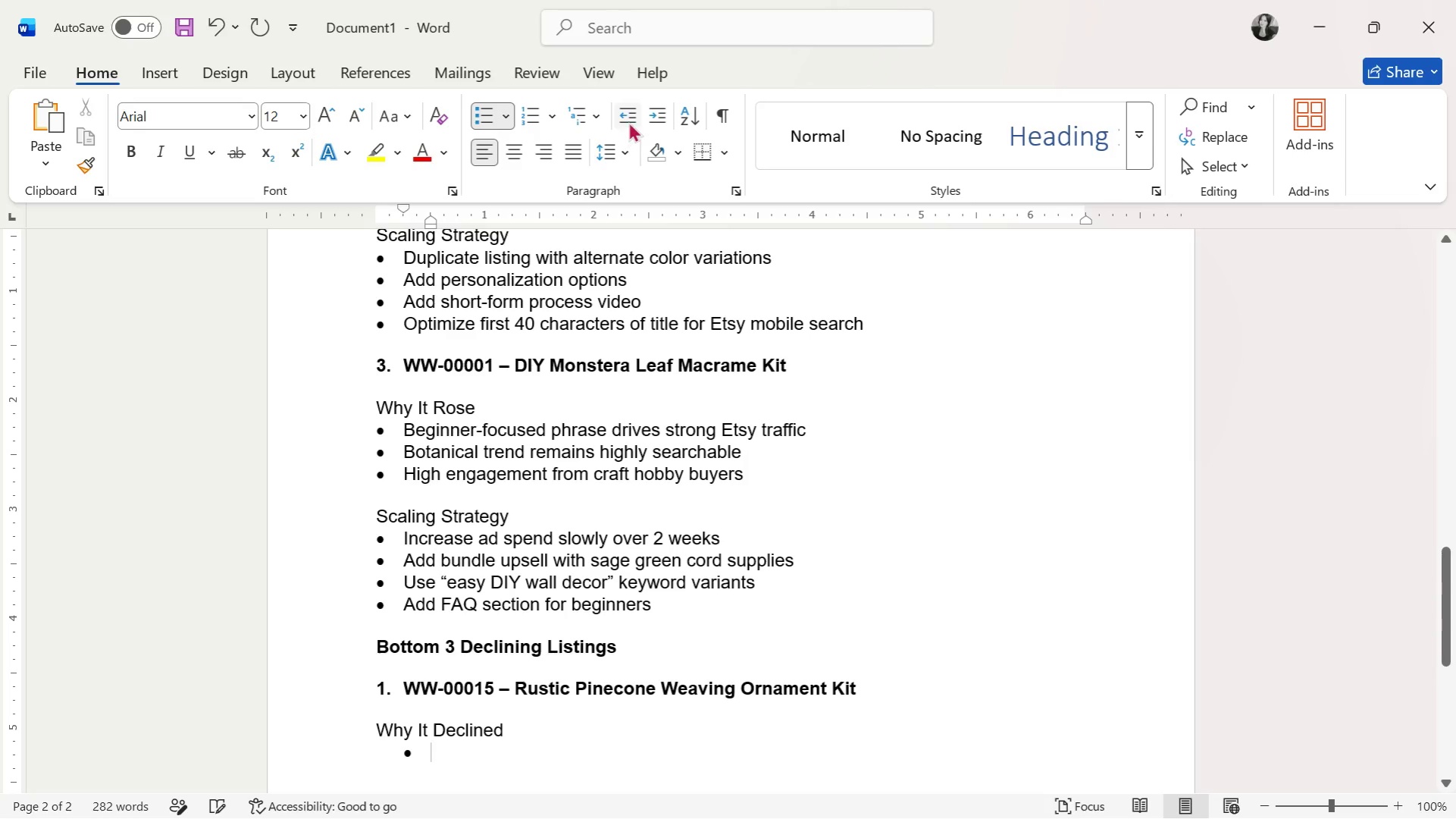 
left_click([628, 120])
 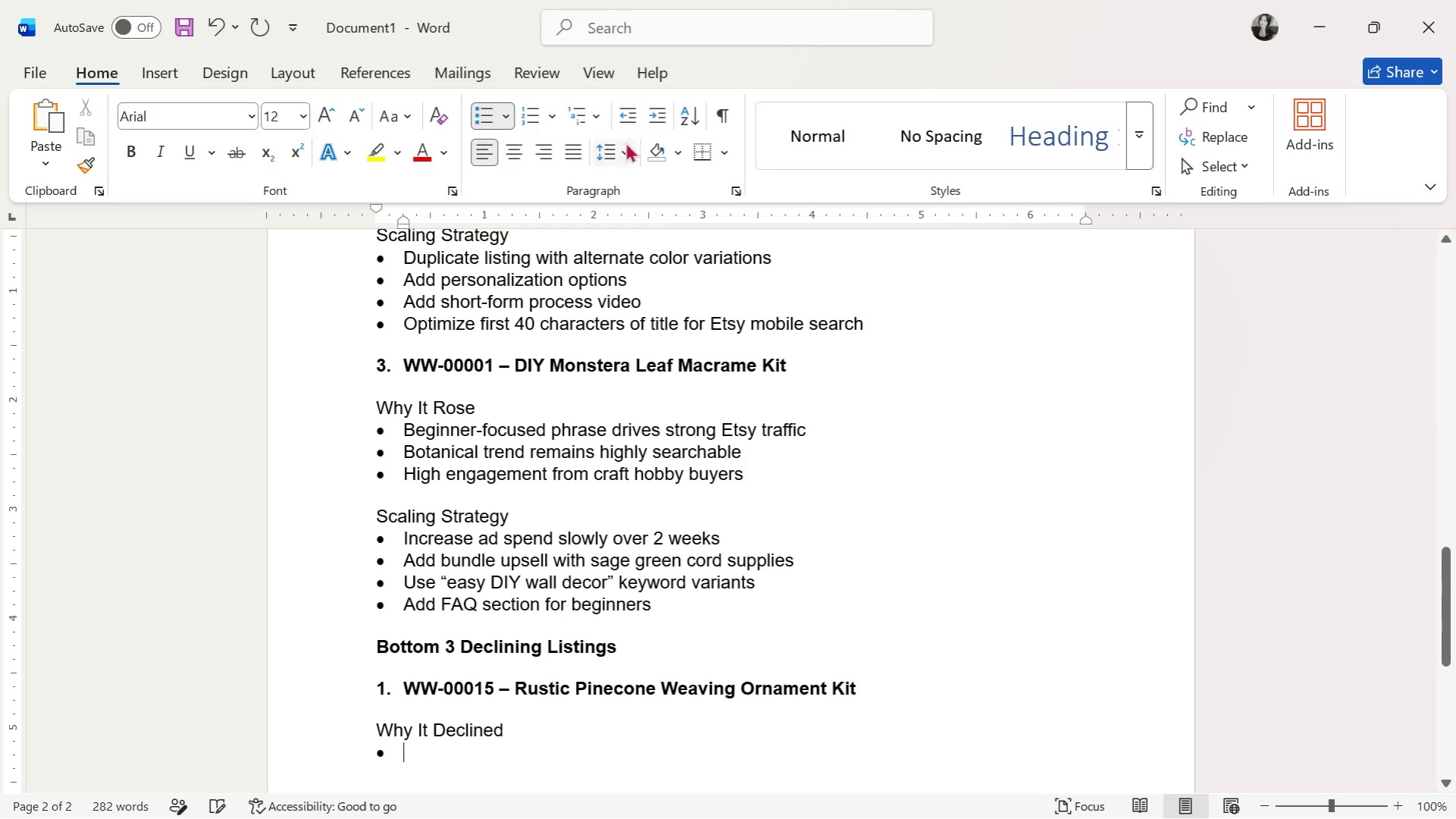 
key(Alt+AltLeft)
 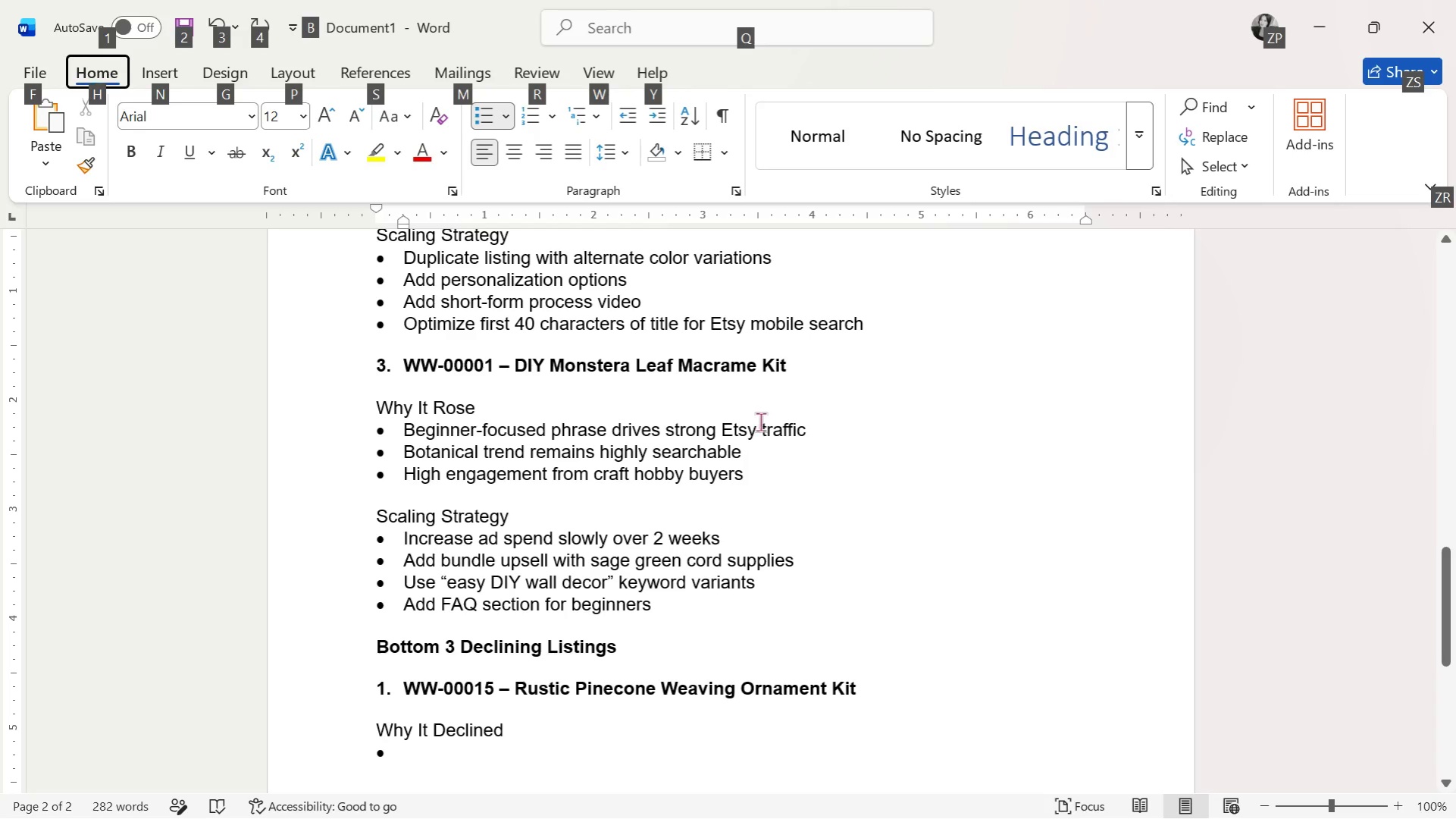 
key(Alt+AltLeft)
 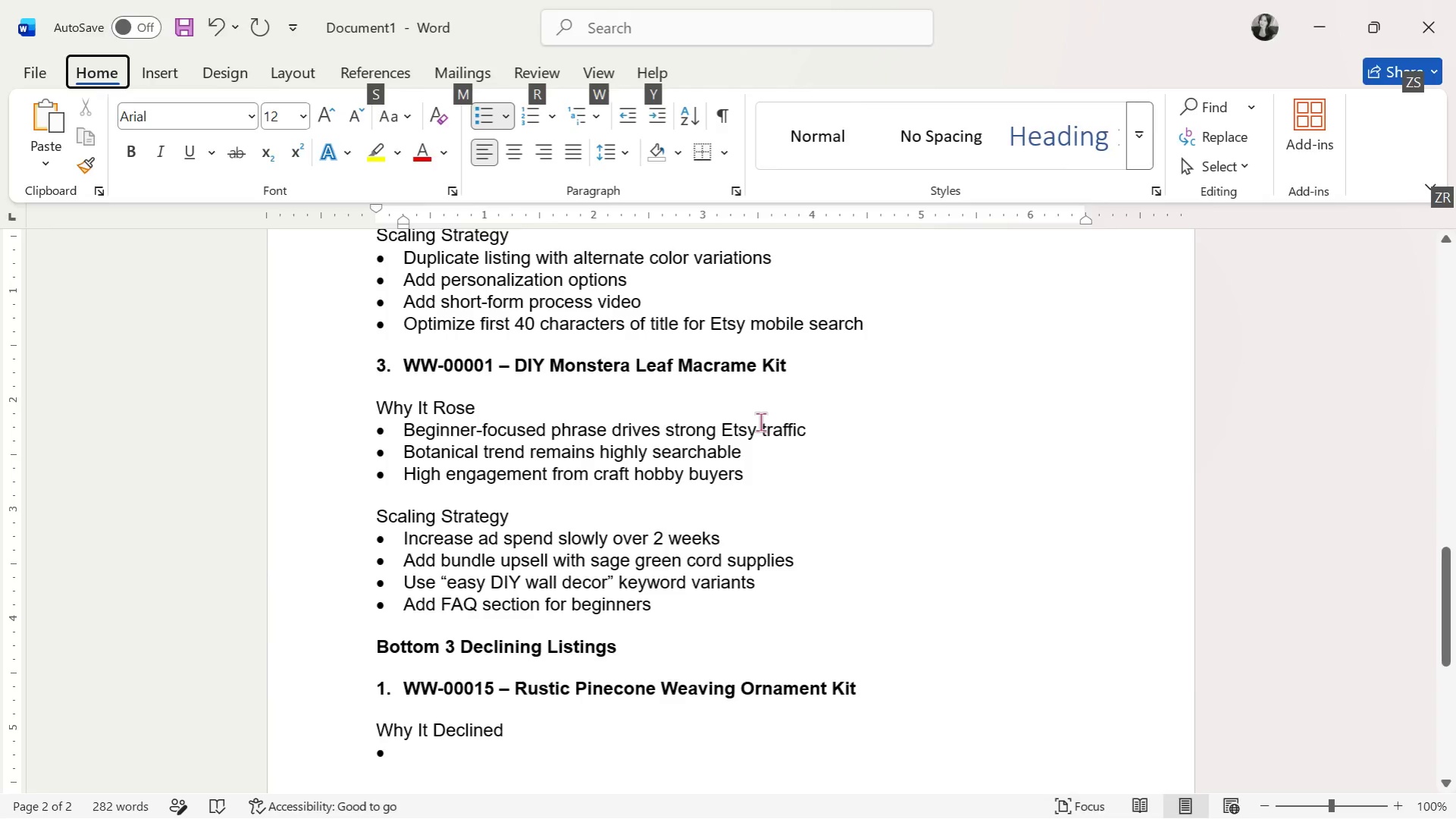 
key(Alt+Tab)
 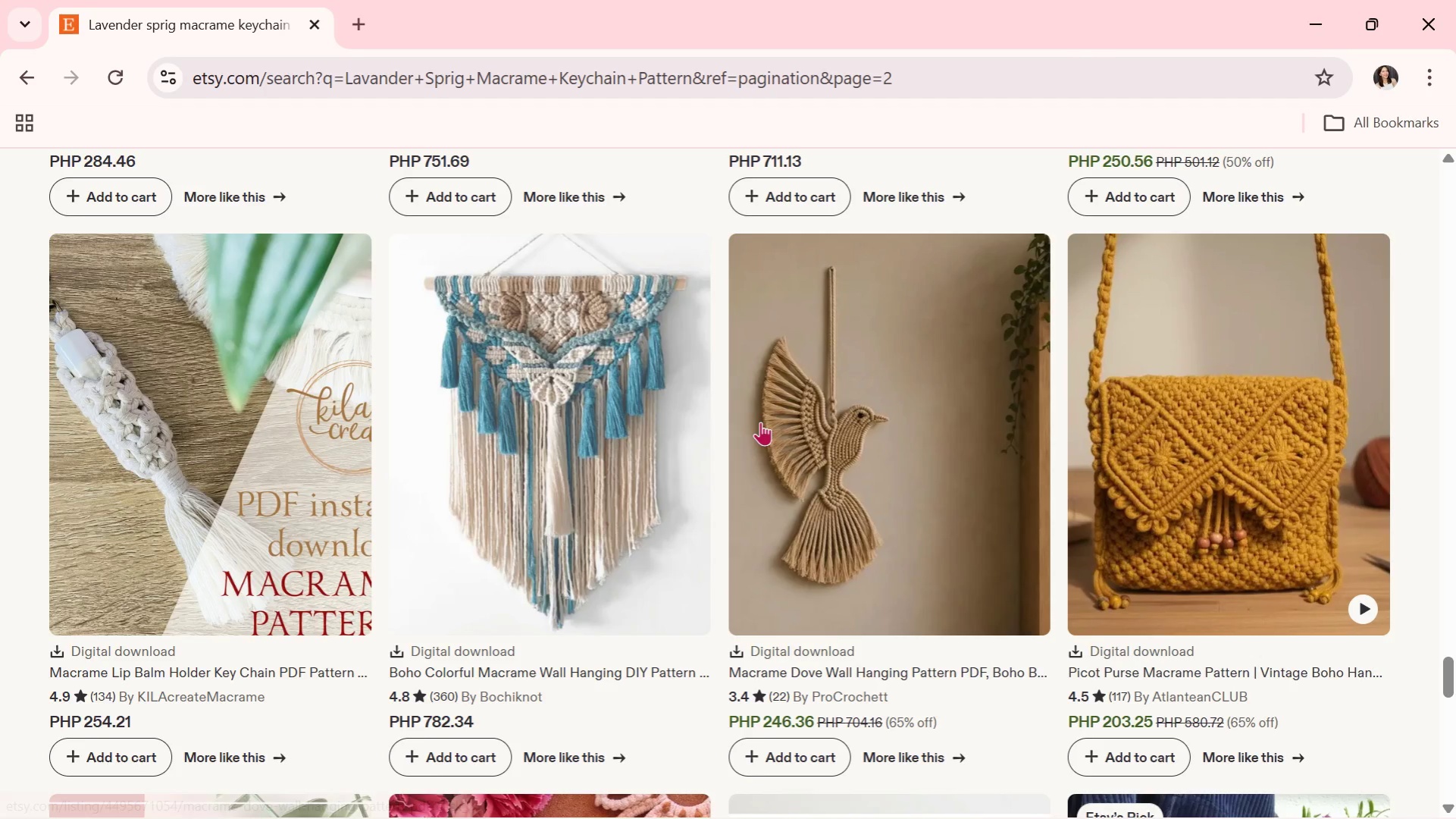 
scroll: coordinate [760, 422], scroll_direction: down, amount: 5.0
 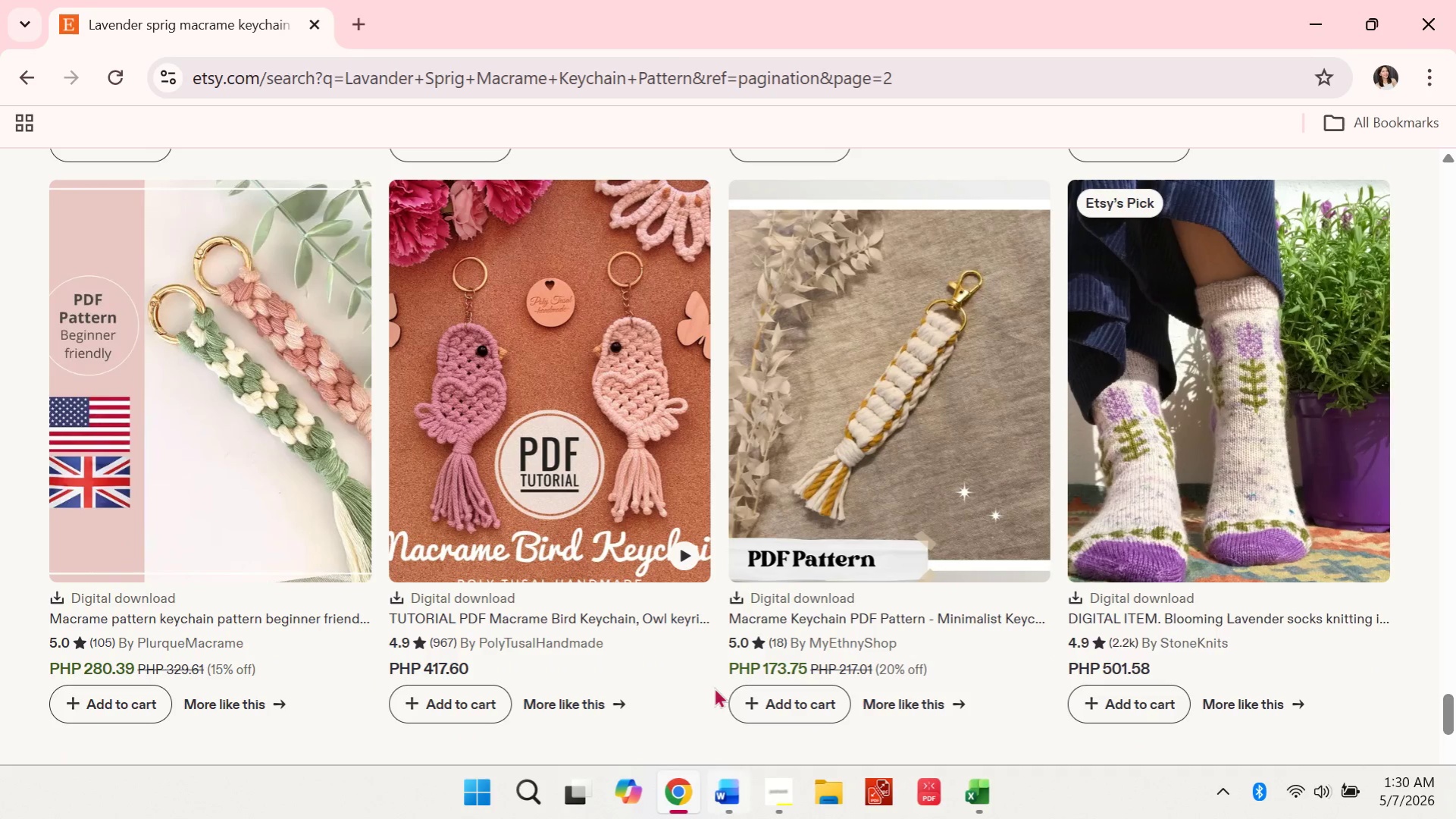 
left_click([709, 787])
 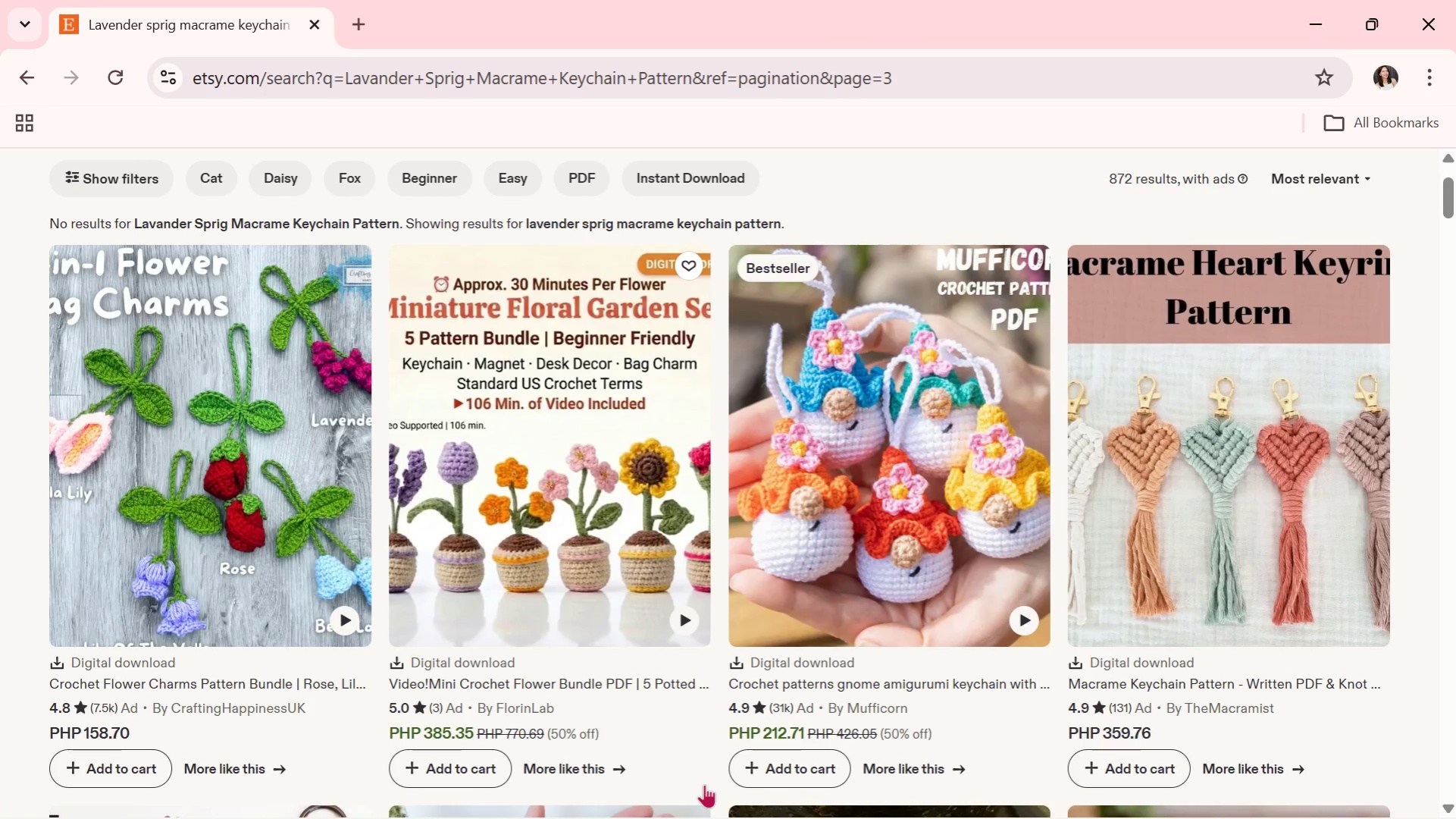 
wait(62.05)
 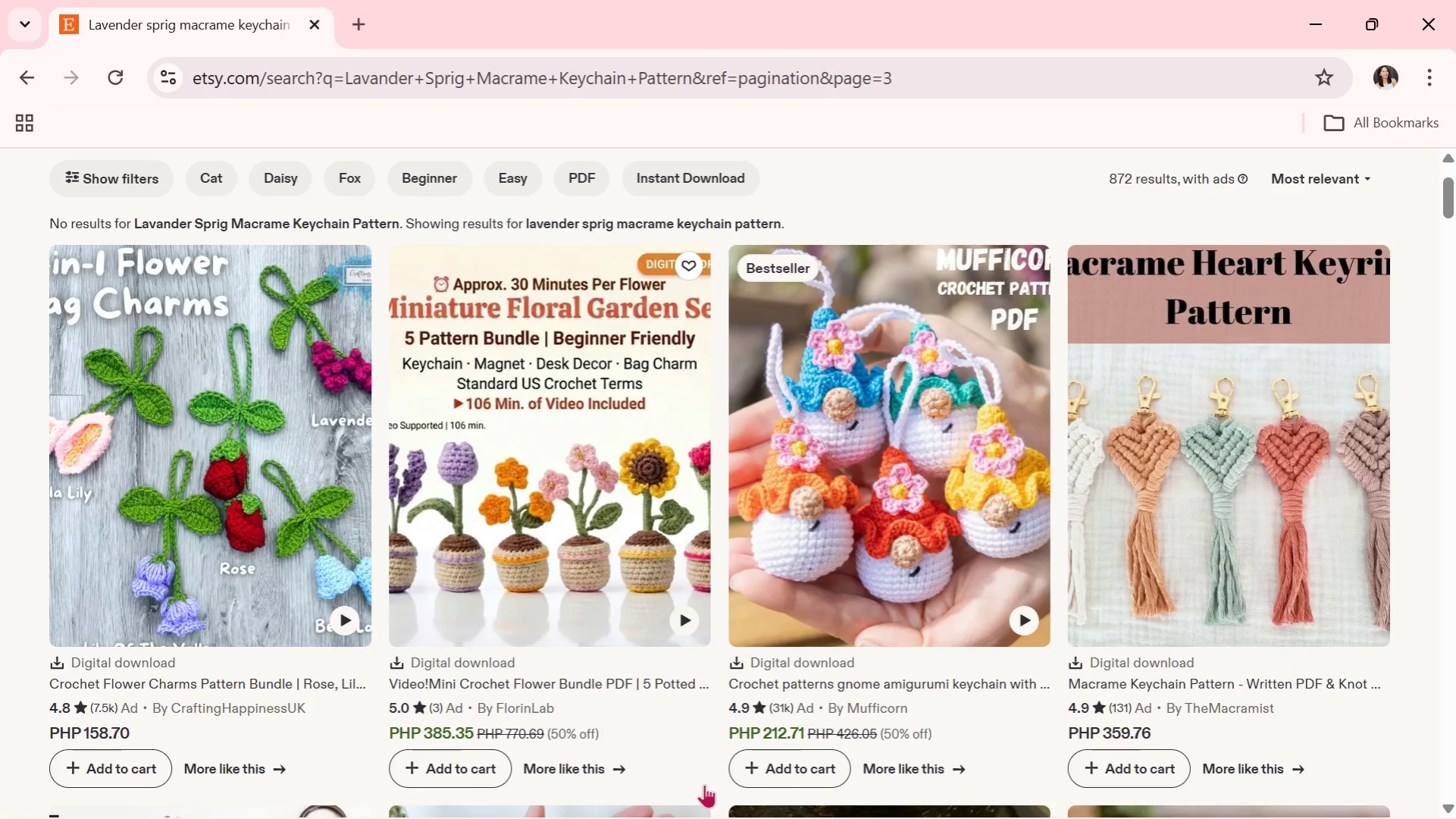 
scroll: coordinate [596, 644], scroll_direction: down, amount: 4.0
 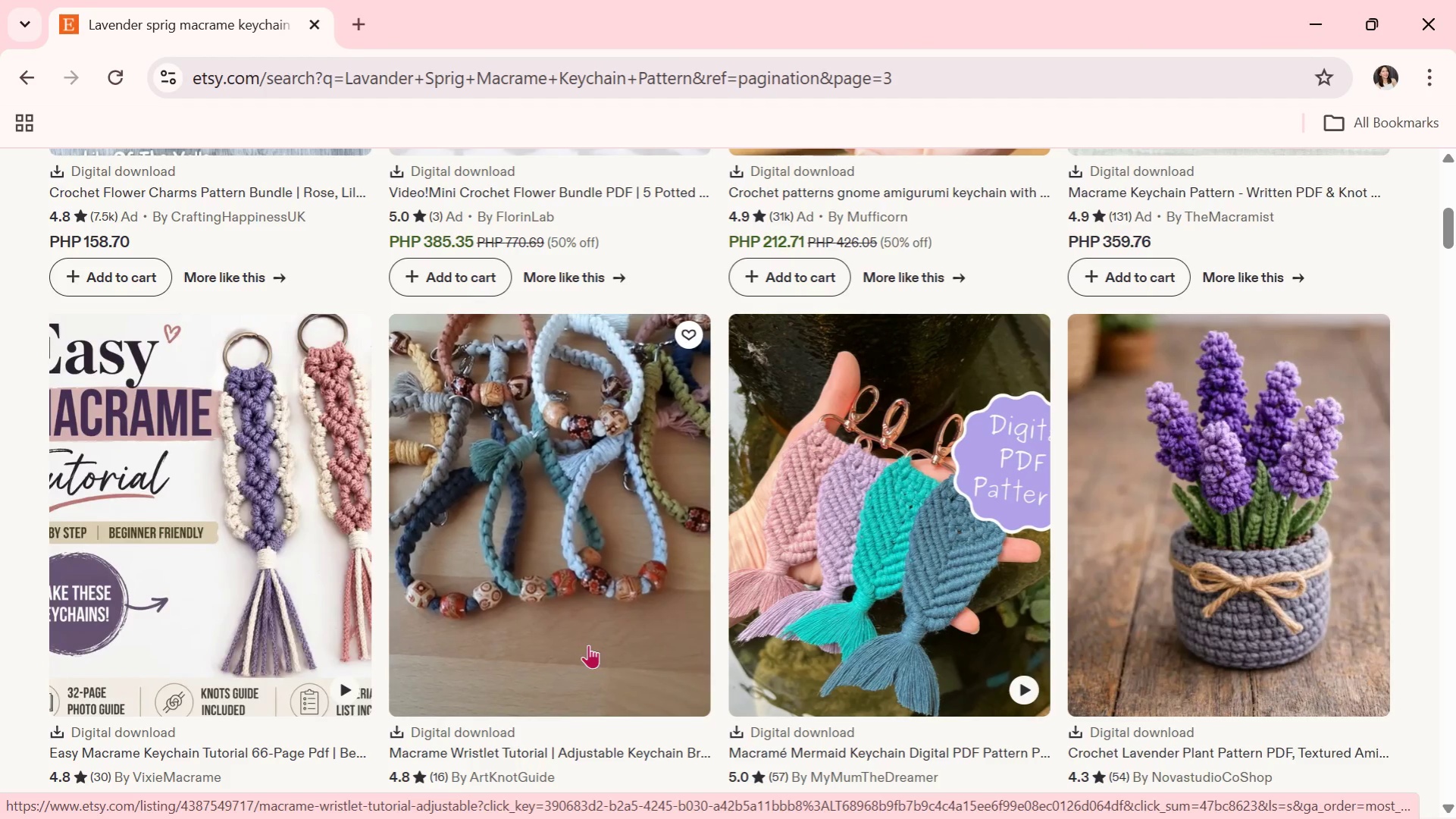 
wait(30.36)
 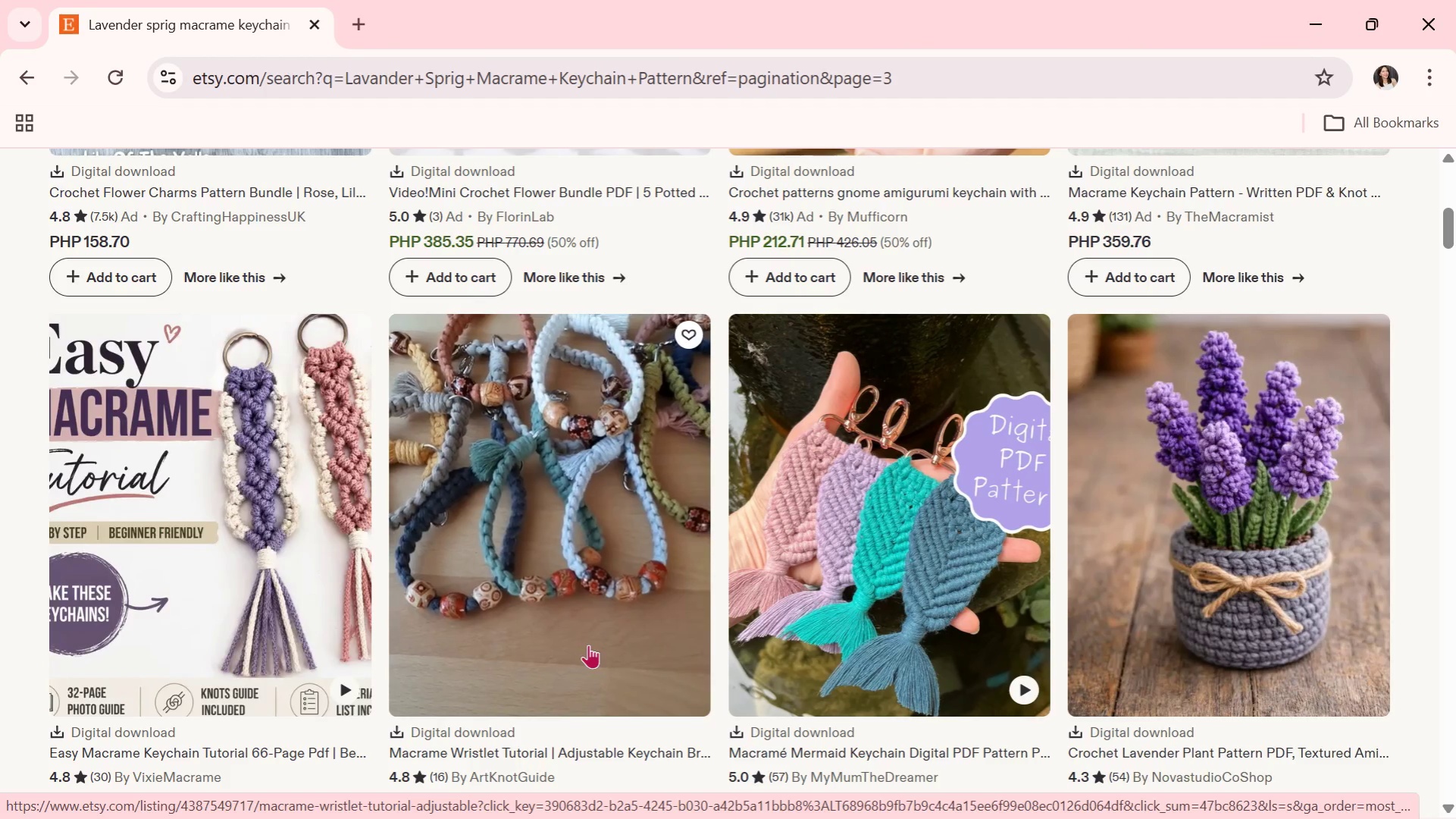 
scroll: coordinate [588, 645], scroll_direction: down, amount: 5.0
 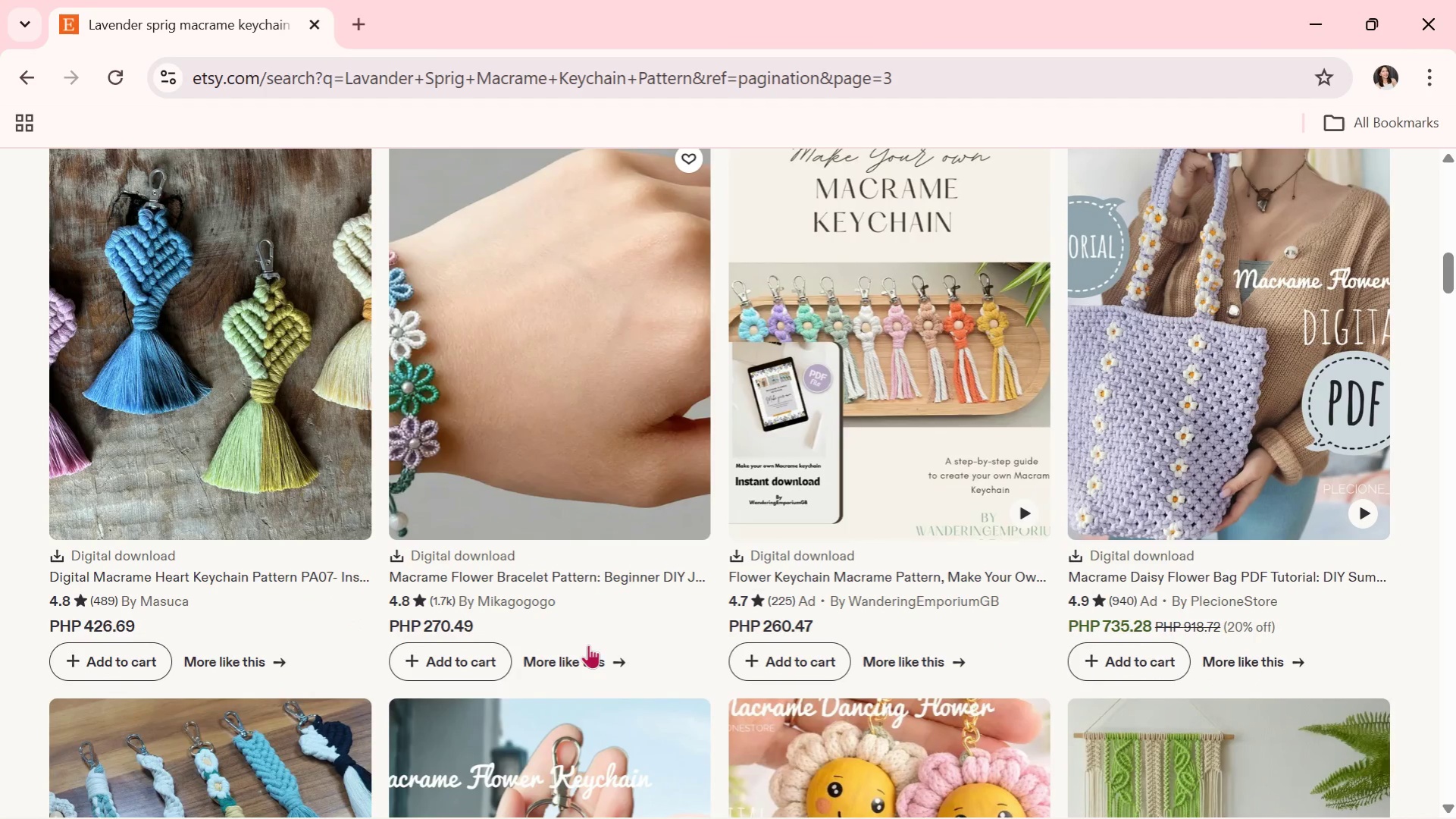 
wait(16.59)
 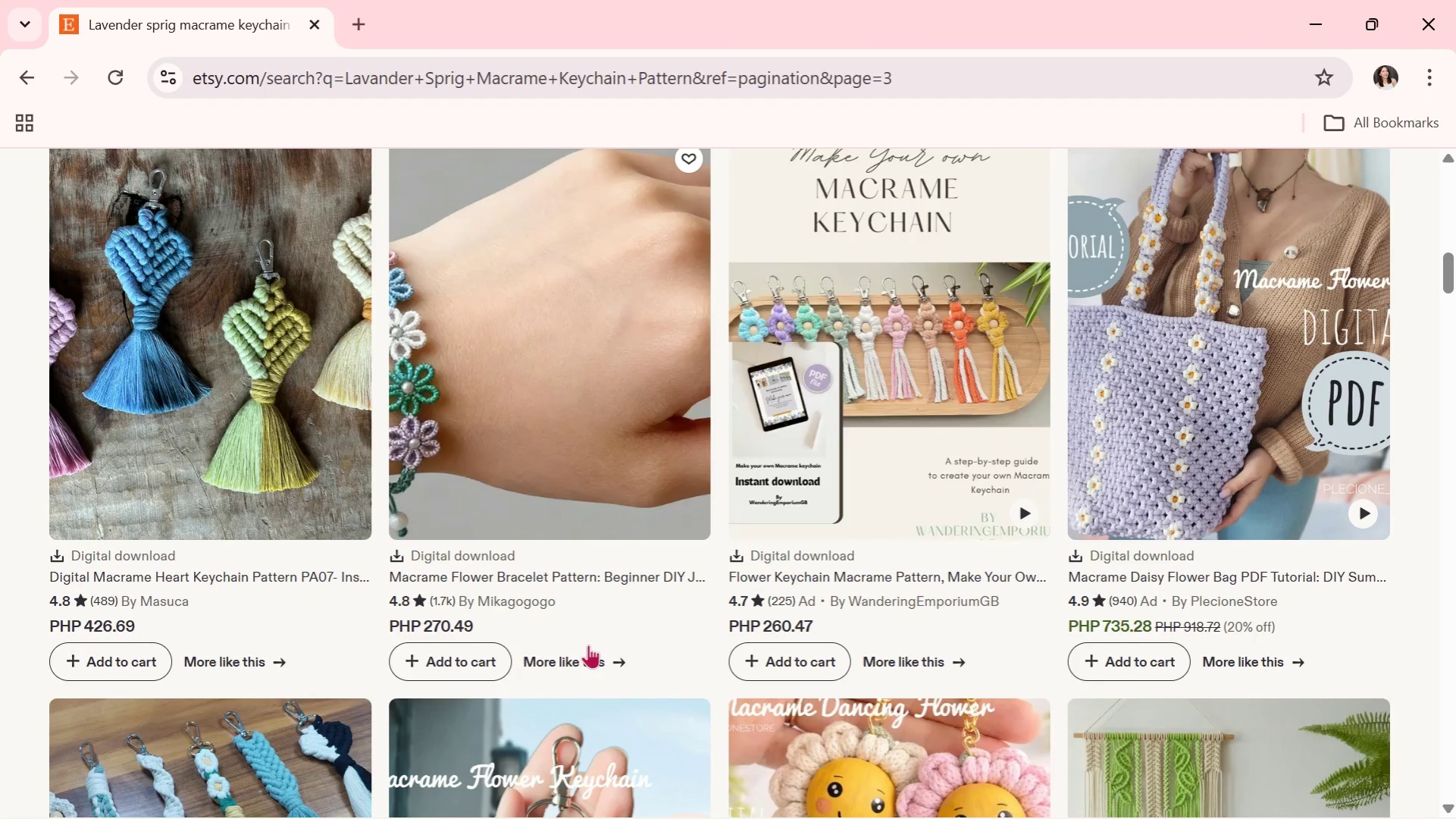 
scroll: coordinate [587, 645], scroll_direction: down, amount: 3.0
 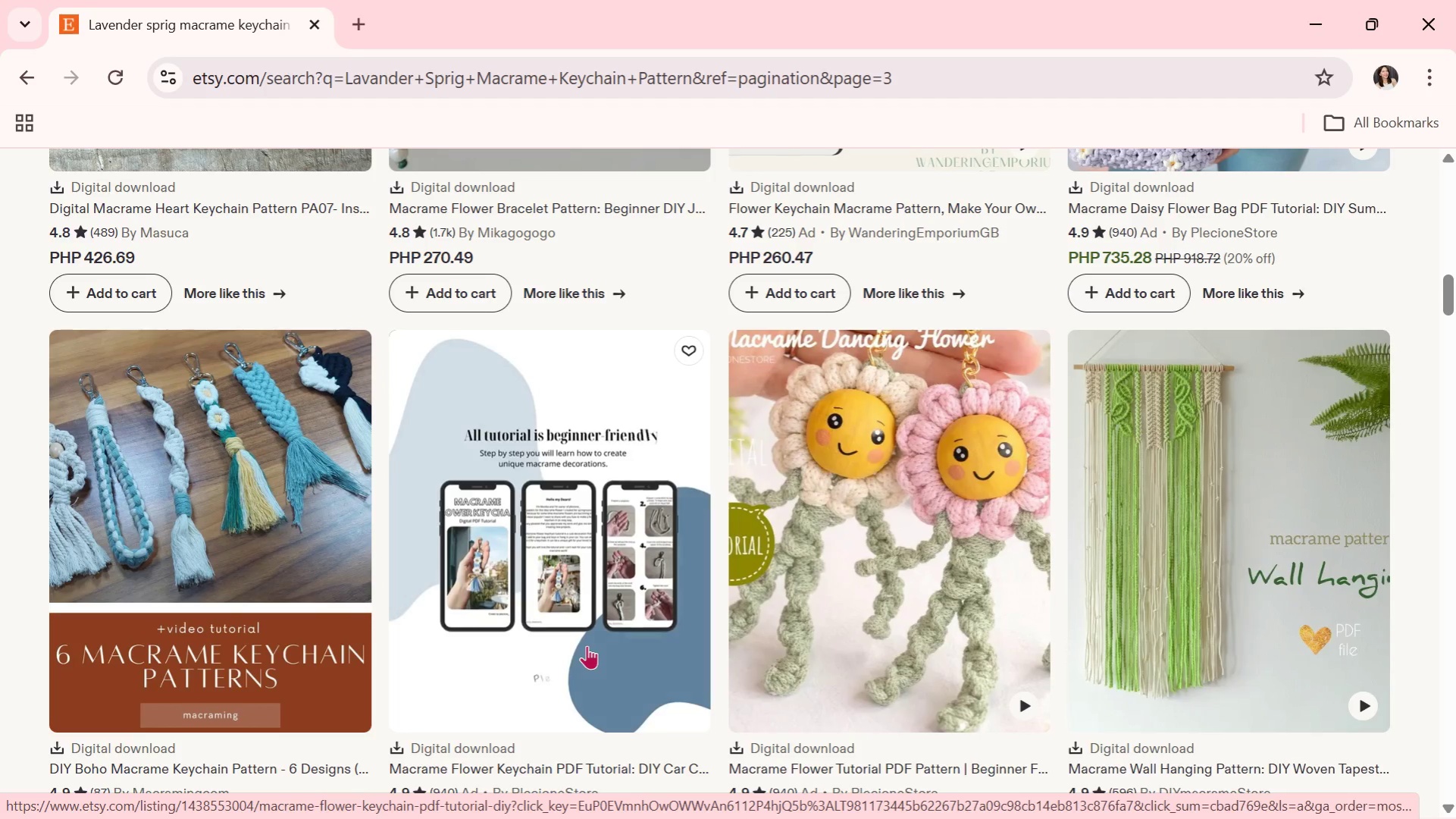 
wait(44.76)
 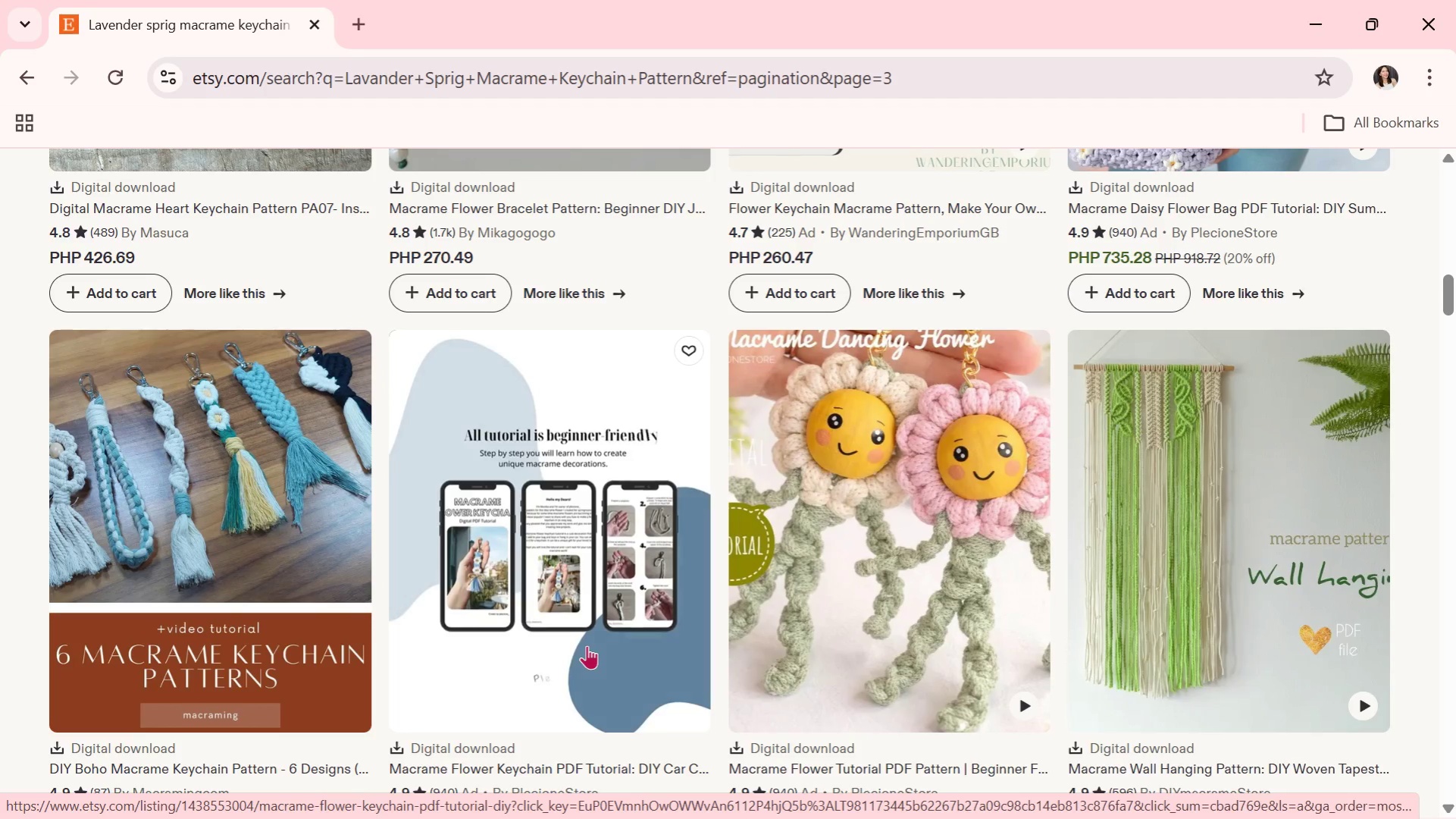 
scroll: coordinate [377, 605], scroll_direction: down, amount: 5.0
 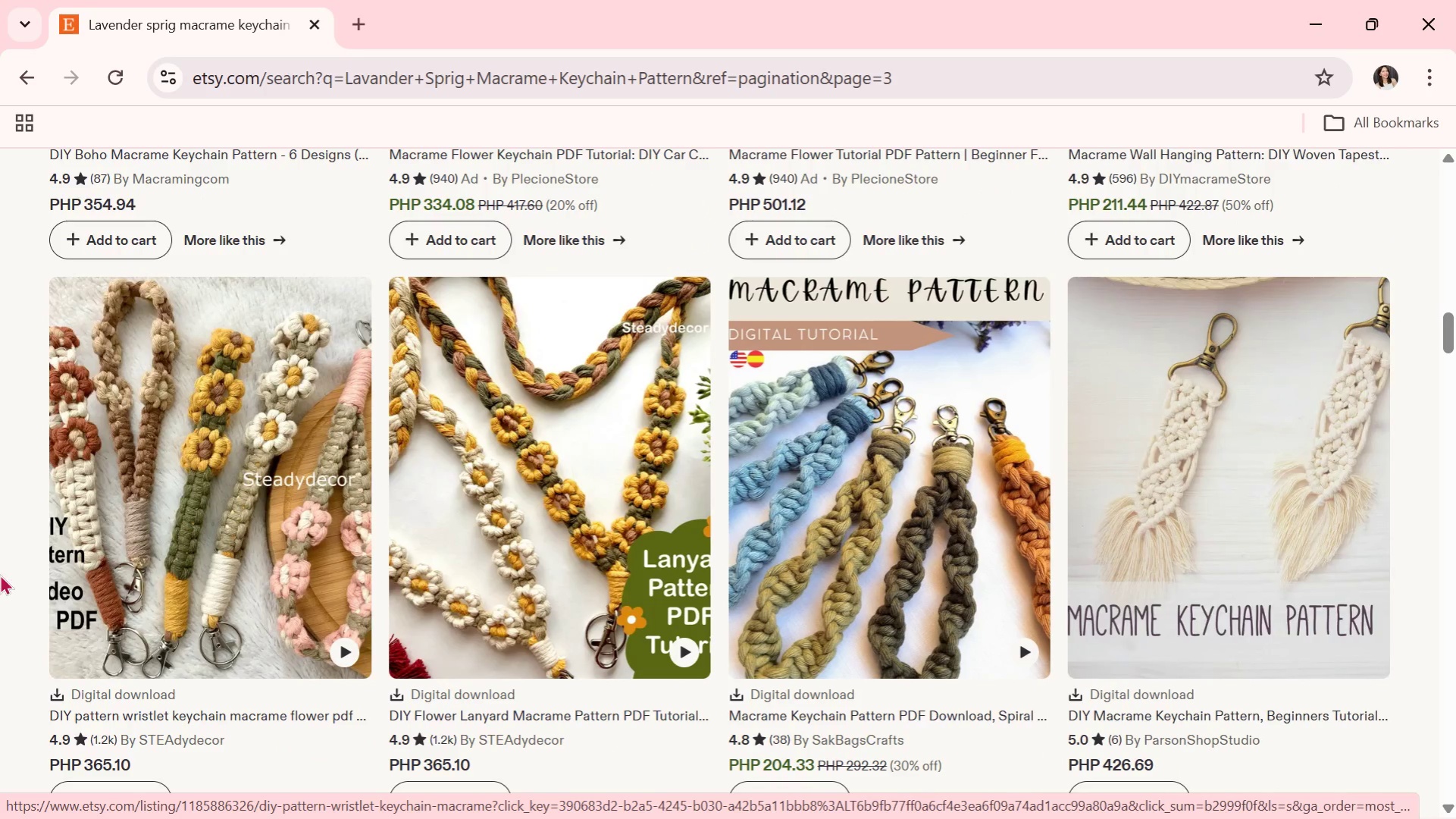 
scroll: coordinate [0, 573], scroll_direction: none, amount: 0.0
 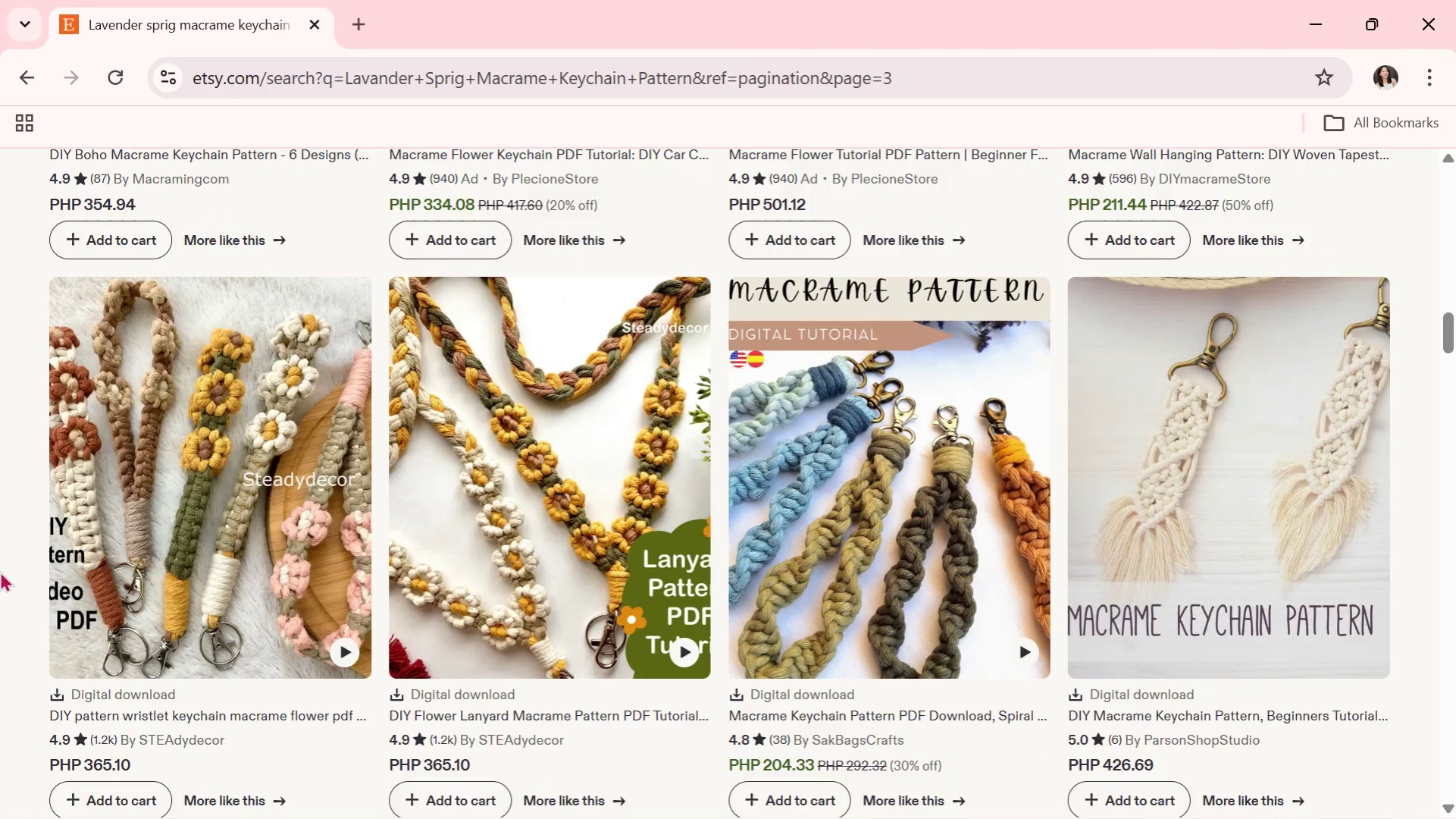 
wait(22.72)
 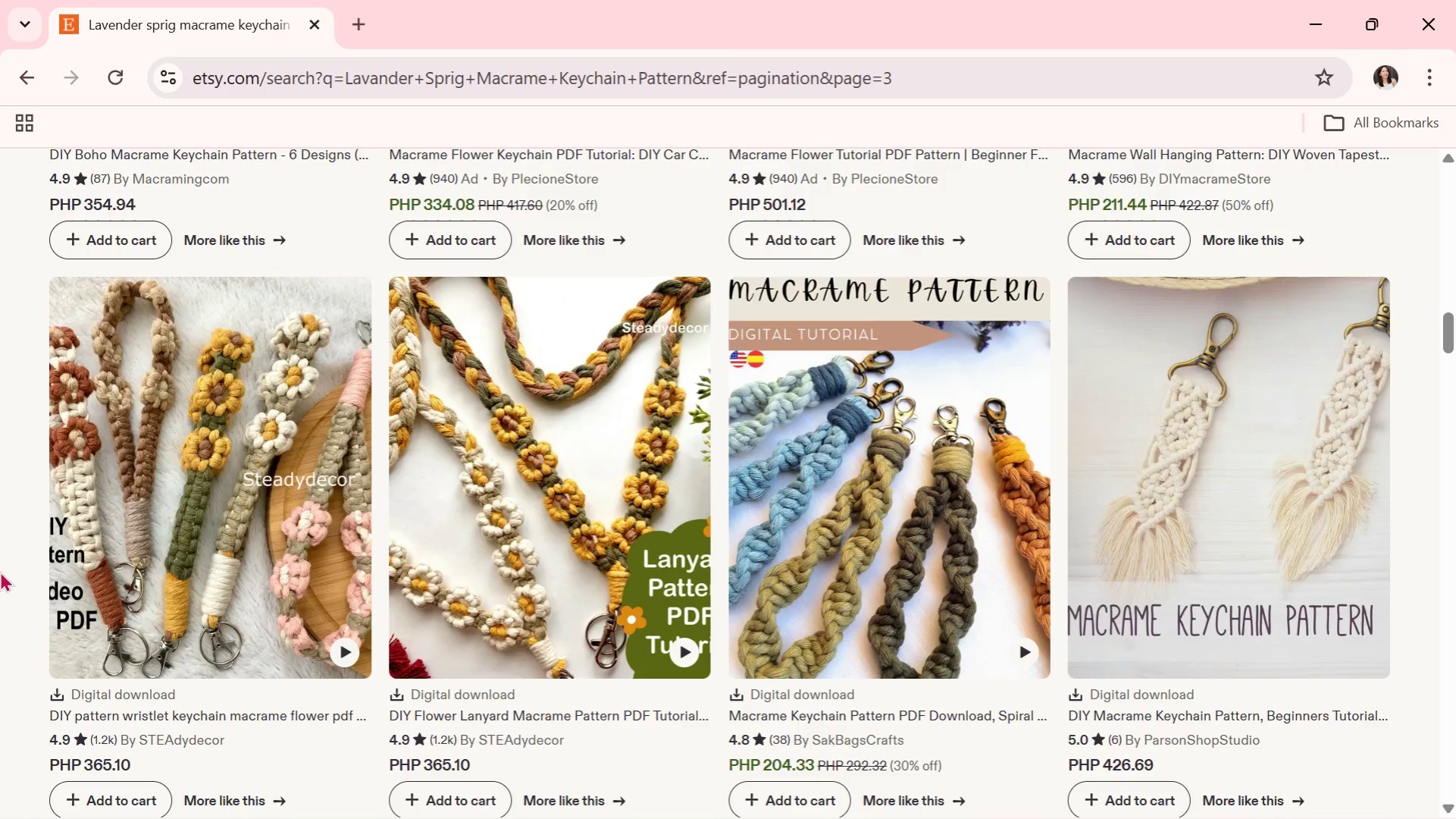 
scroll: coordinate [686, 620], scroll_direction: down, amount: 5.0
 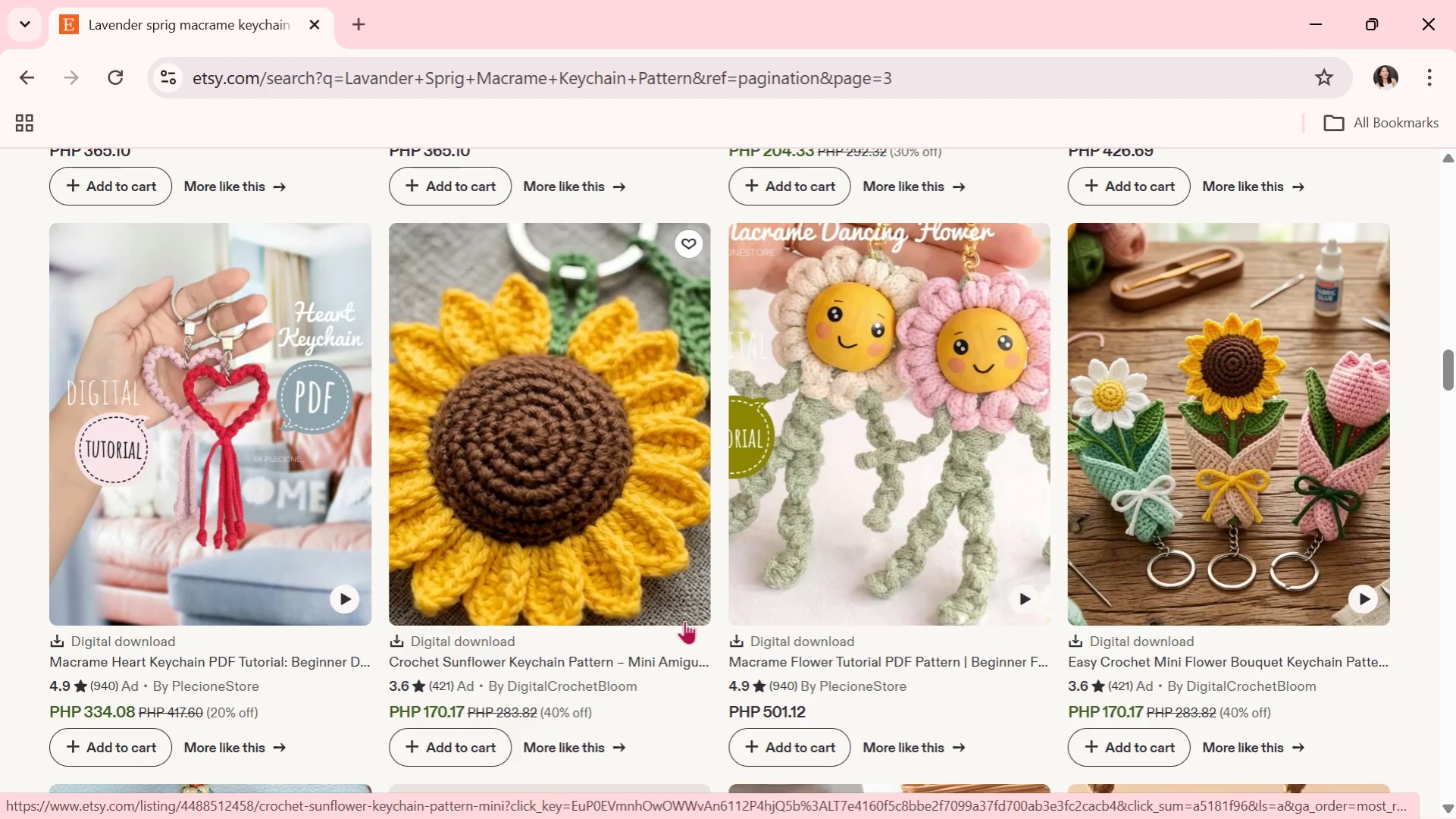 
wait(16.13)
 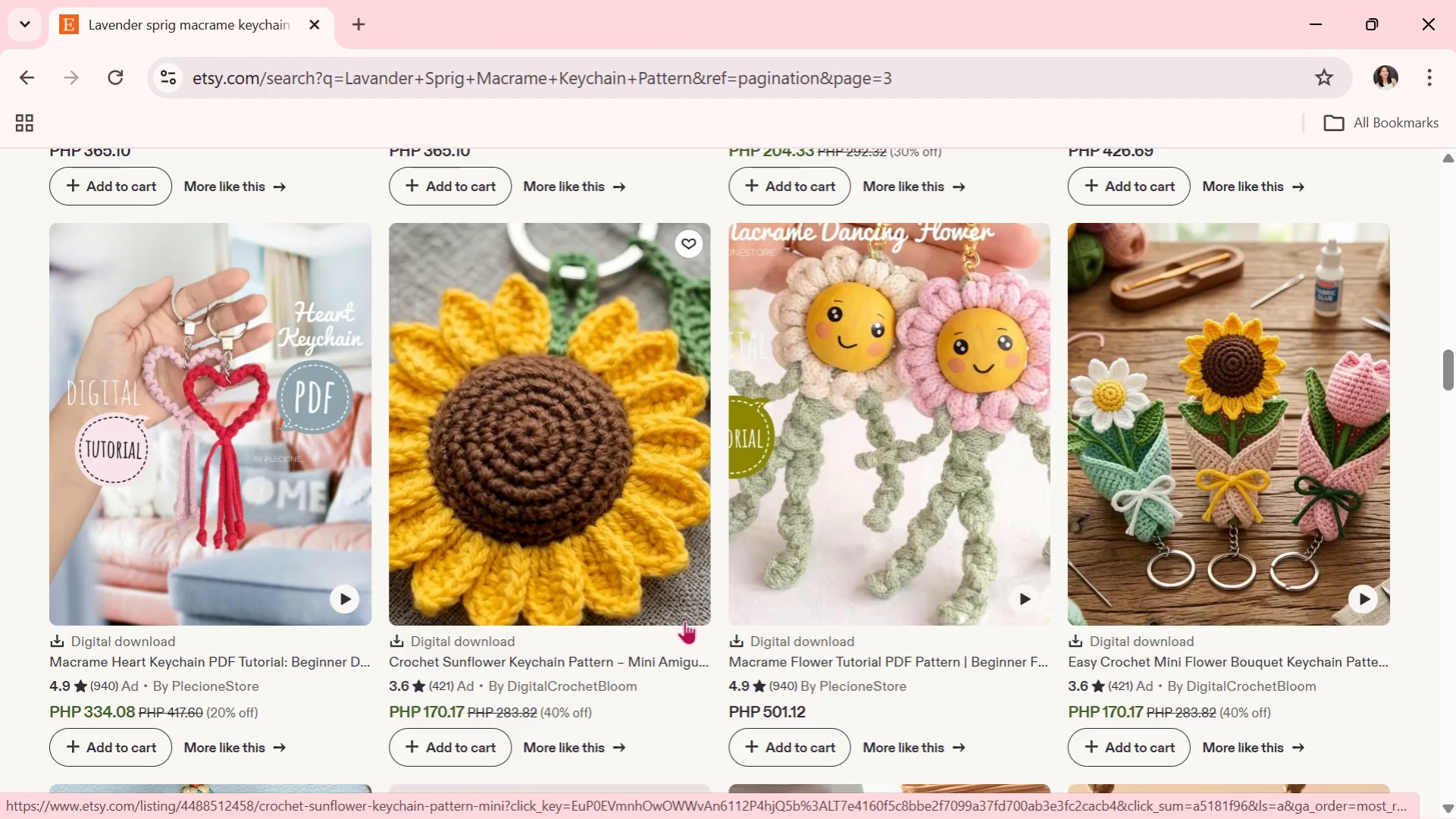 
scroll: coordinate [650, 610], scroll_direction: down, amount: 4.0
 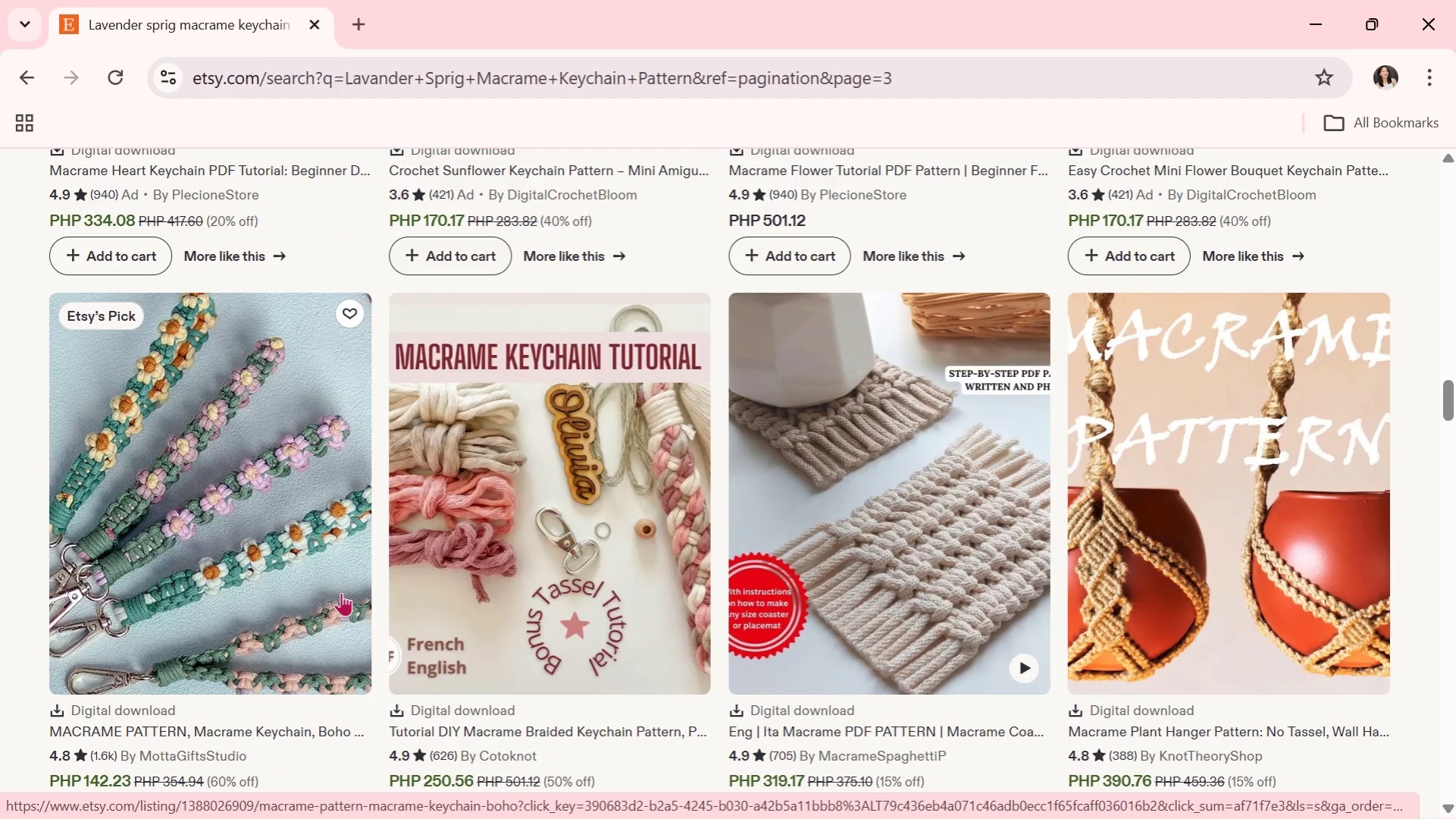 
wait(44.89)
 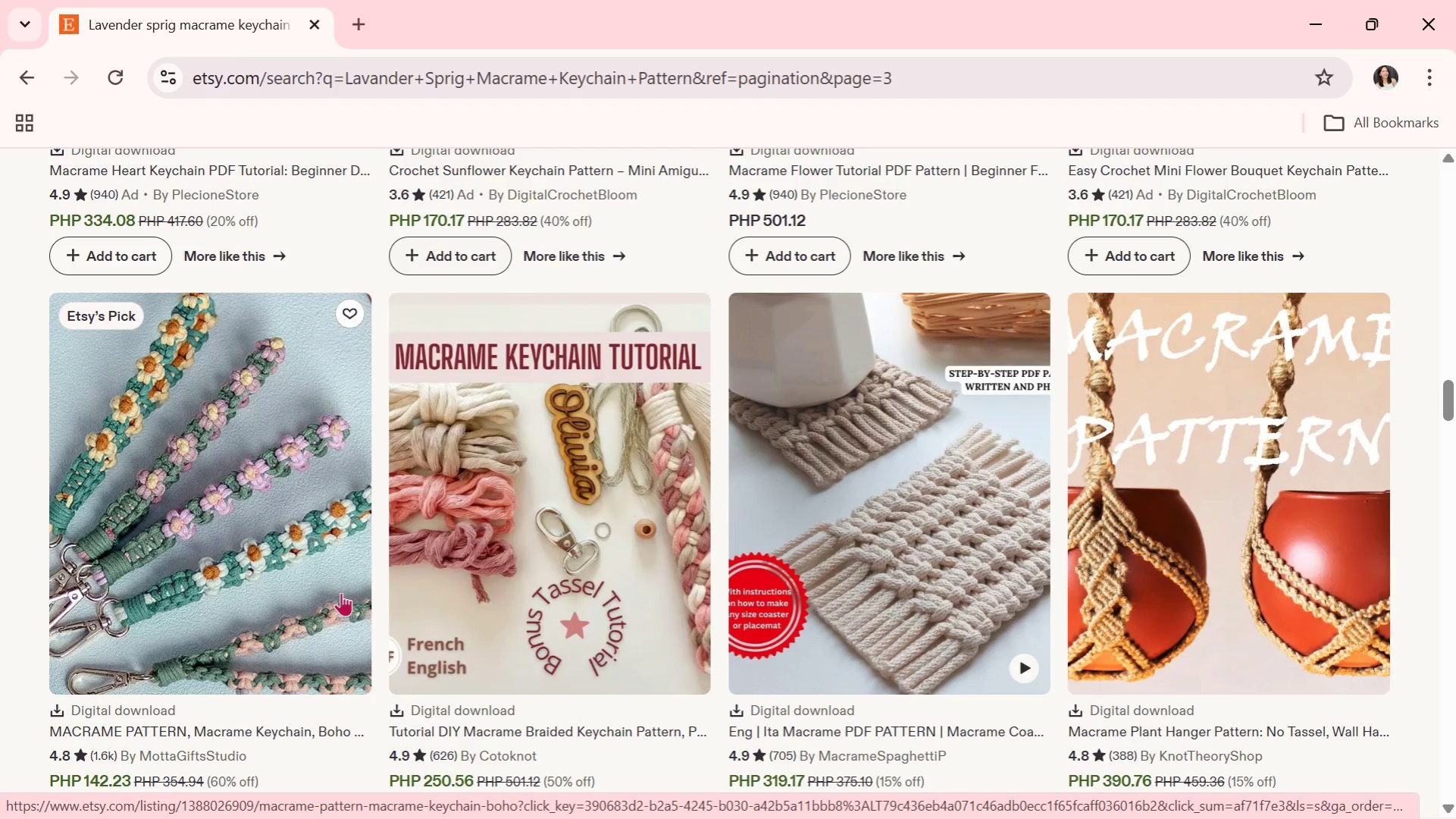 
scroll: coordinate [347, 595], scroll_direction: down, amount: 5.0
 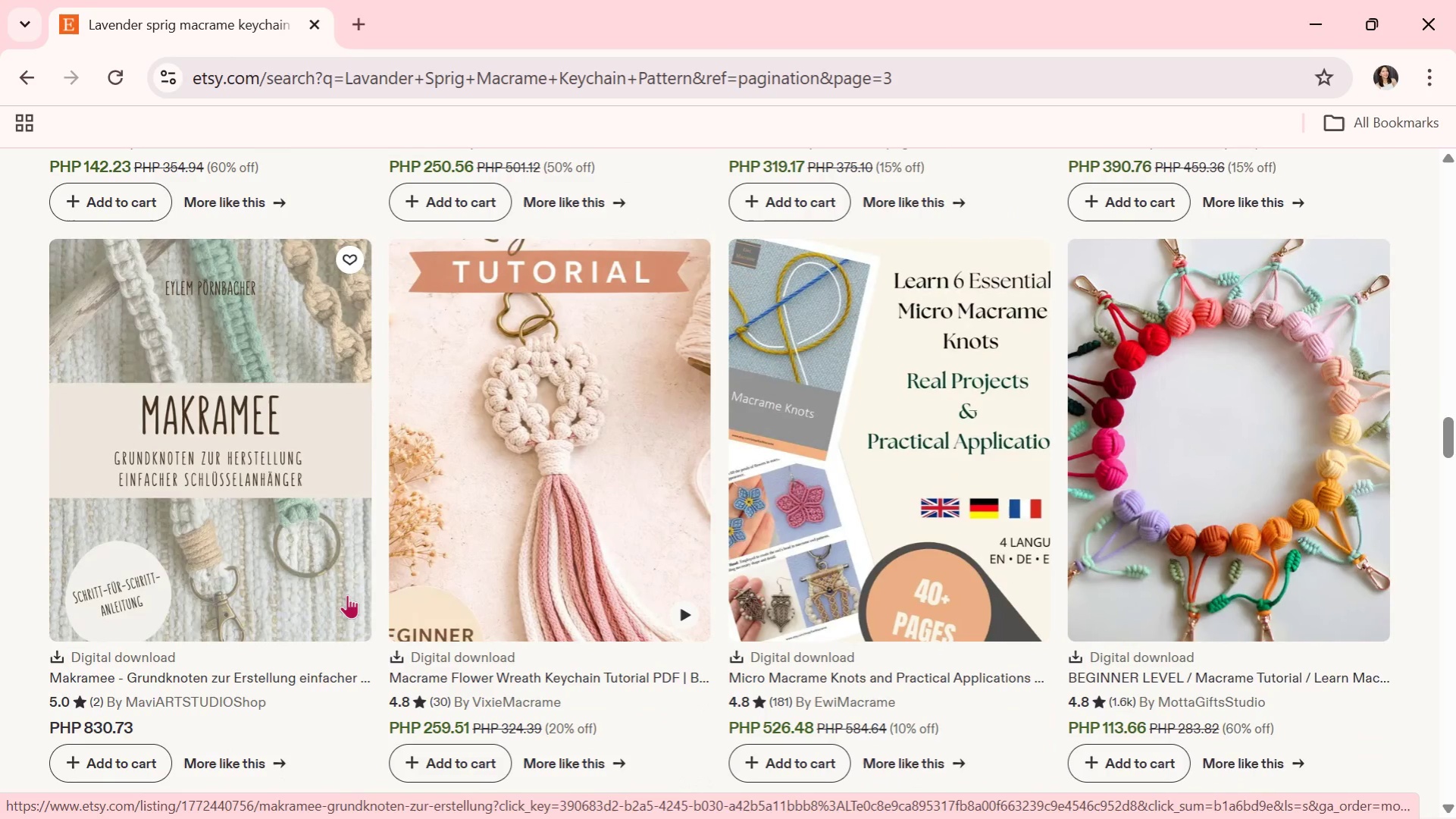 
wait(18.73)
 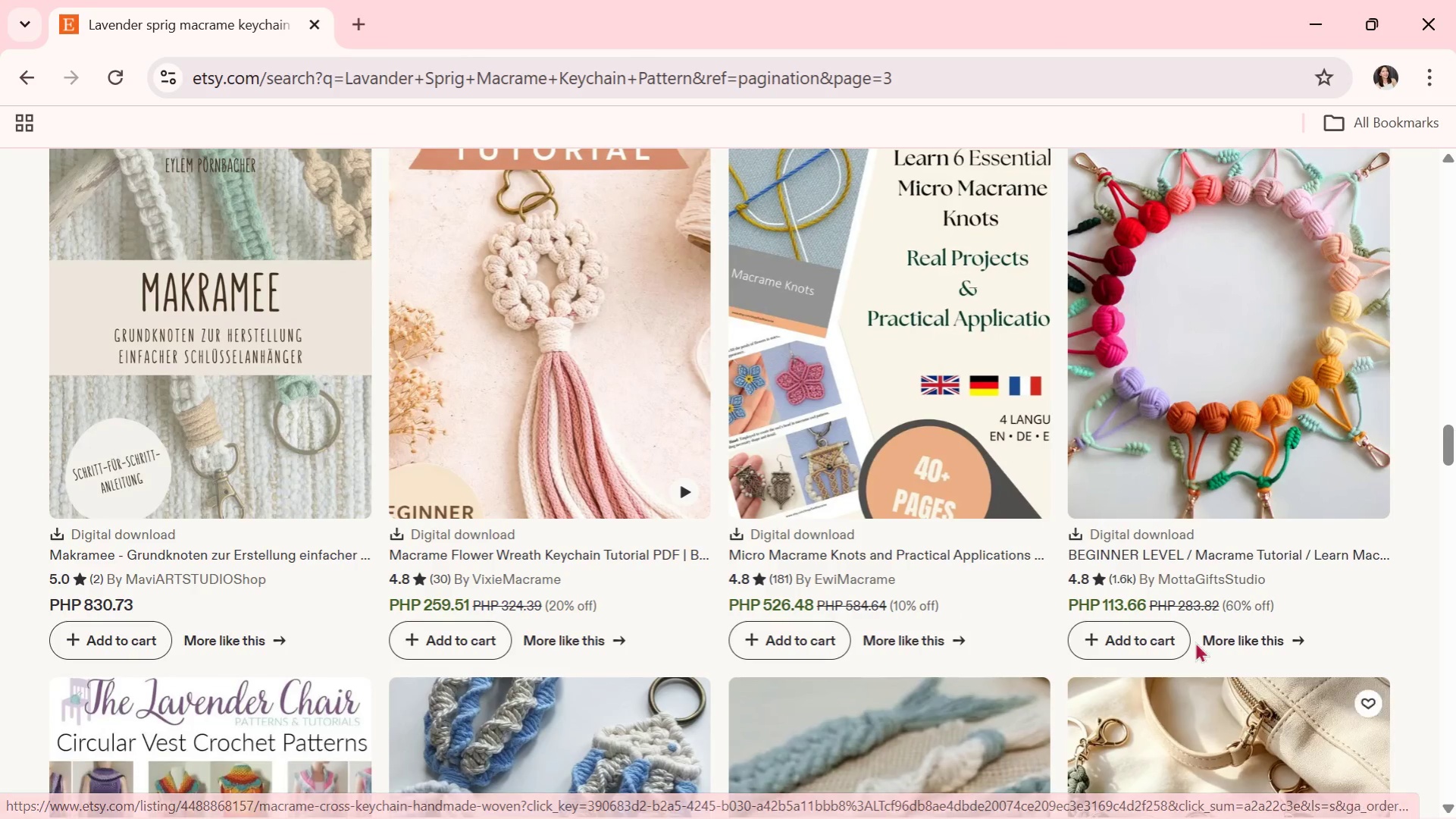 
key(Alt+AltLeft)
 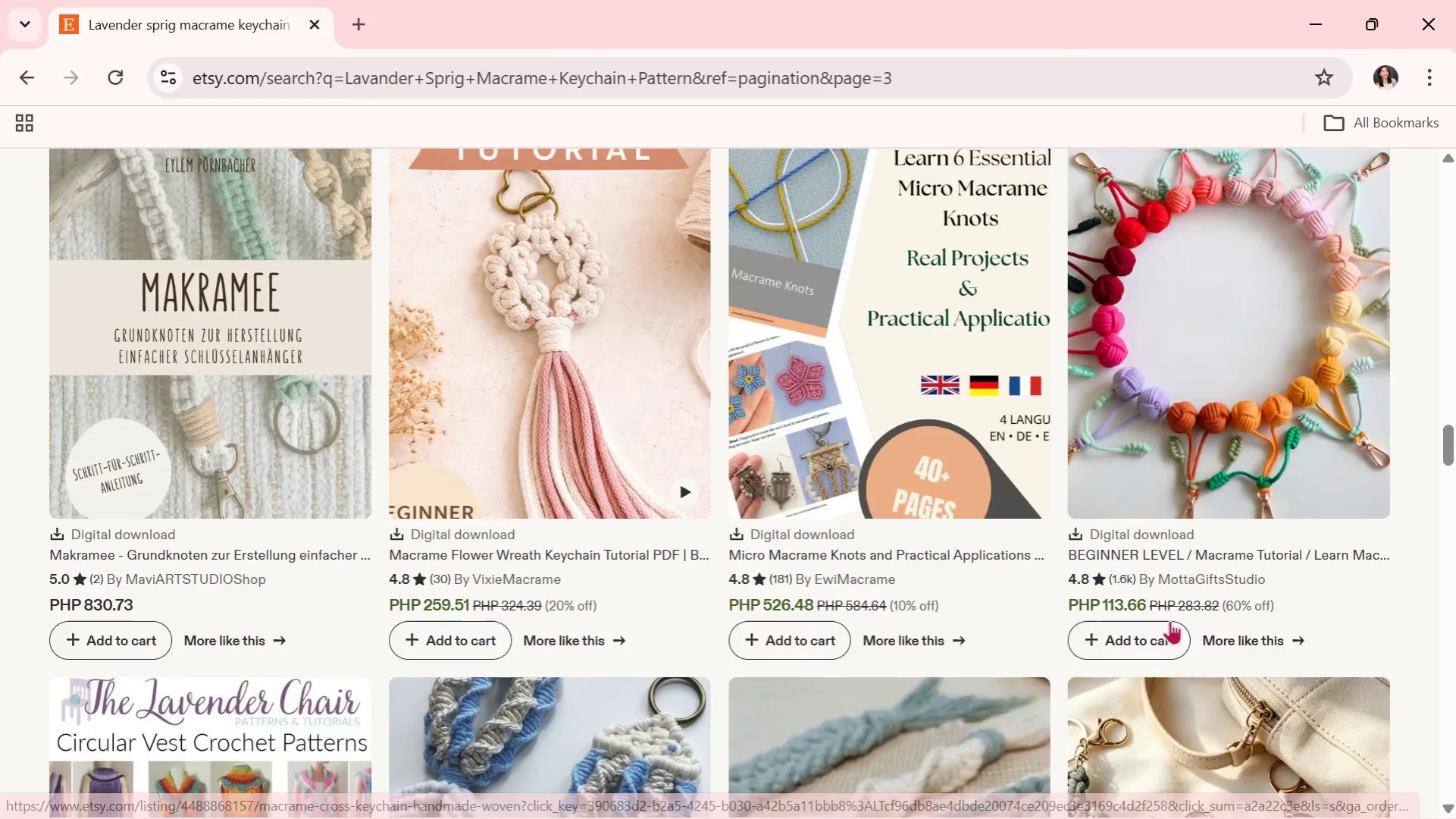 
key(Alt+Tab)
 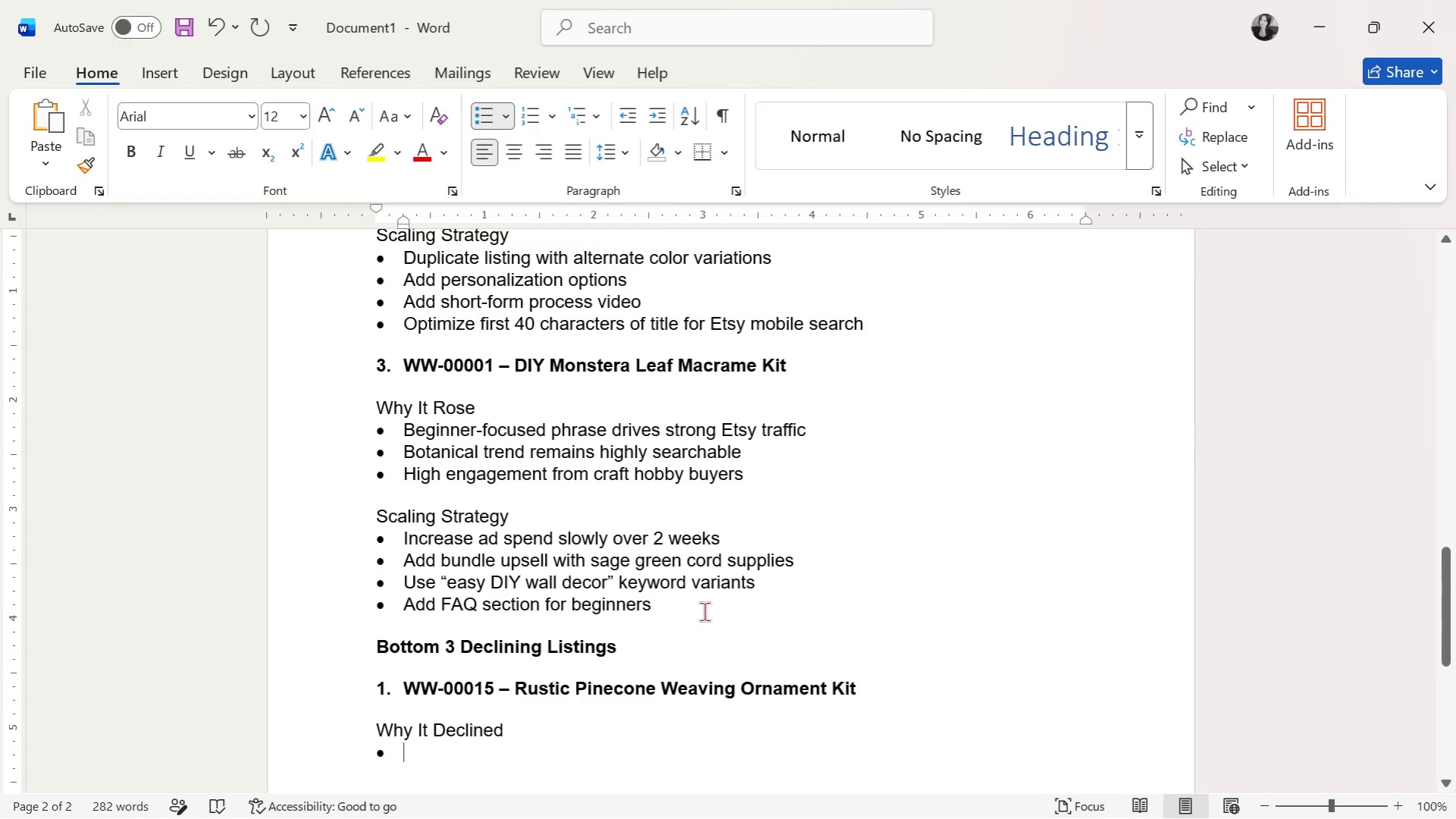 
scroll: coordinate [1349, 792], scroll_direction: down, amount: 2.0
 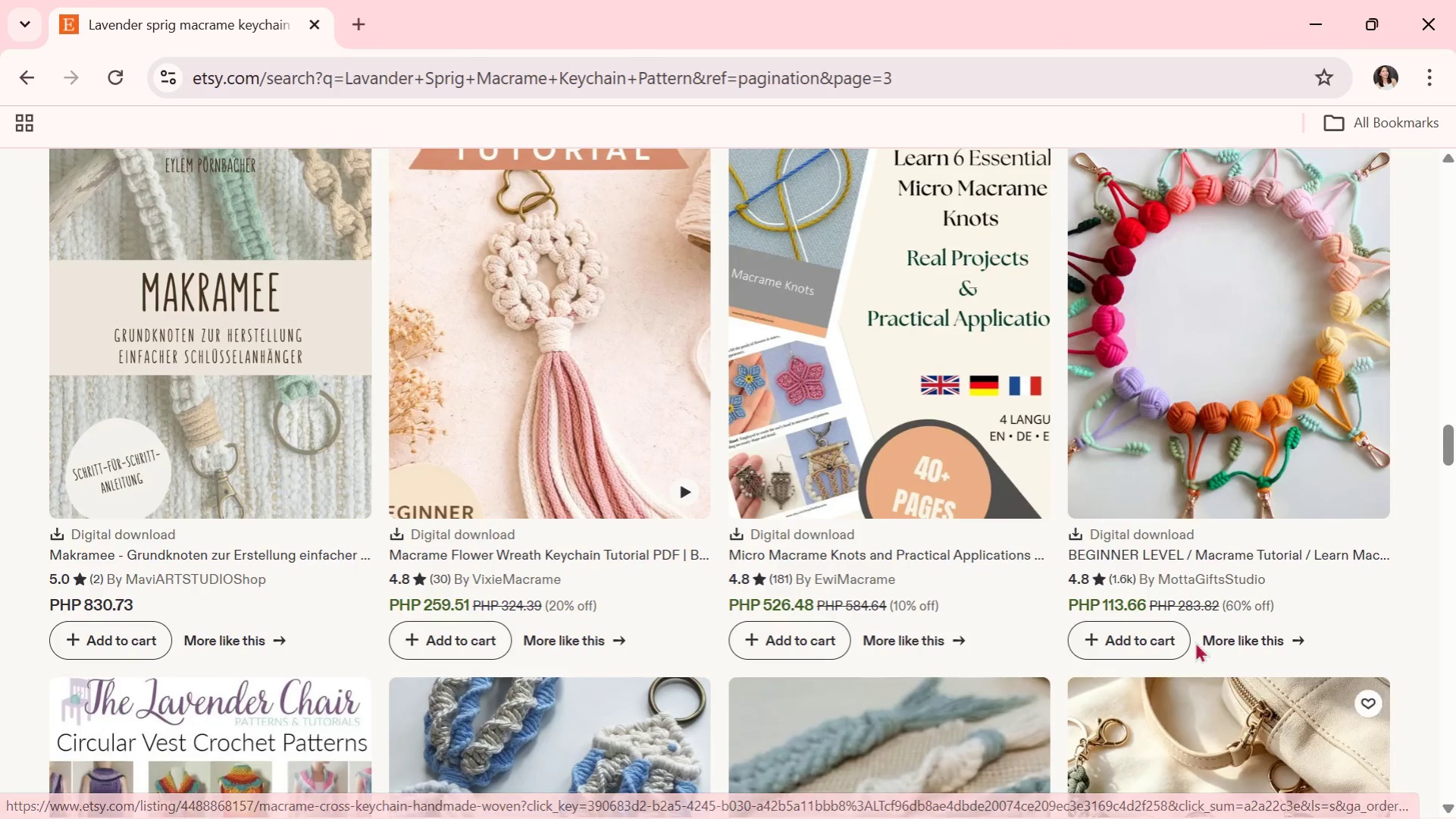 
key(Shift+S)
 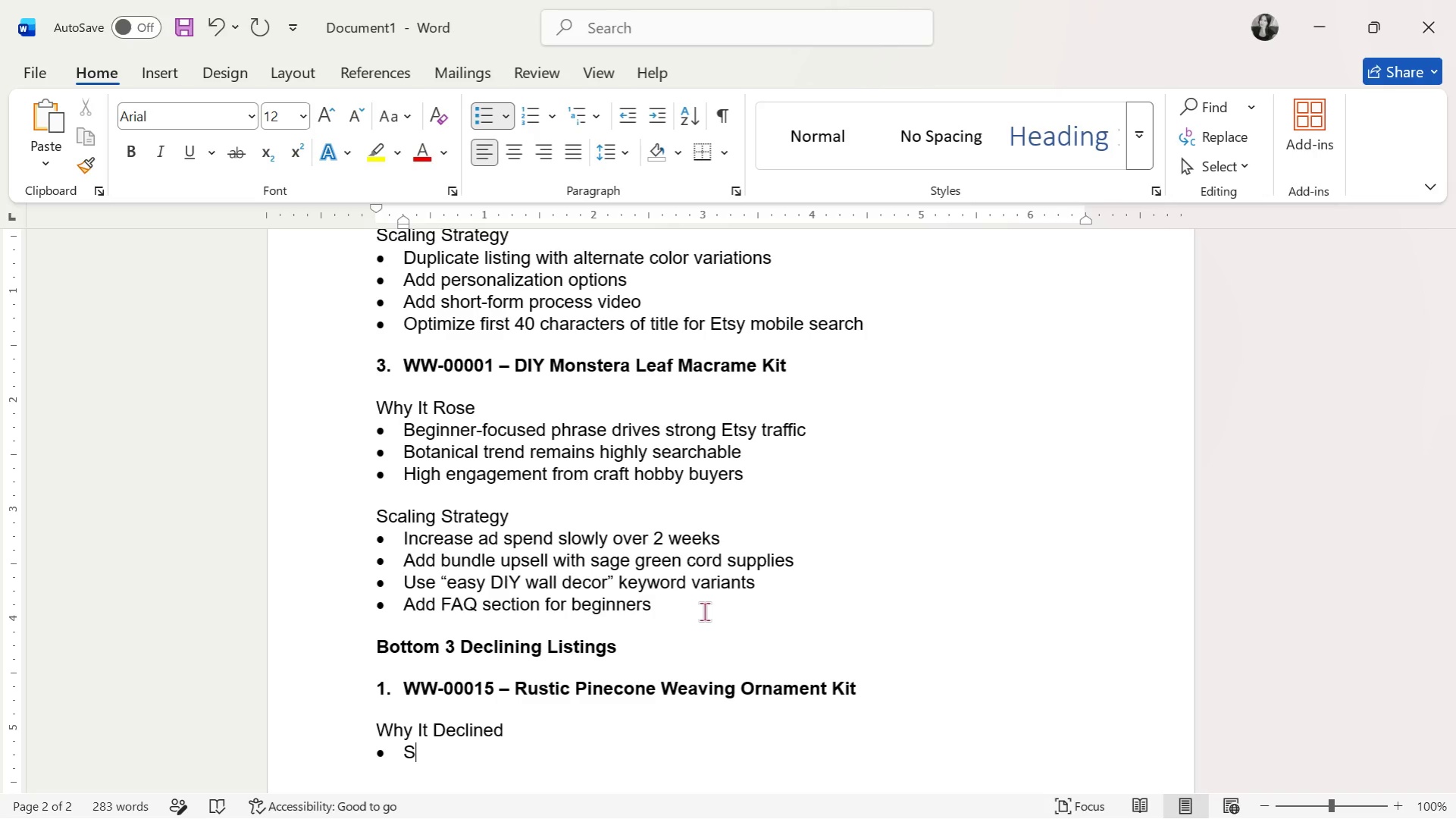 
type(evere traf)
key(Backspace)
key(Backspace)
key(Backspace)
type(raffic and Conversion loss)
 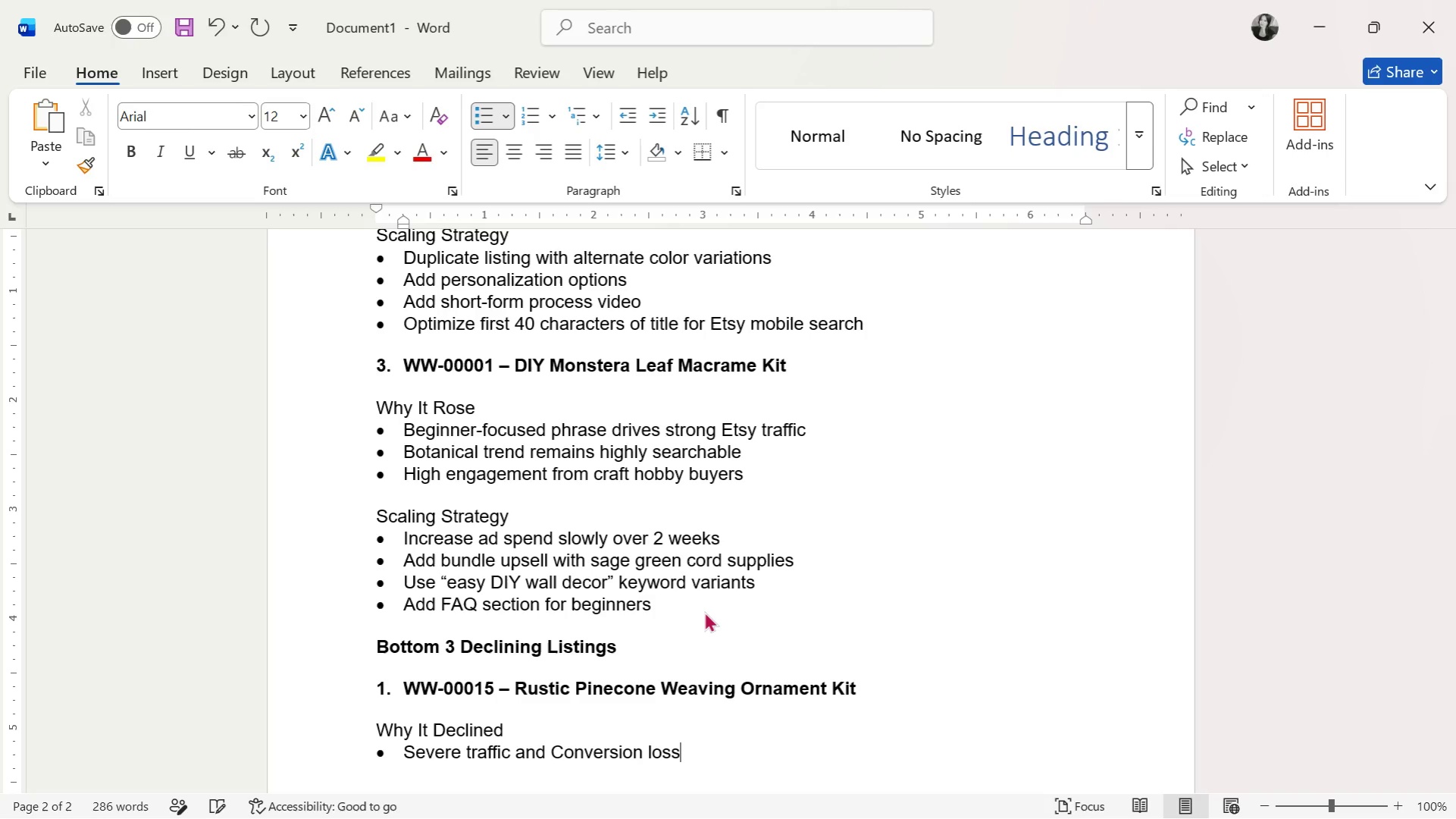 
key(Enter)
 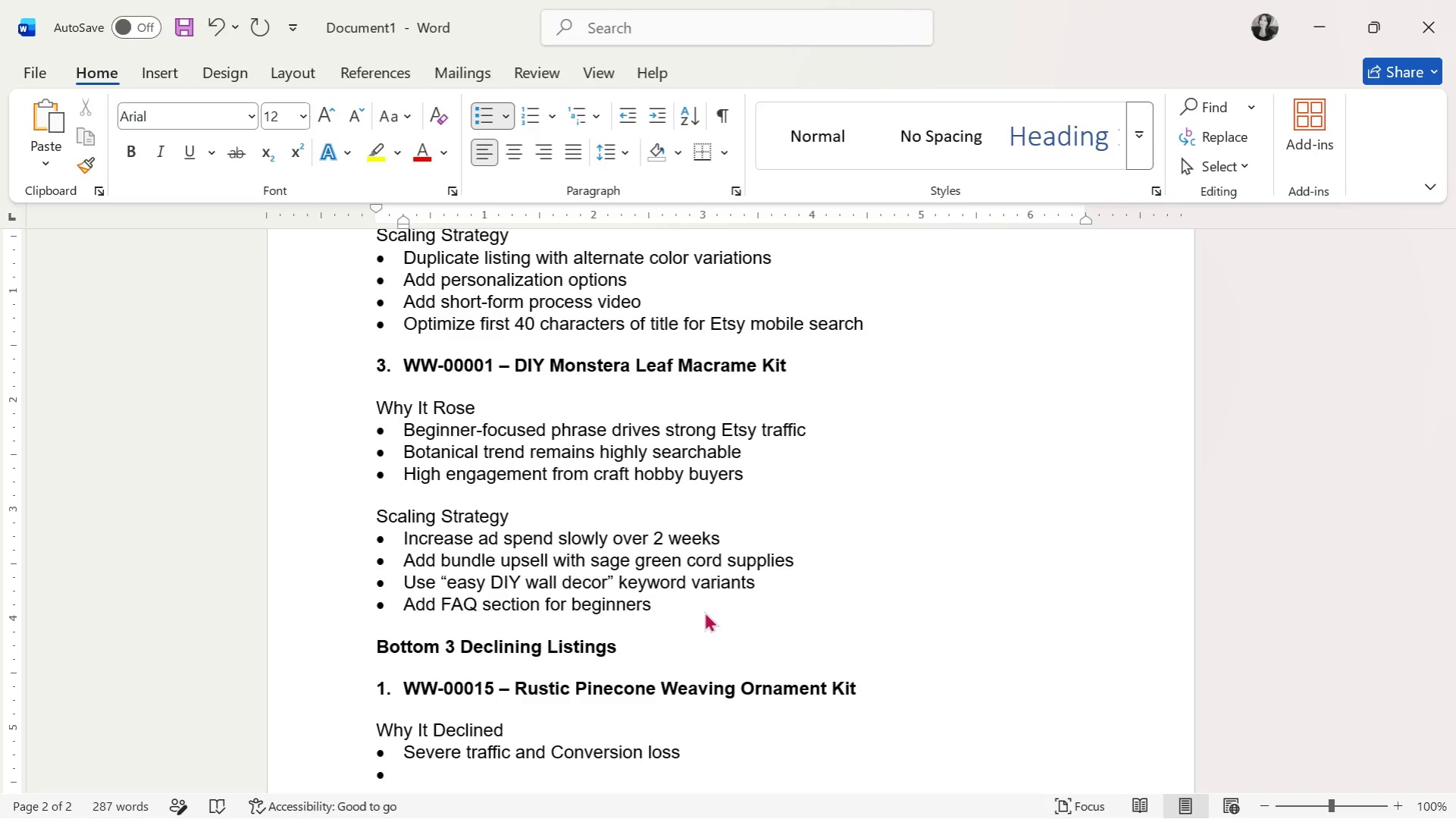 
type(Seasonal demand likely dropped)
 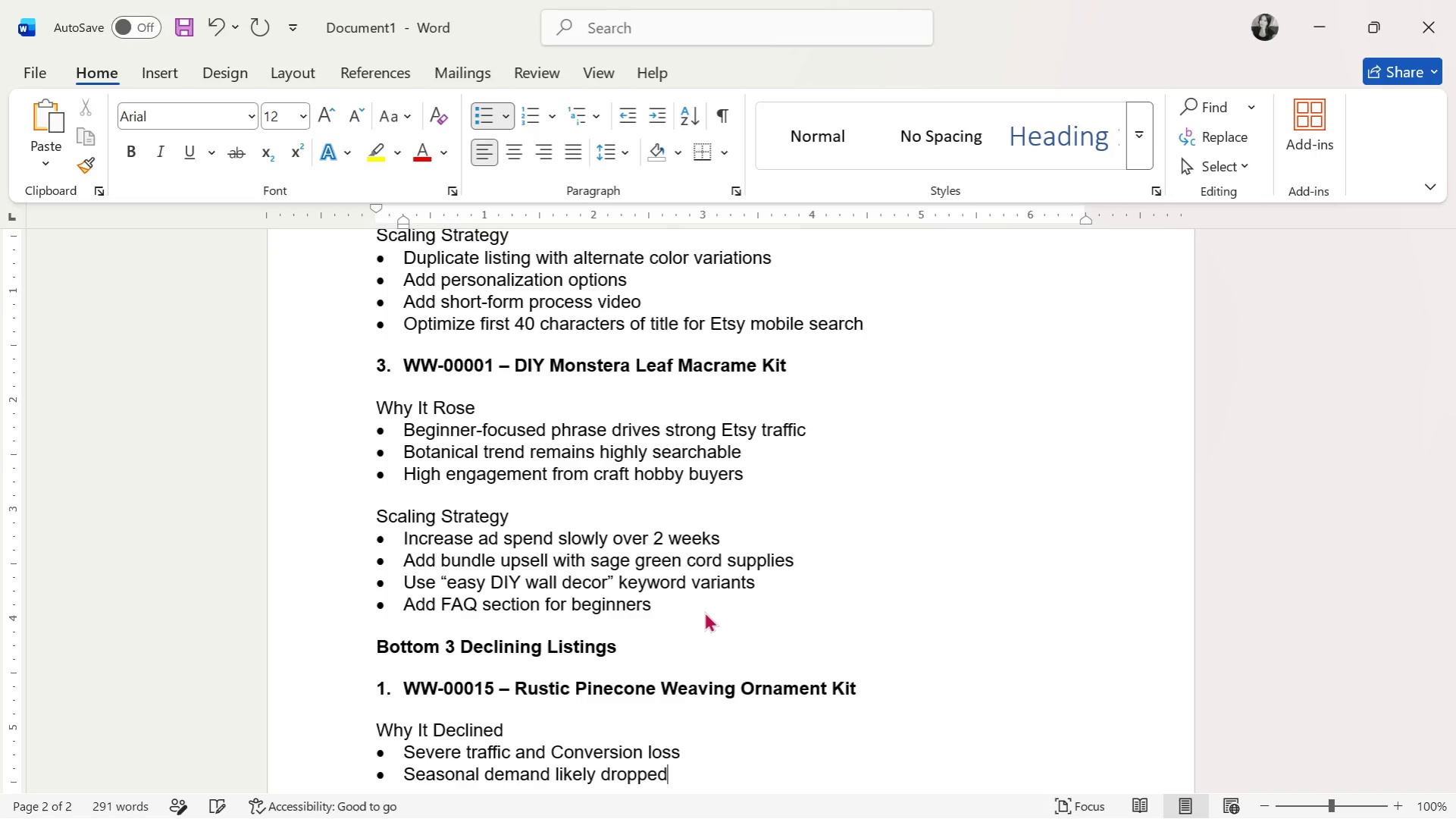 
key(Enter)
 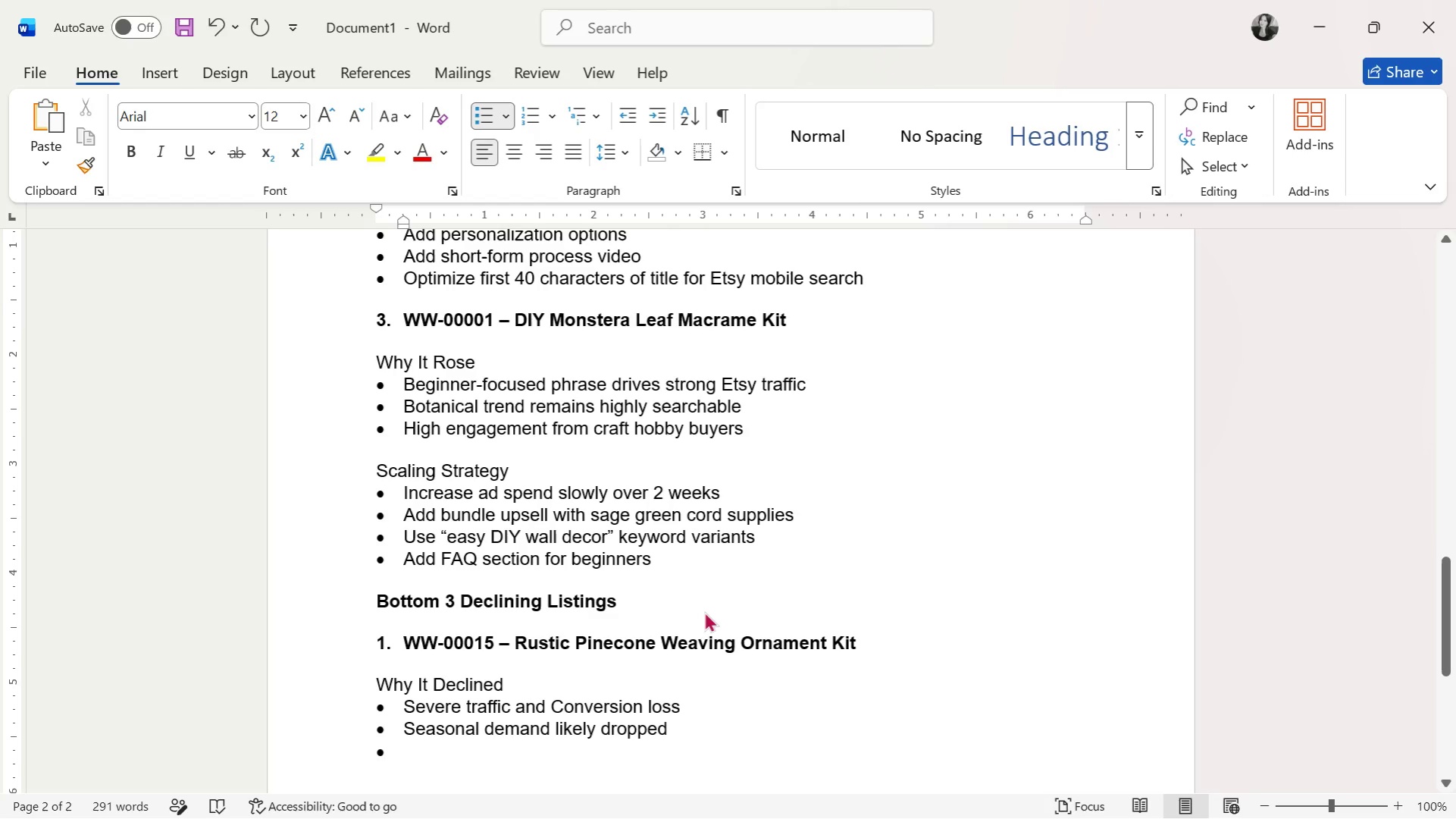 
type(Weak ve)
key(Backspace)
key(Backspace)
type(everge)
key(Backspace)
type(reen keyword posio)
key(Backspace)
type(tioning )
 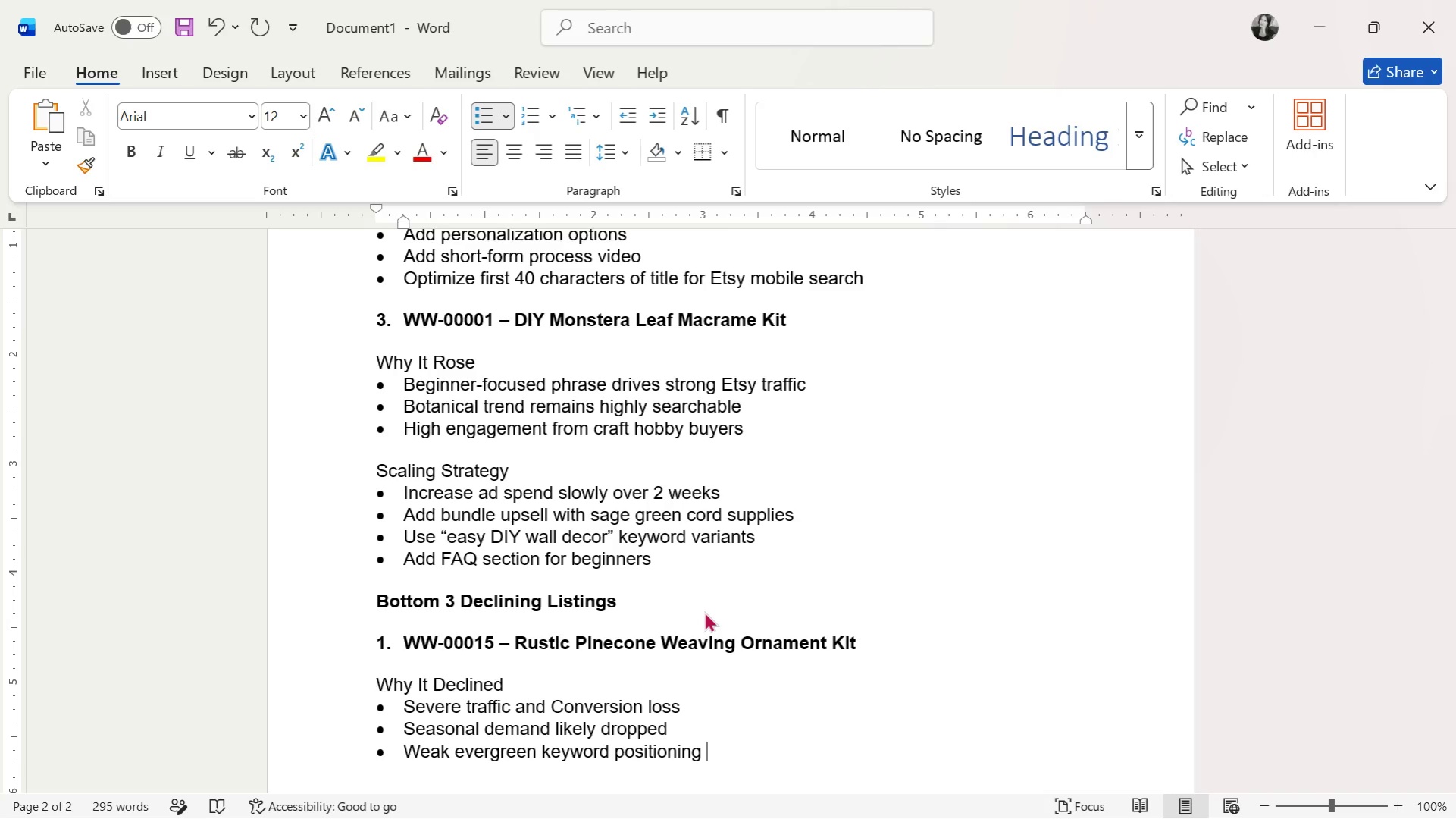 
key(Enter)
 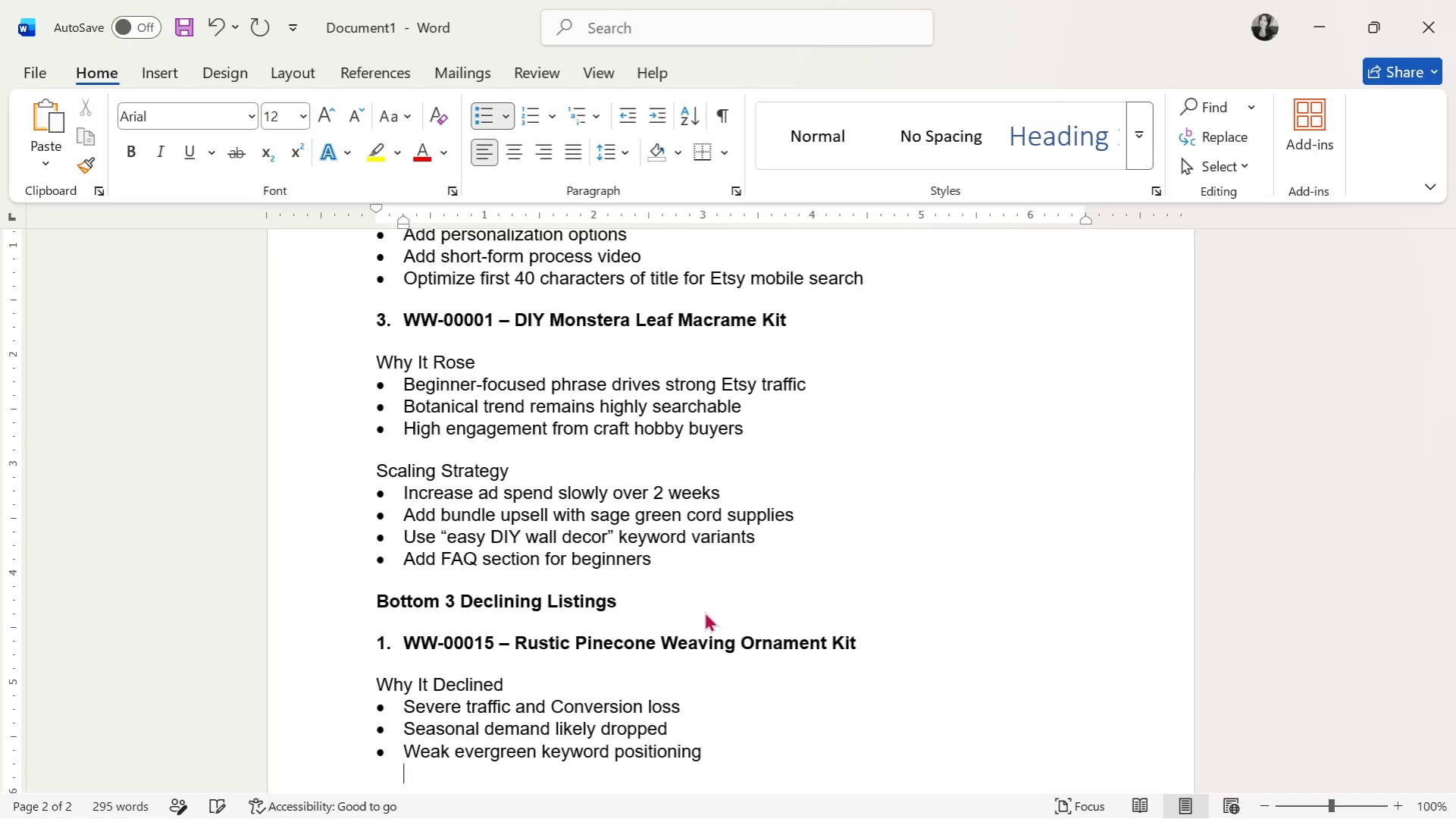 
key(Enter)
 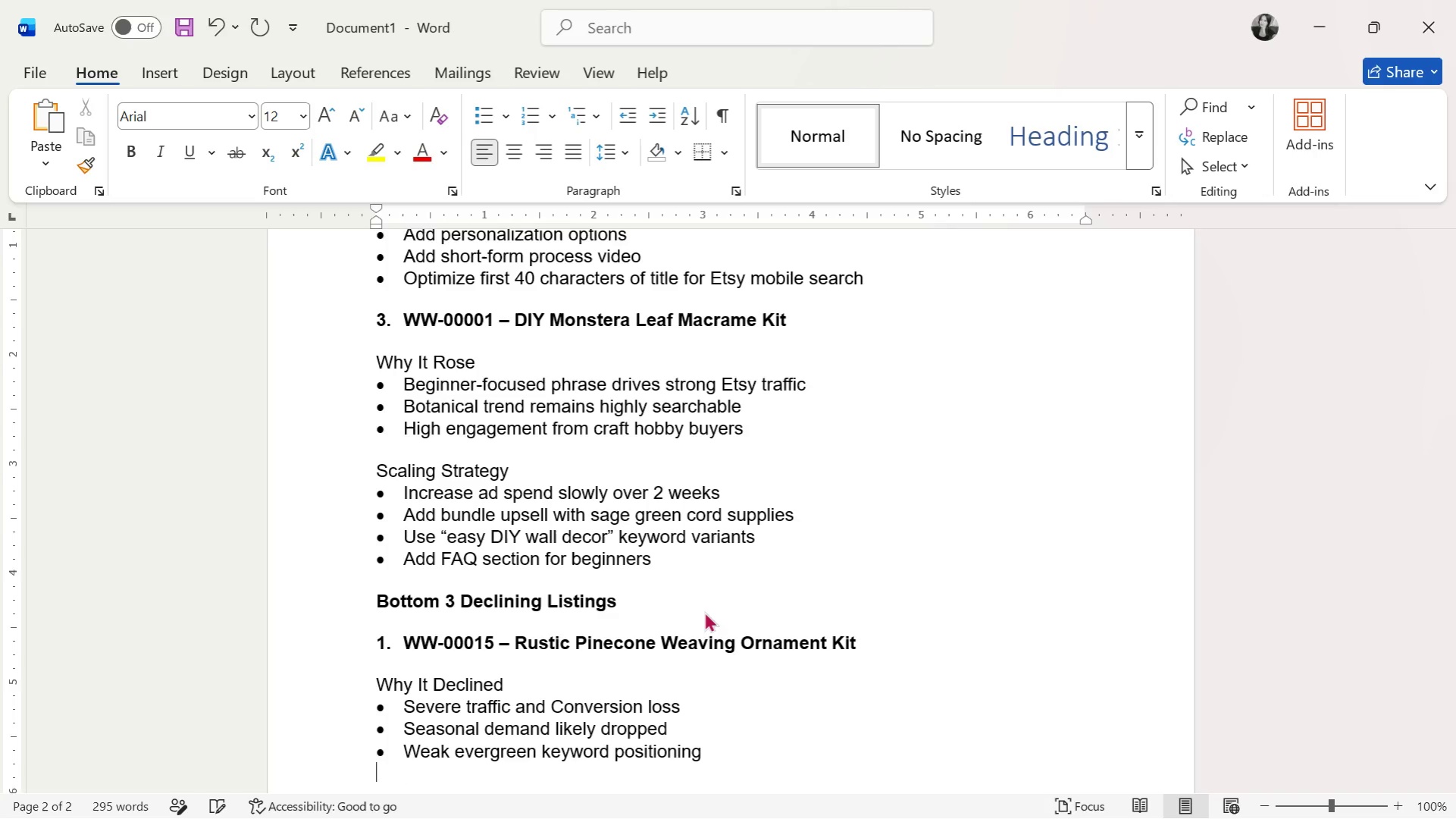 
key(Enter)
 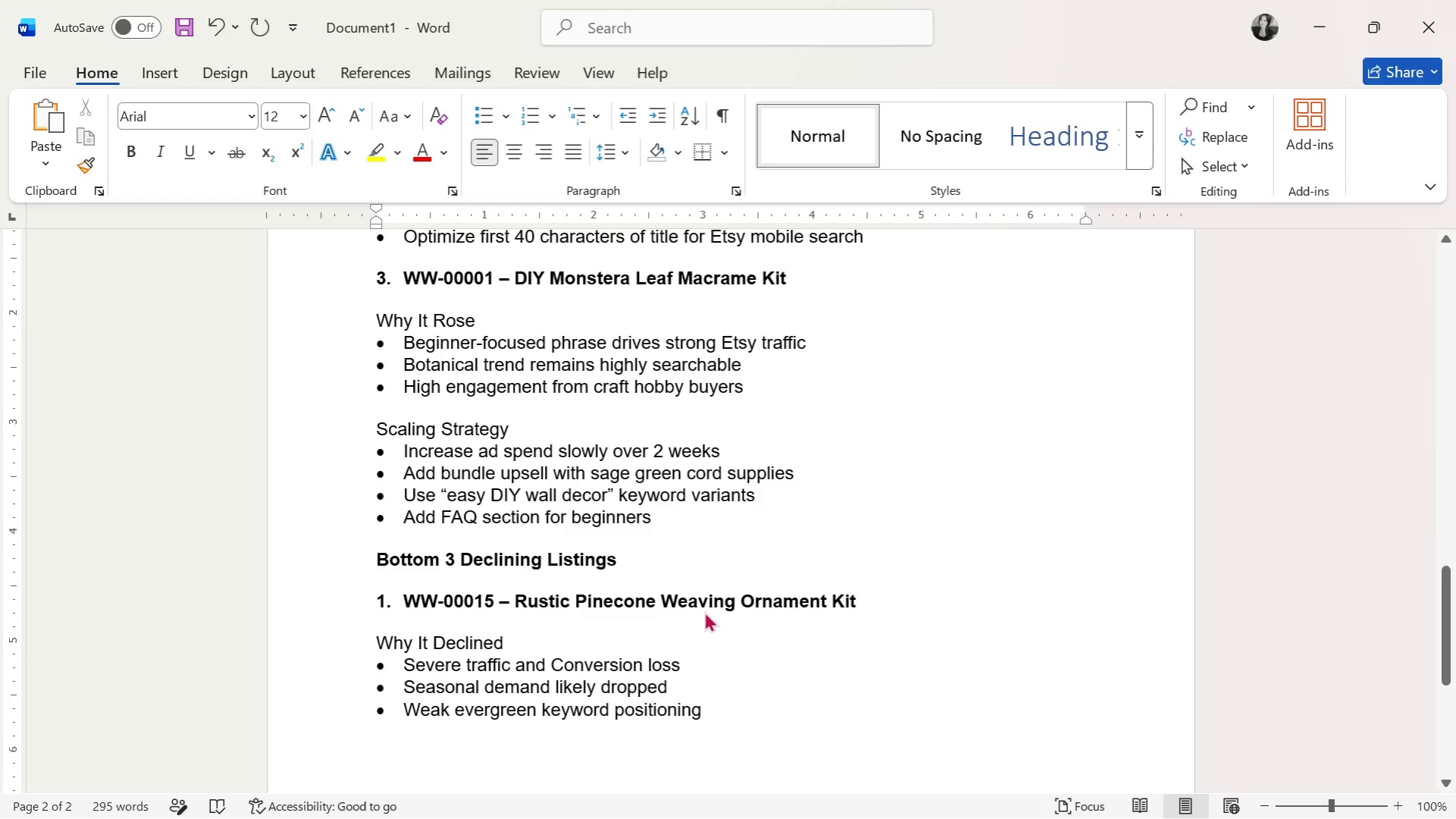 
type(Re)
key(Backspace)
 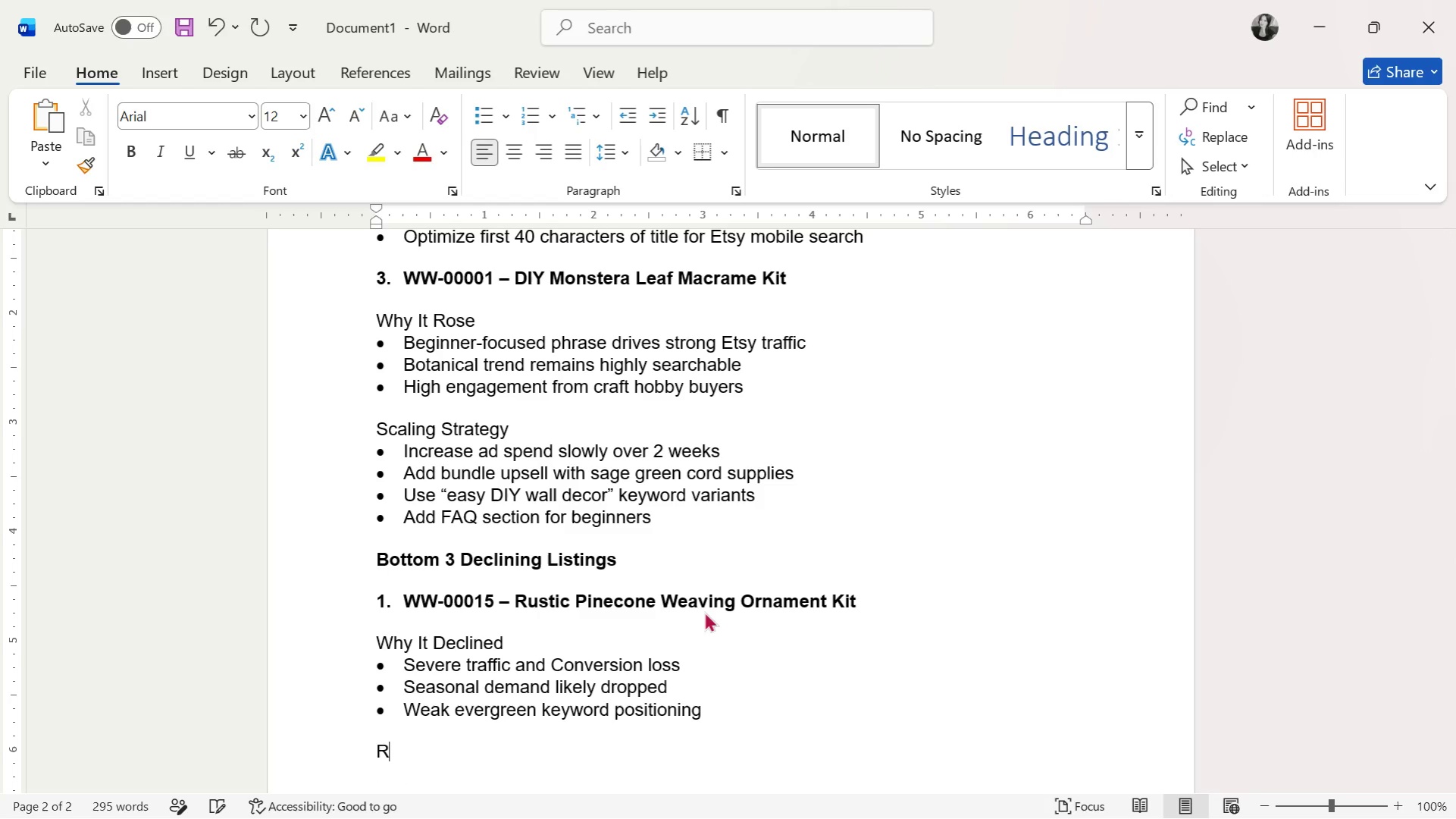 
key(Control+Backspace)
 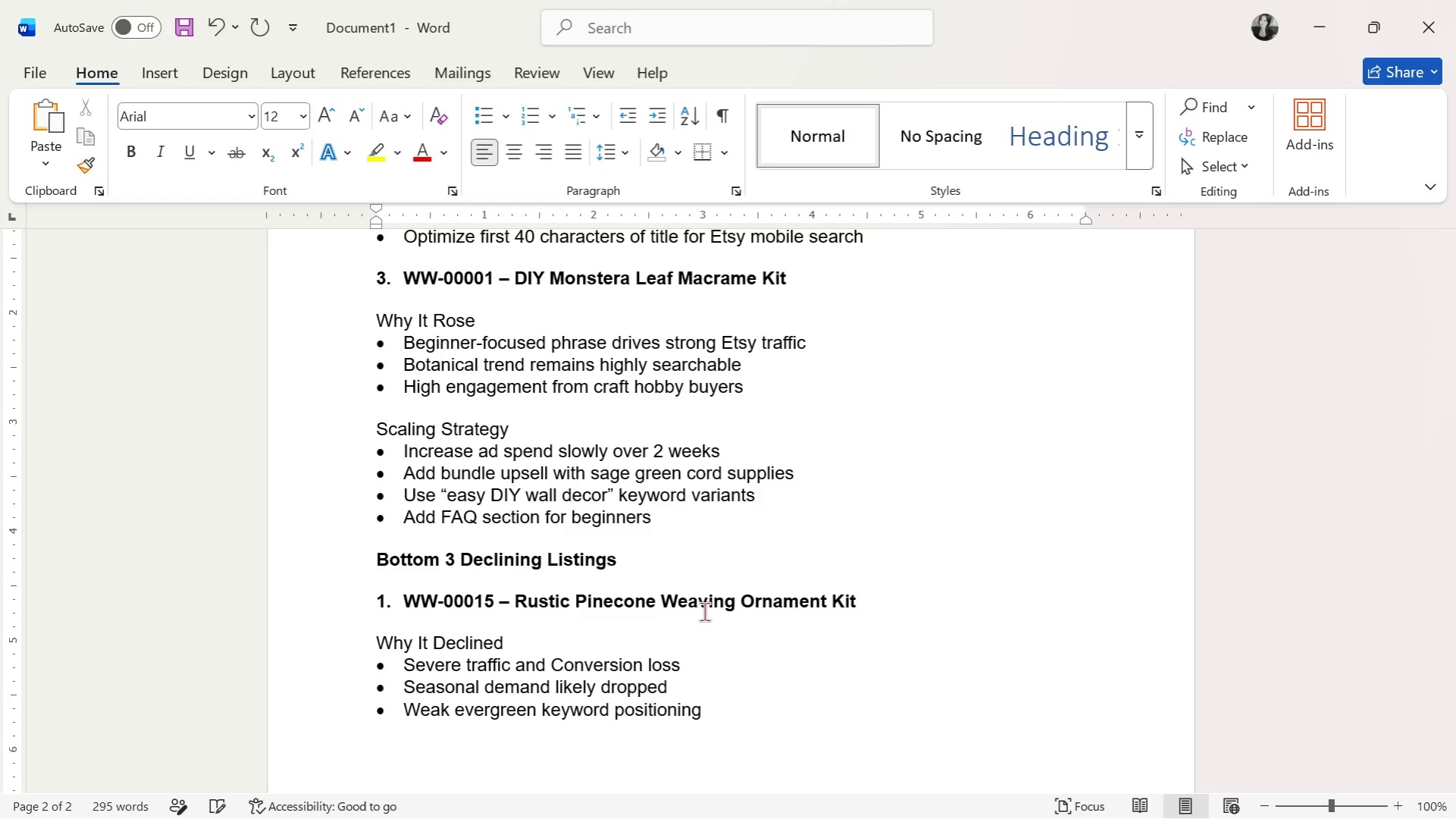 
type(Recovery Plan)
 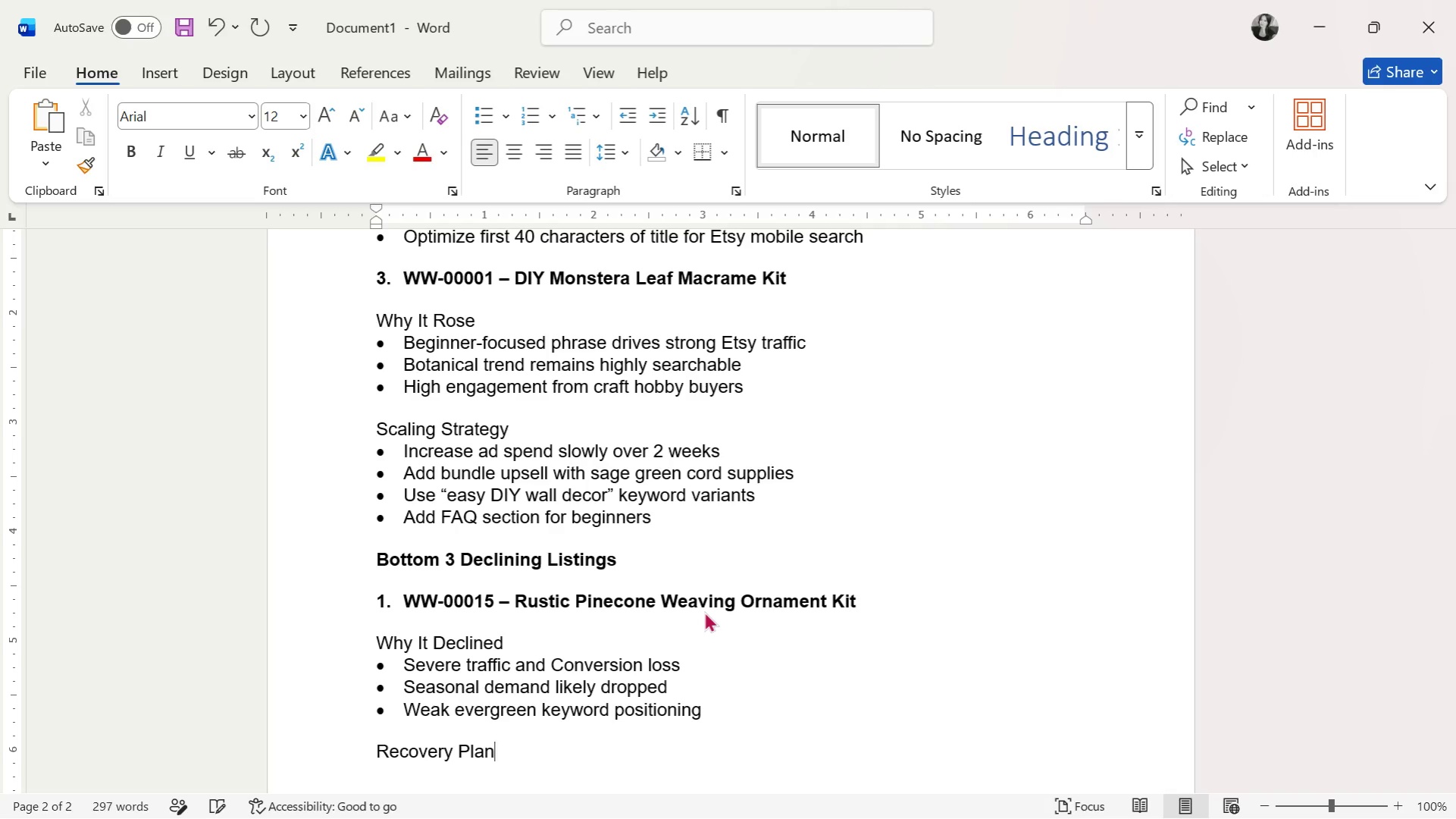 
key(Enter)
 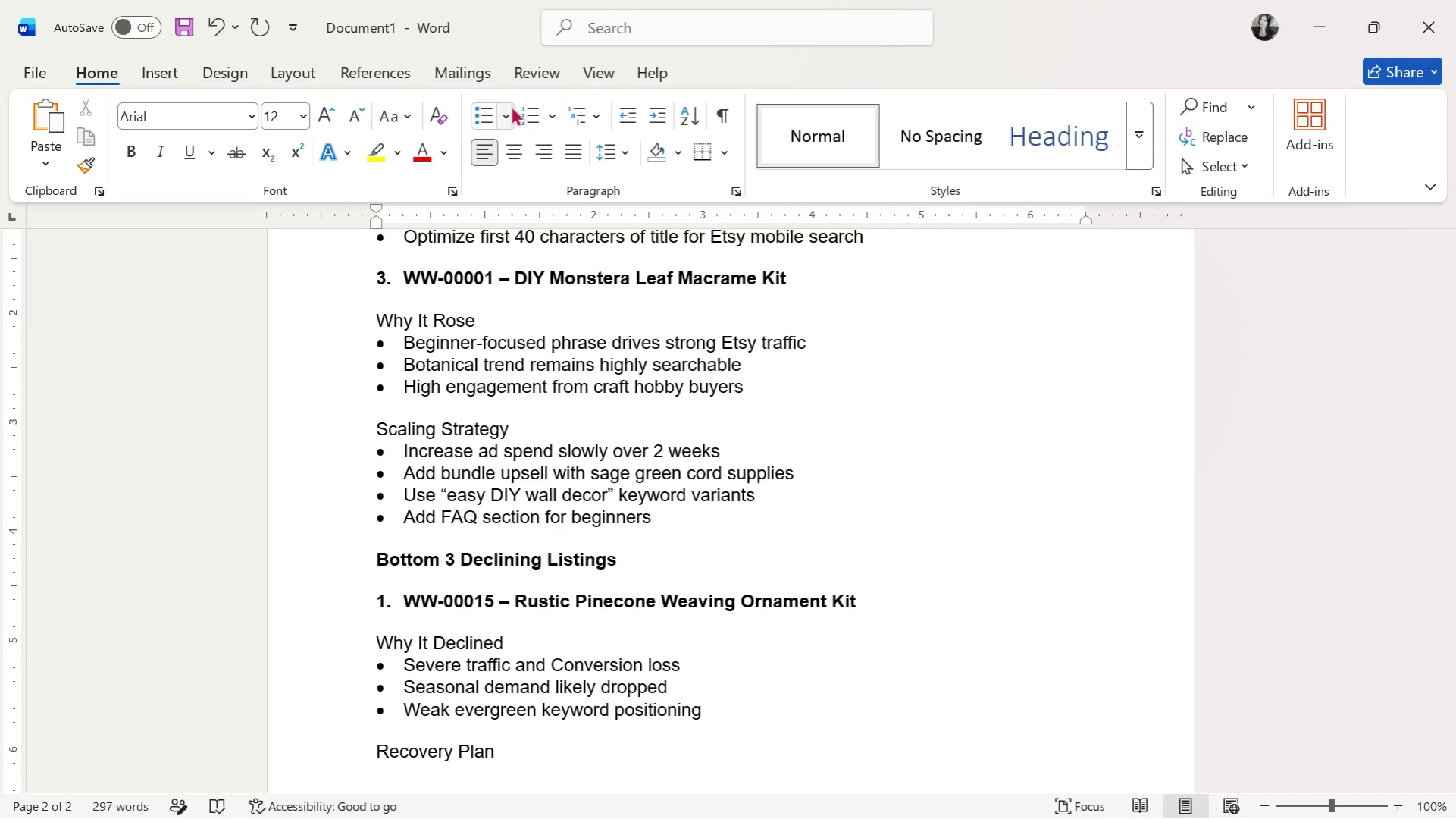 
left_click([510, 108])
 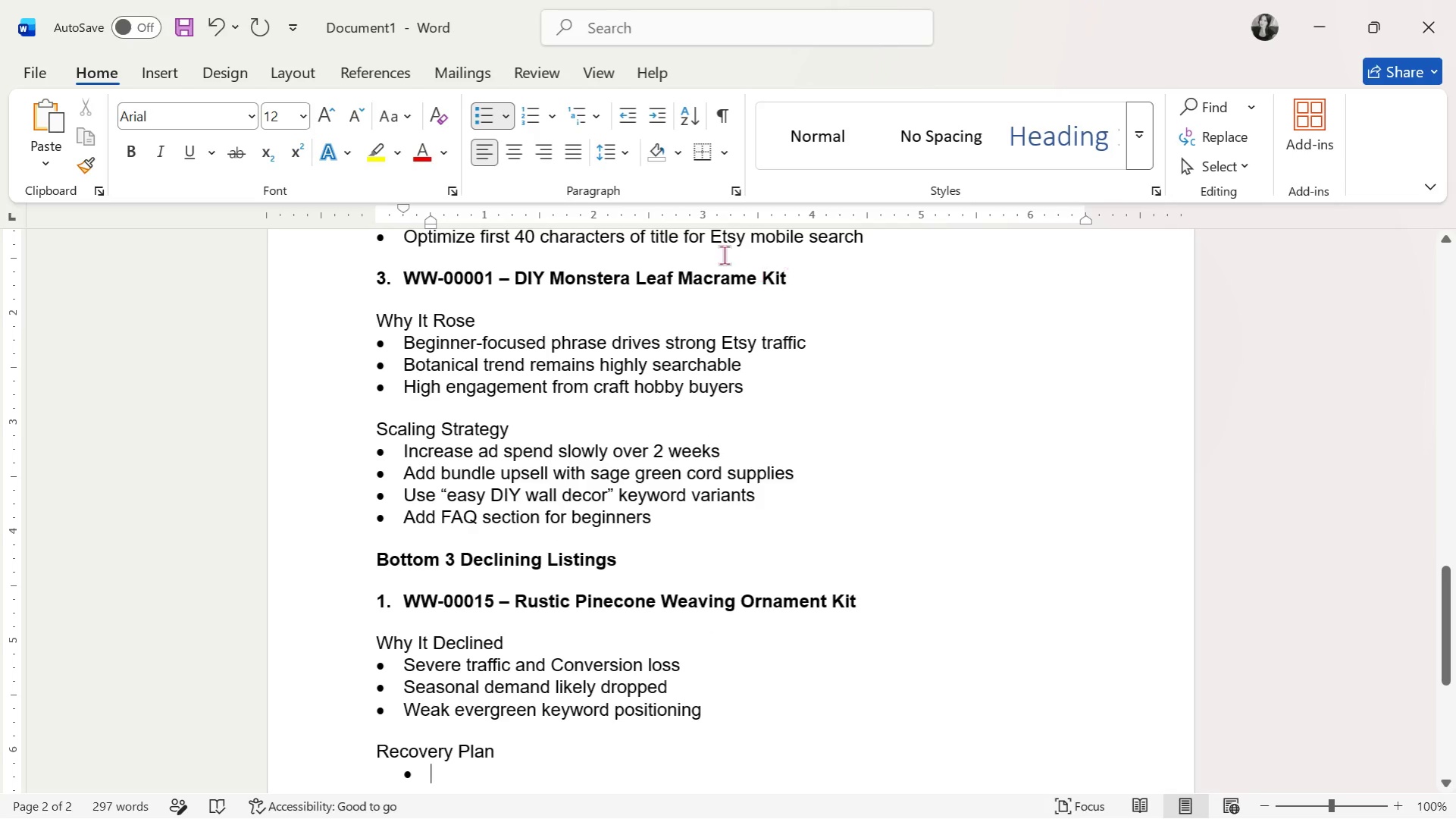 
left_click([622, 114])
 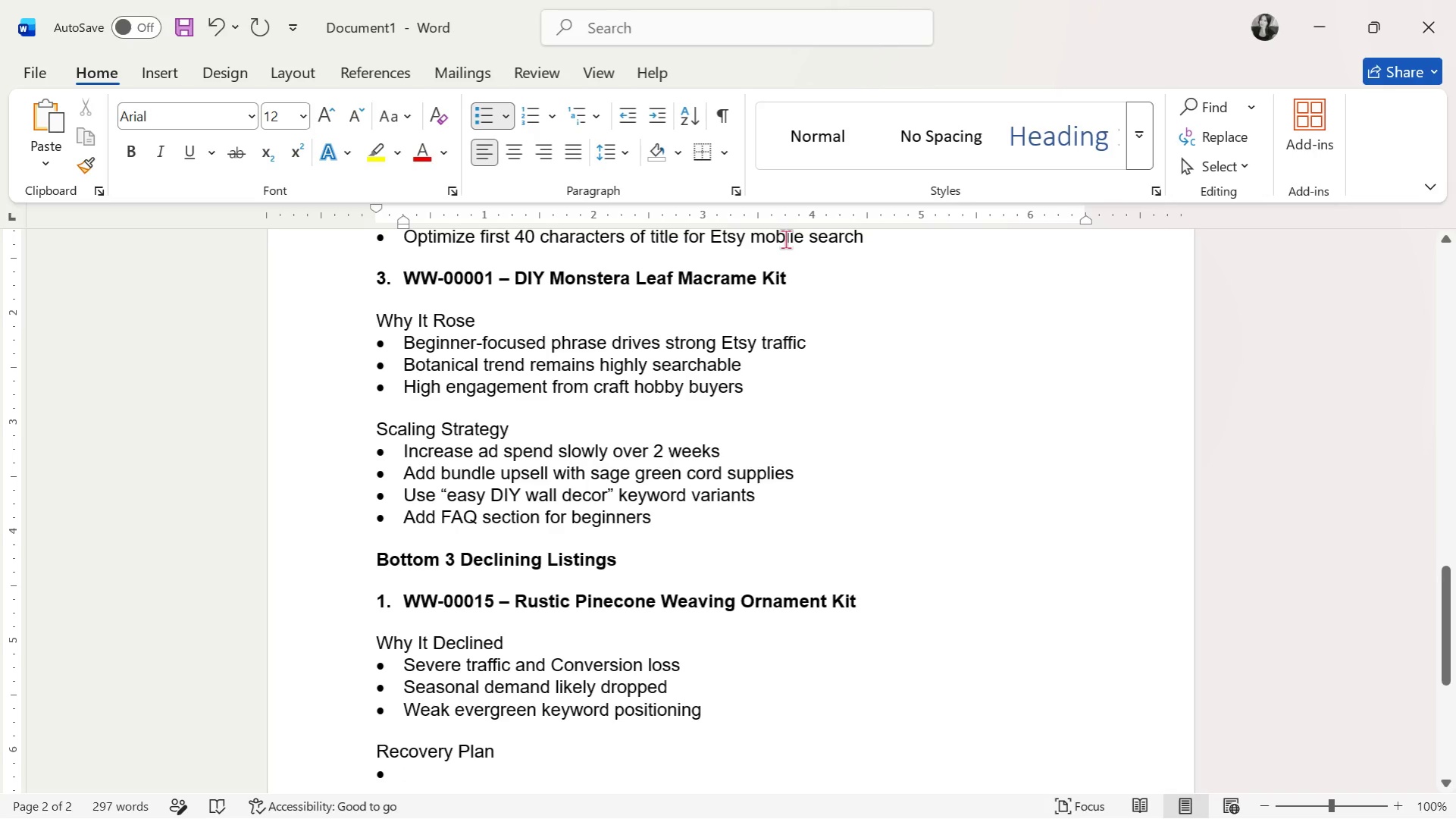 
type(Reposition as "nature inspired rustic decor")
 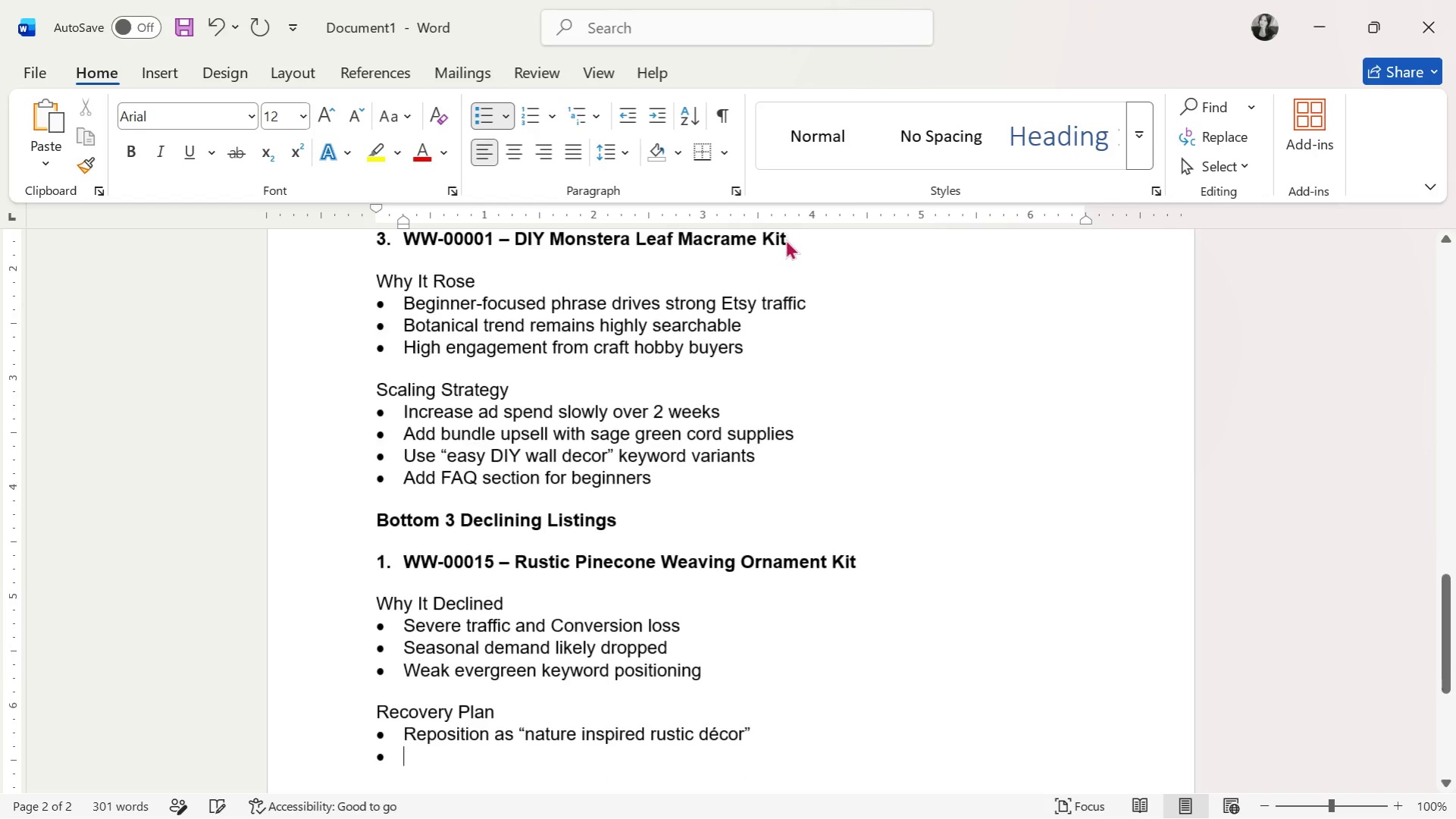 
 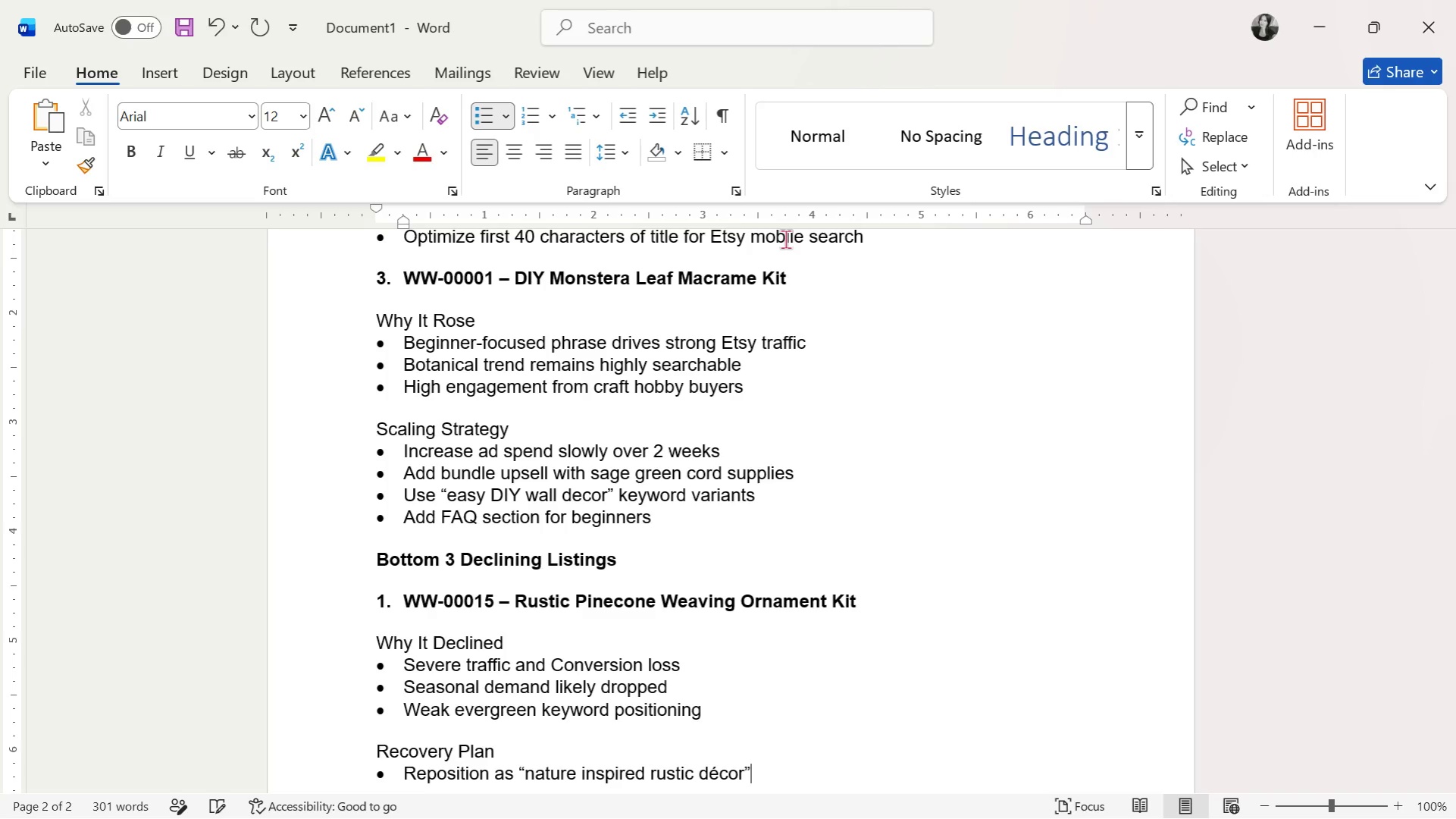 
key(Enter)
 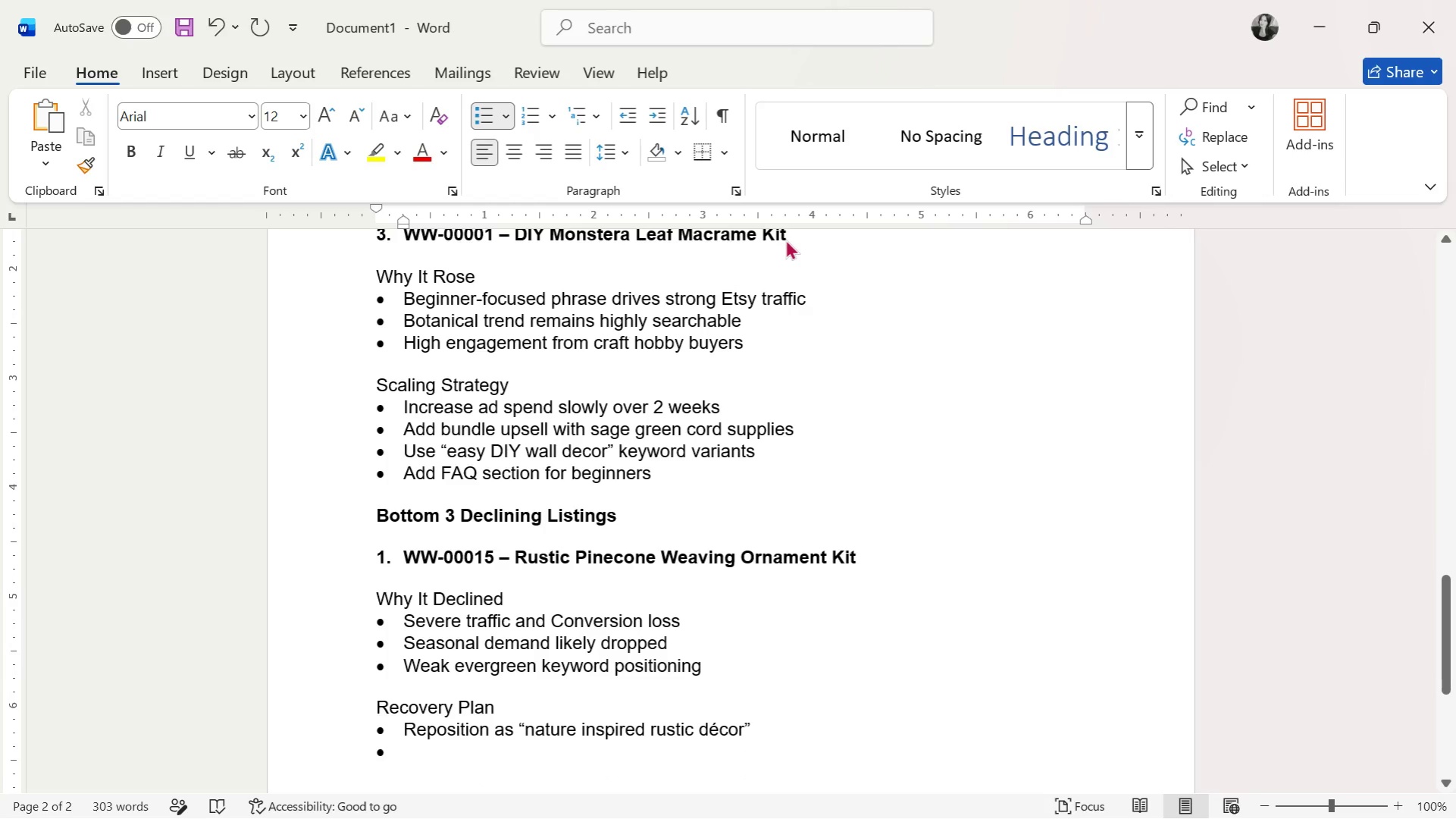 
type(Replace holiday-heavy keywords)
 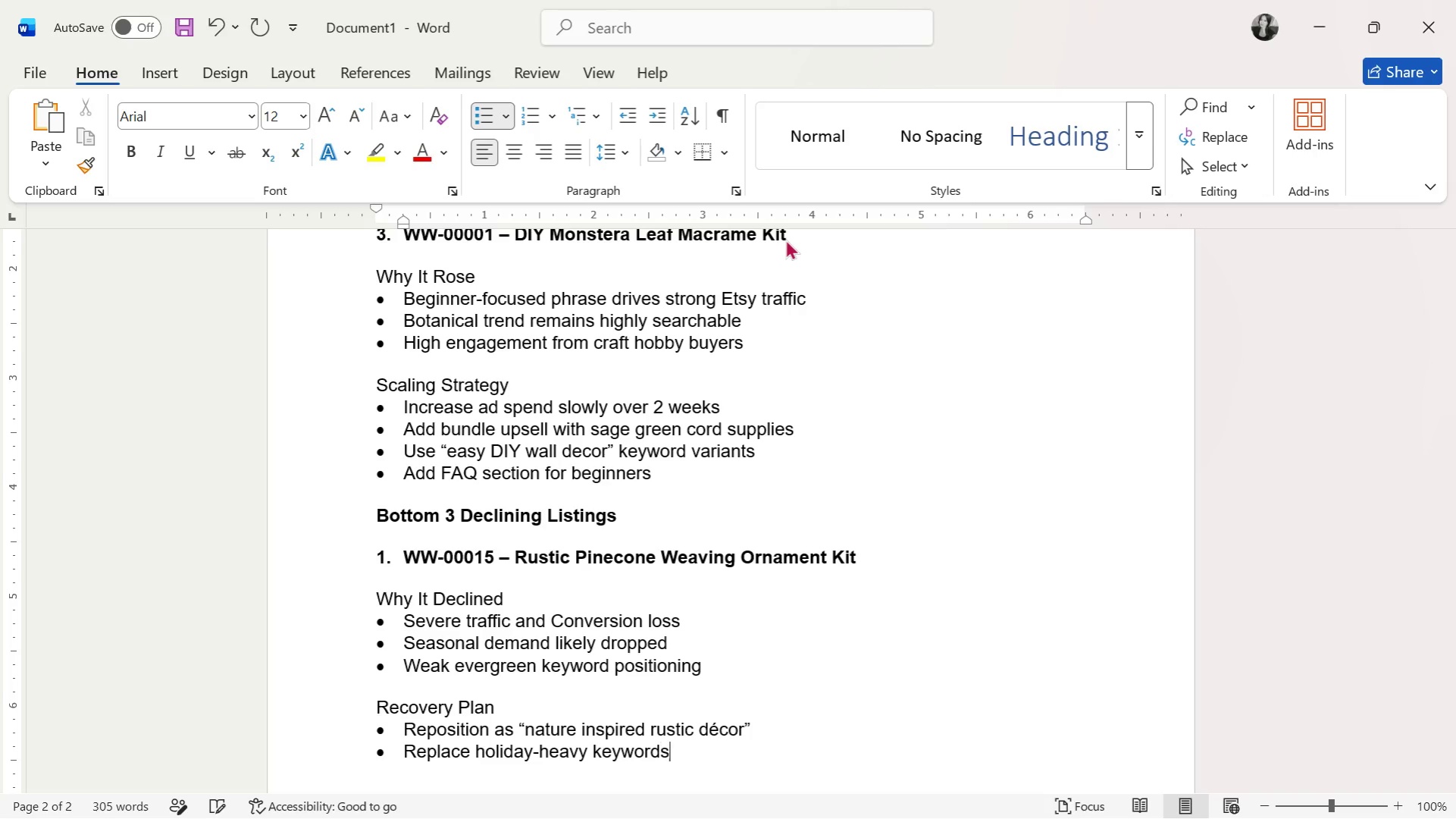 
key(Enter)
 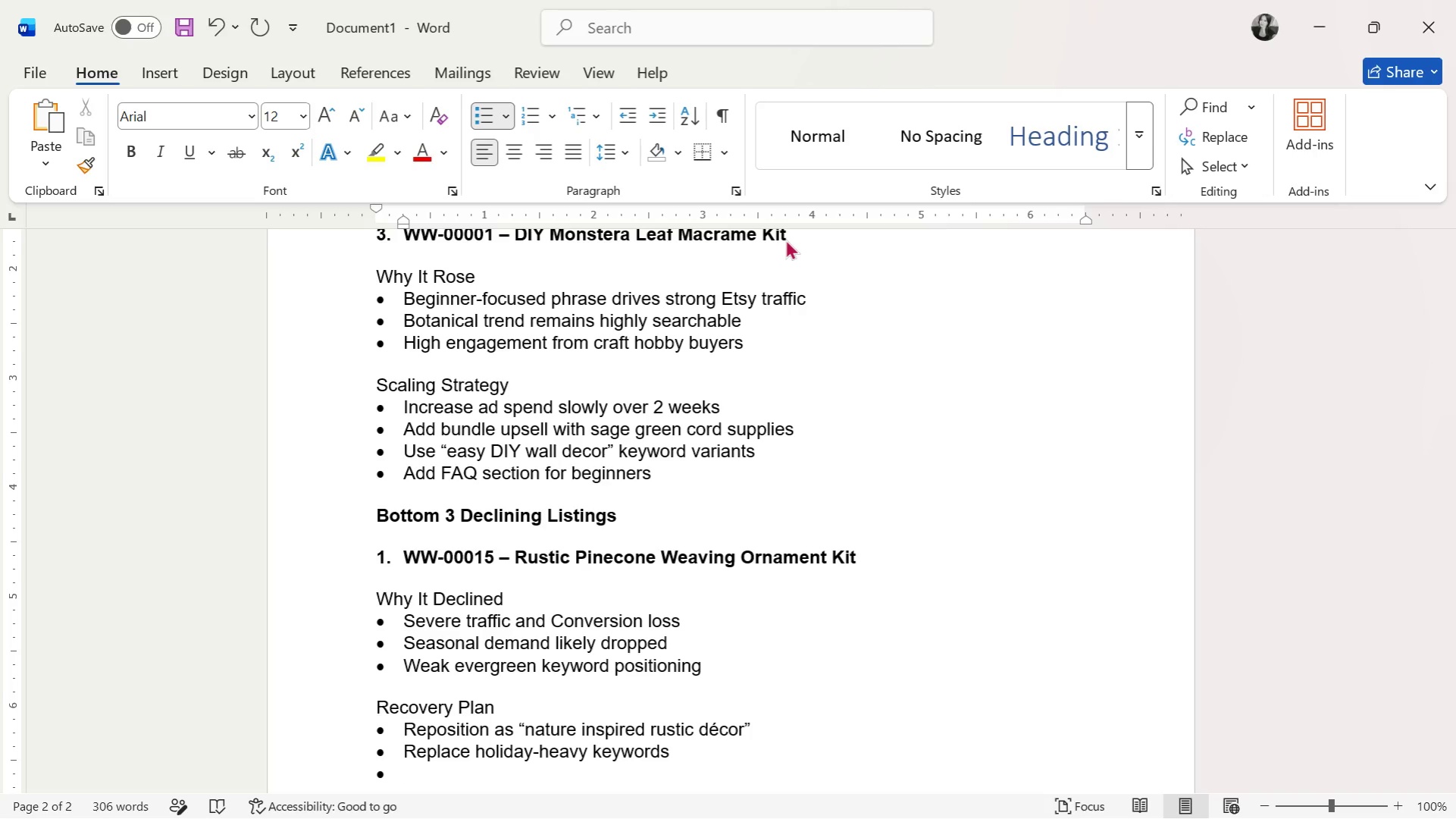 
type(Add neutral home decor moc)
key(Backspace)
key(Backspace)
key(Backspace)
key(Backspace)
key(Backspace)
key(Backspace)
key(Backspace)
key(Backspace)
type(ecor mockups)
 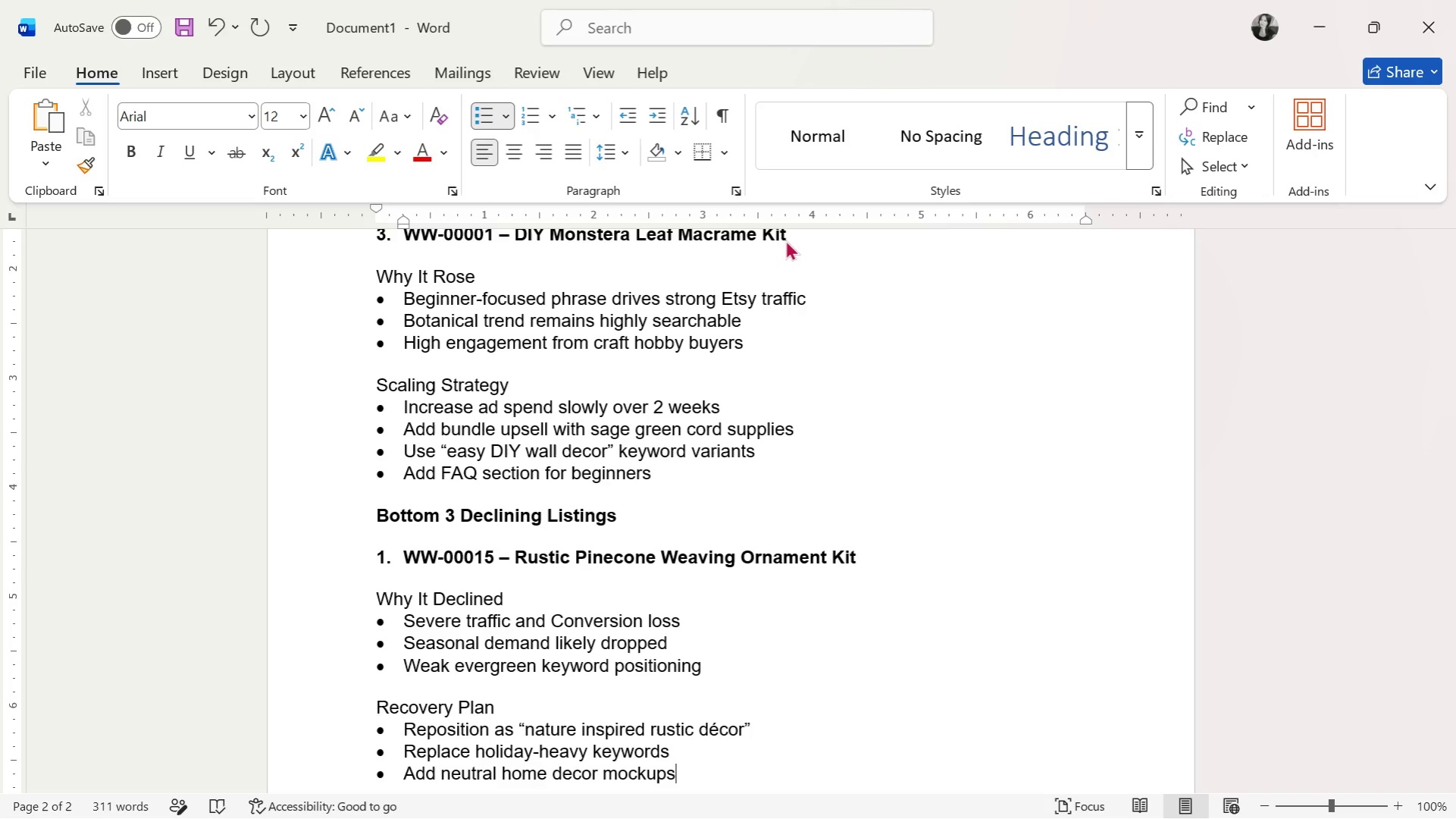 
key(Enter)
 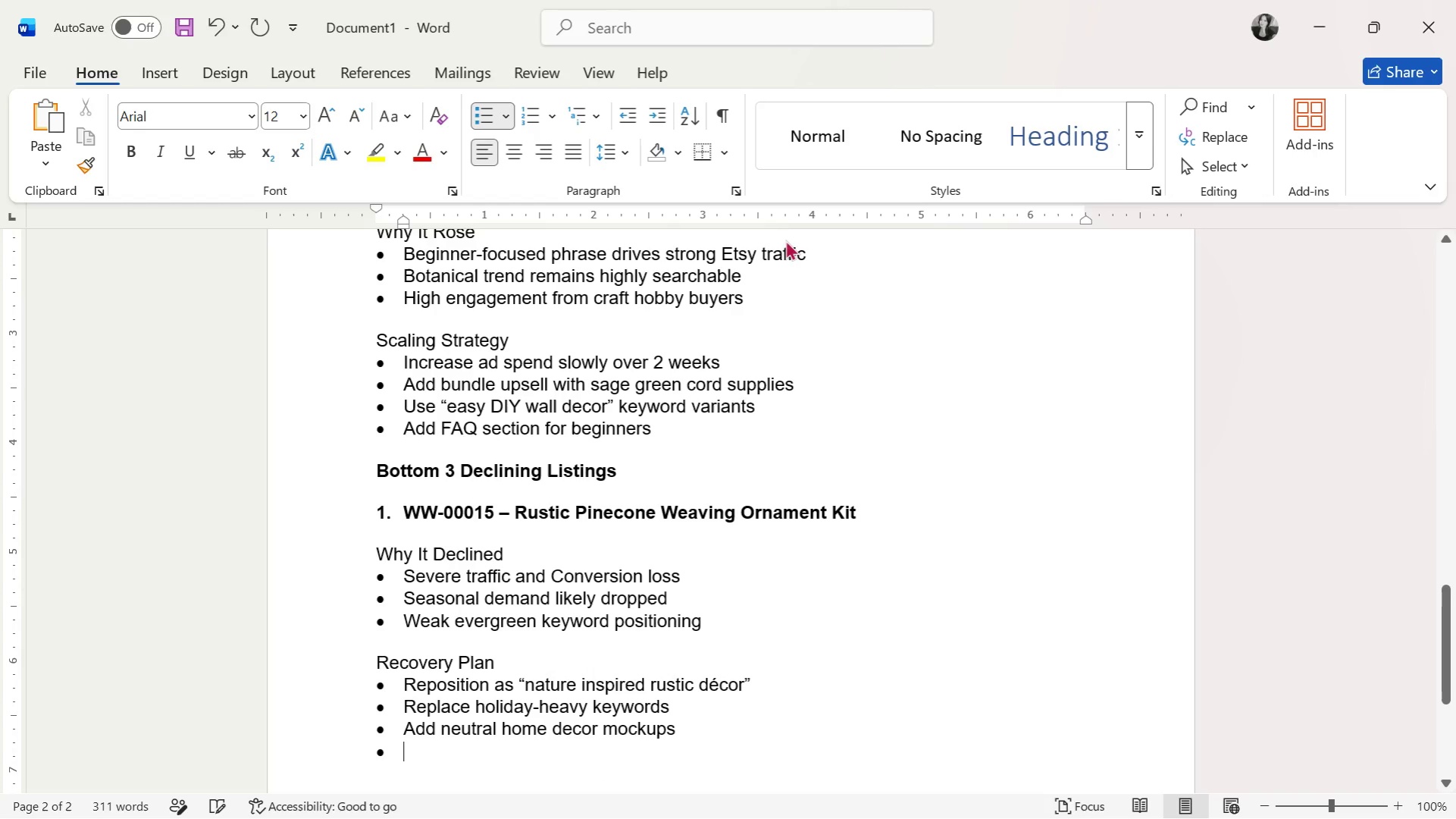 
type(Refresh thumbnail with brighter lih)
key(Backspace)
type(ghting)
 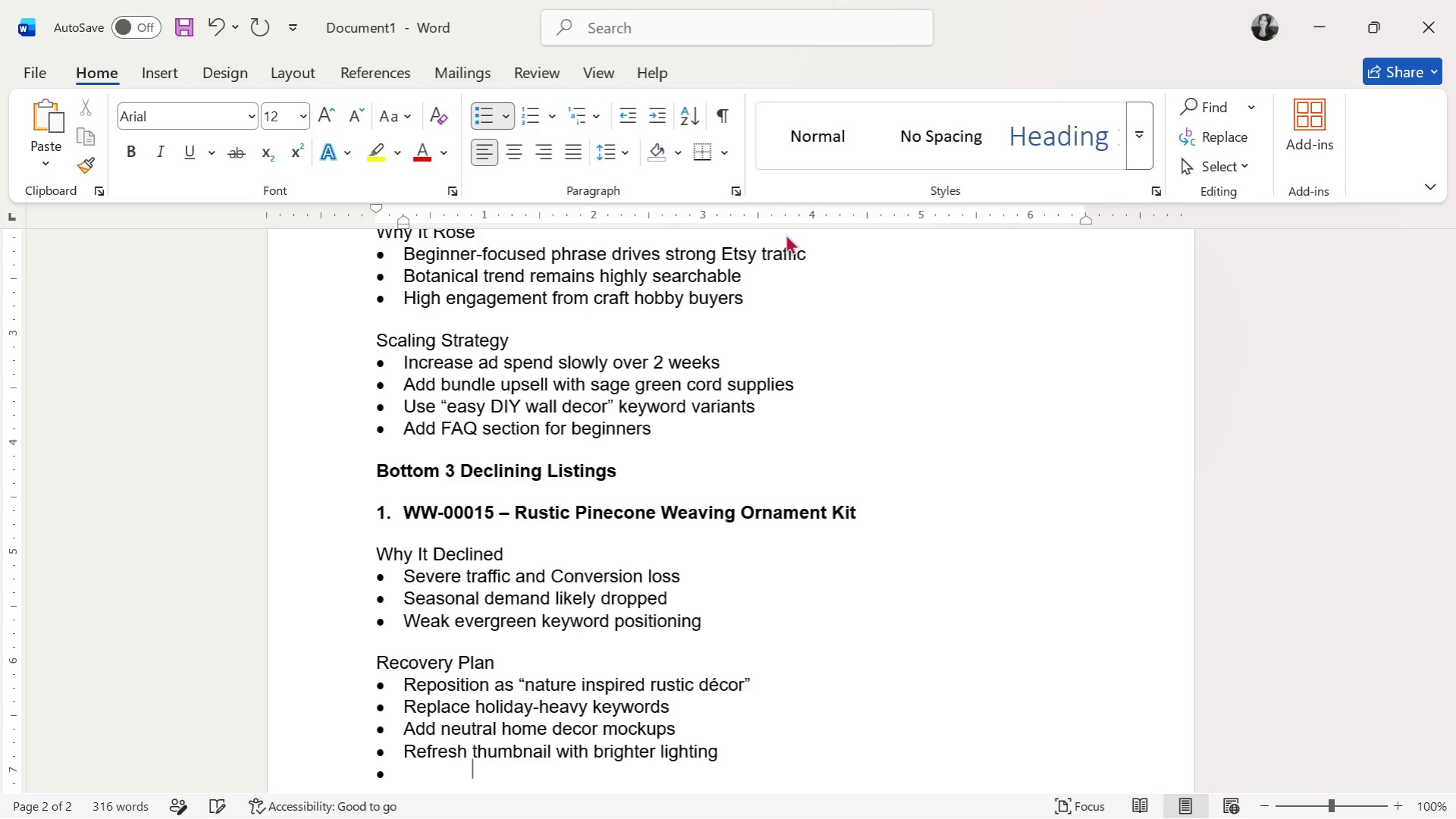 
 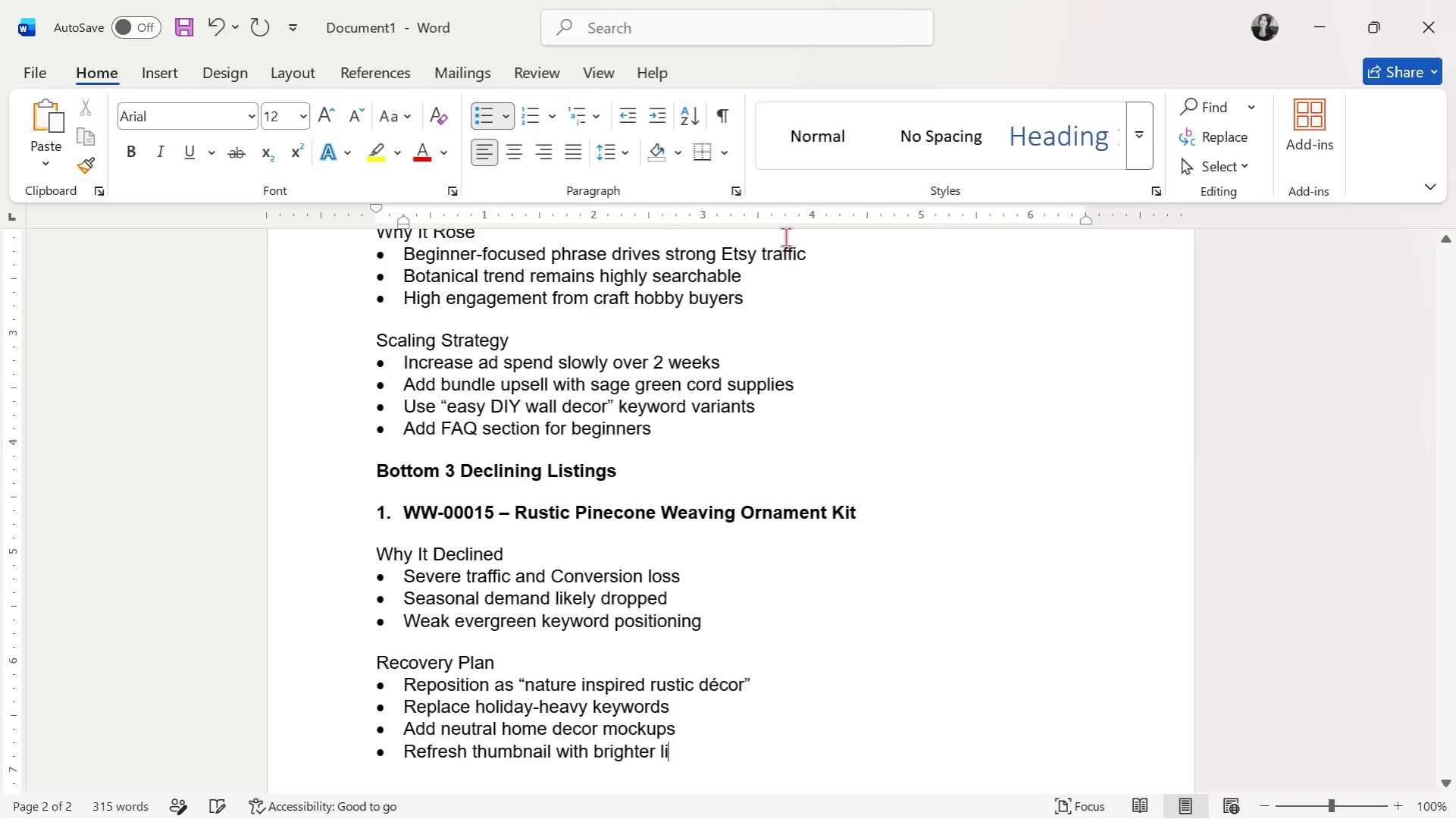 
key(Enter)
 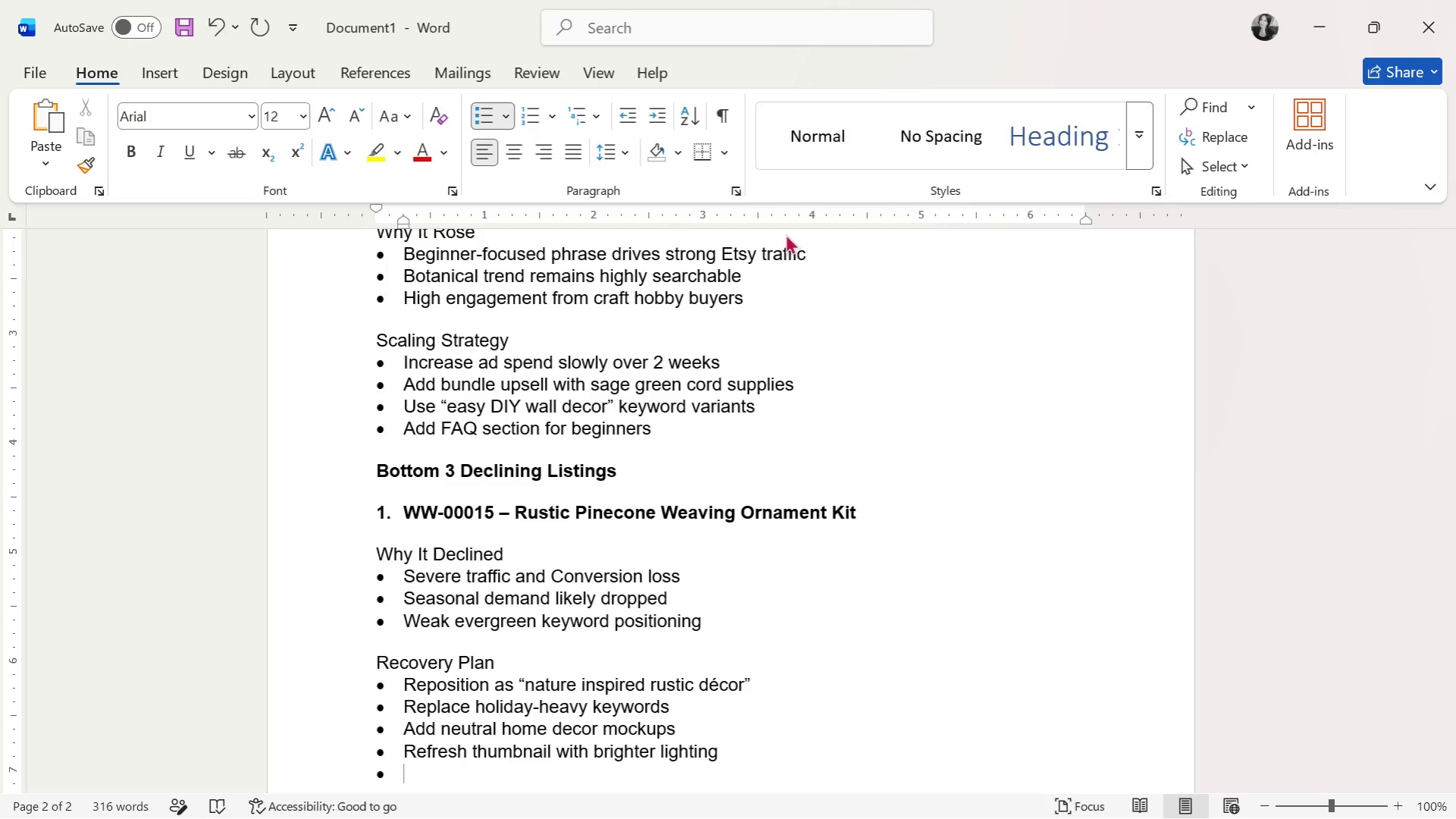 
key(Enter)
 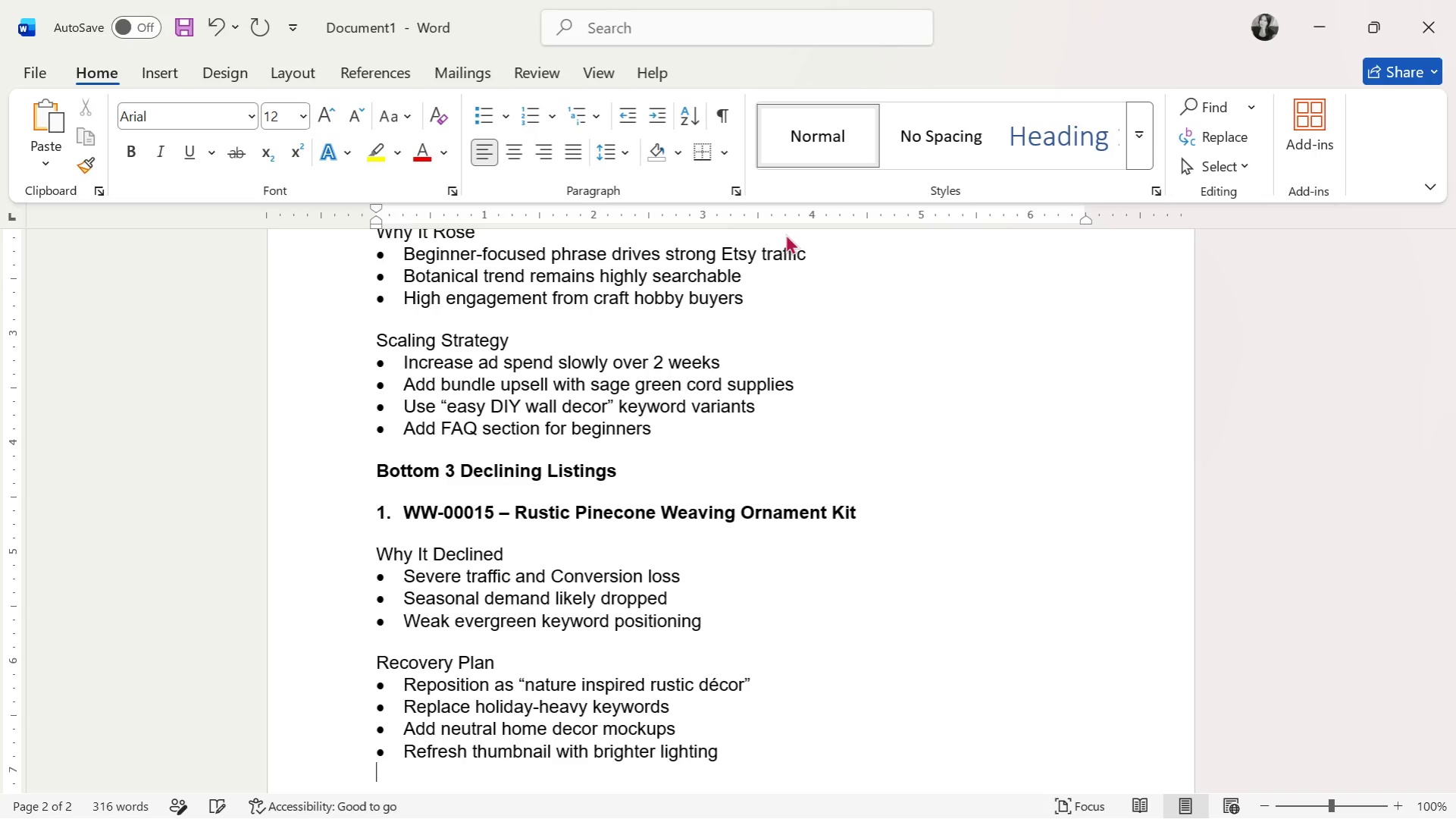 
key(Enter)
 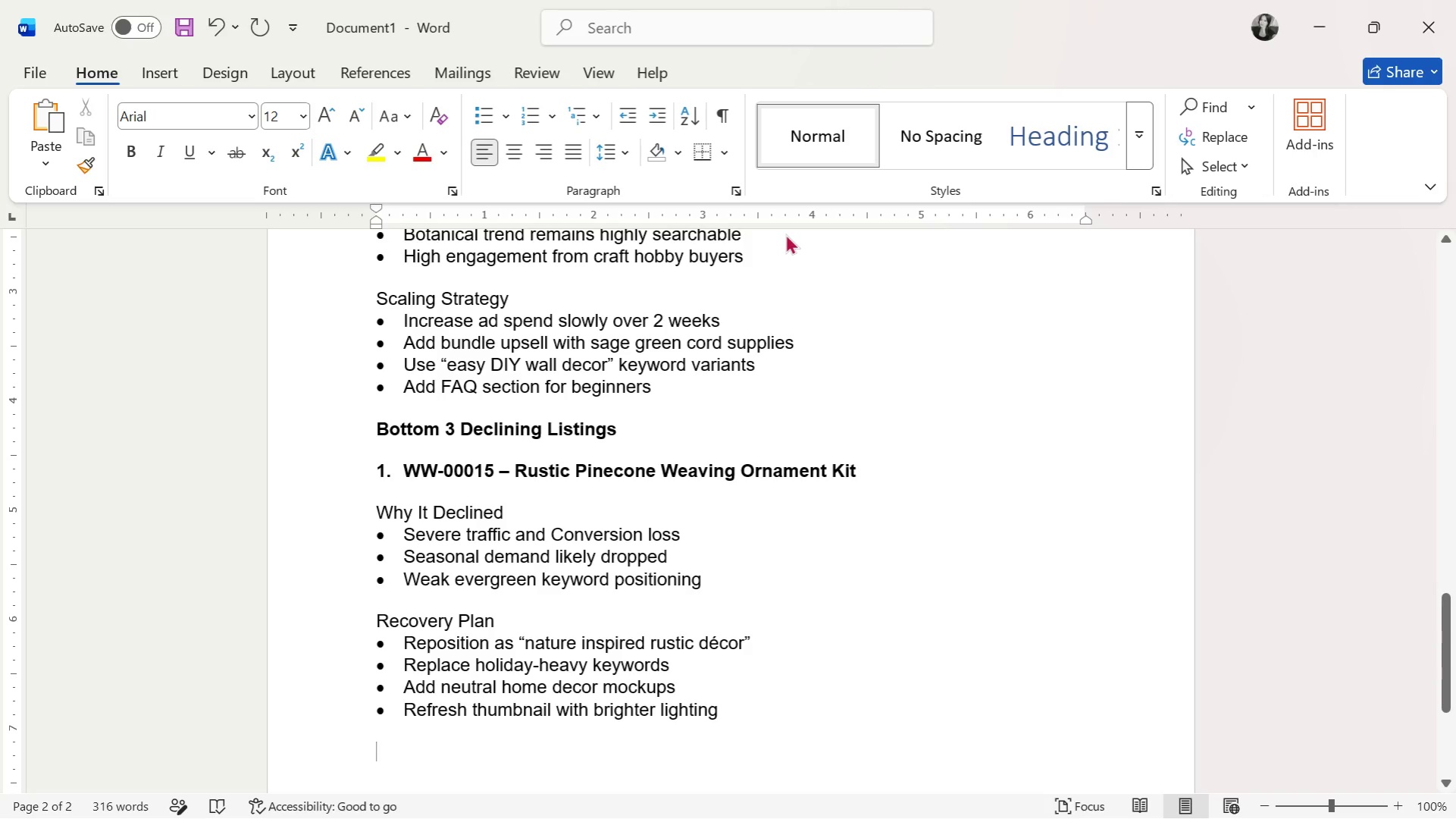 
wait(5.16)
 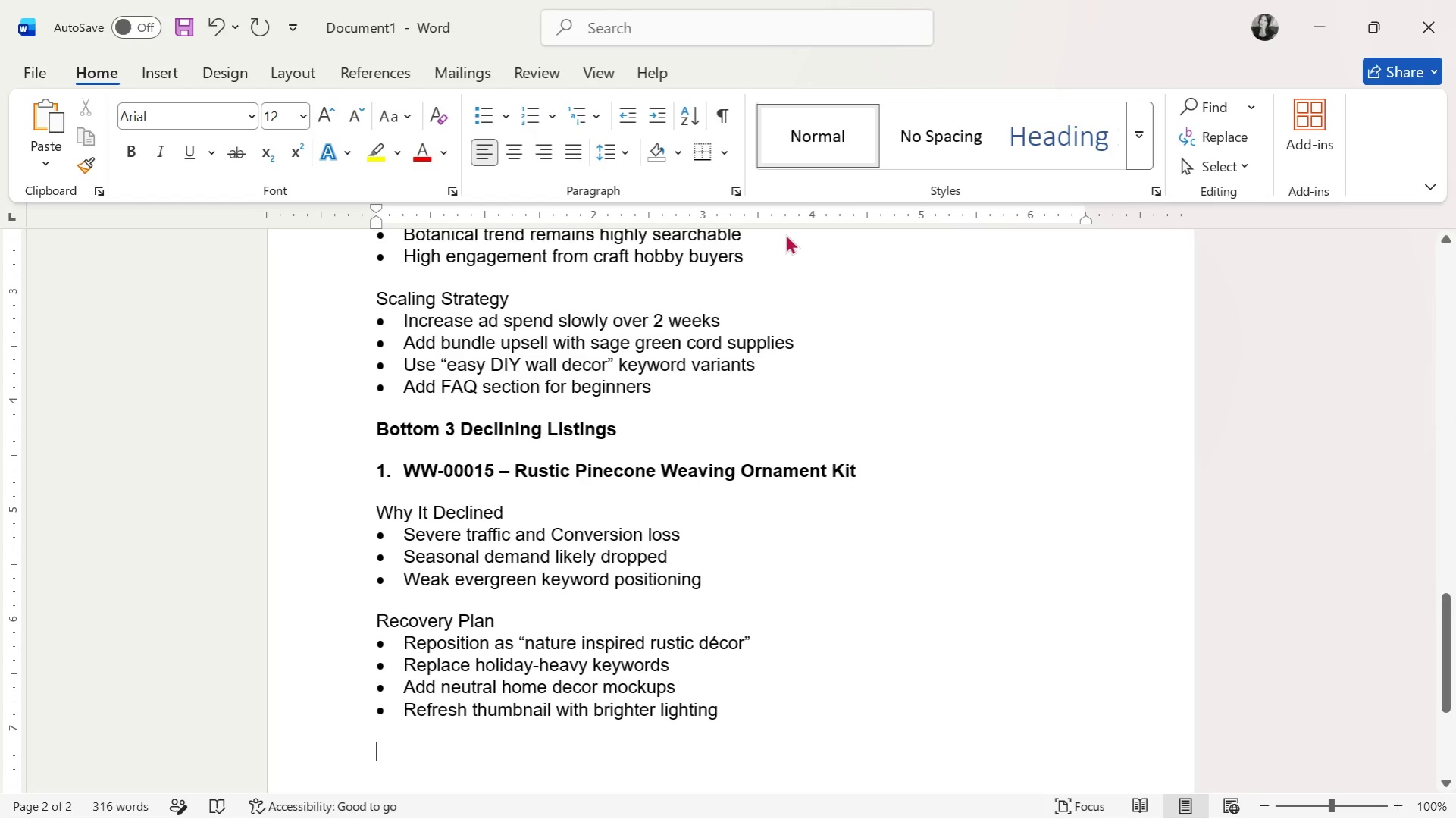 
key(Control+ControlLeft)
 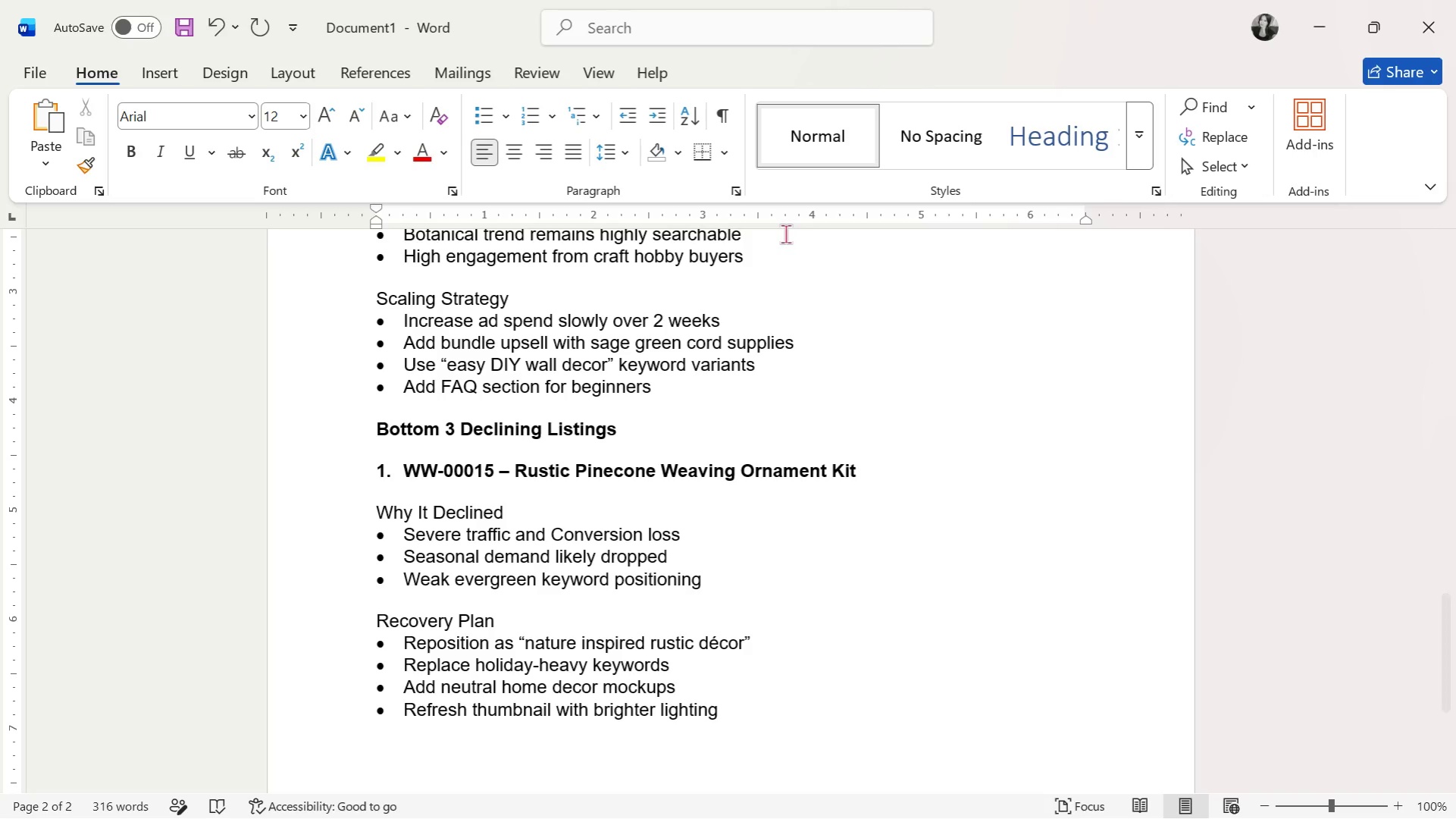 
key(Control+B)
 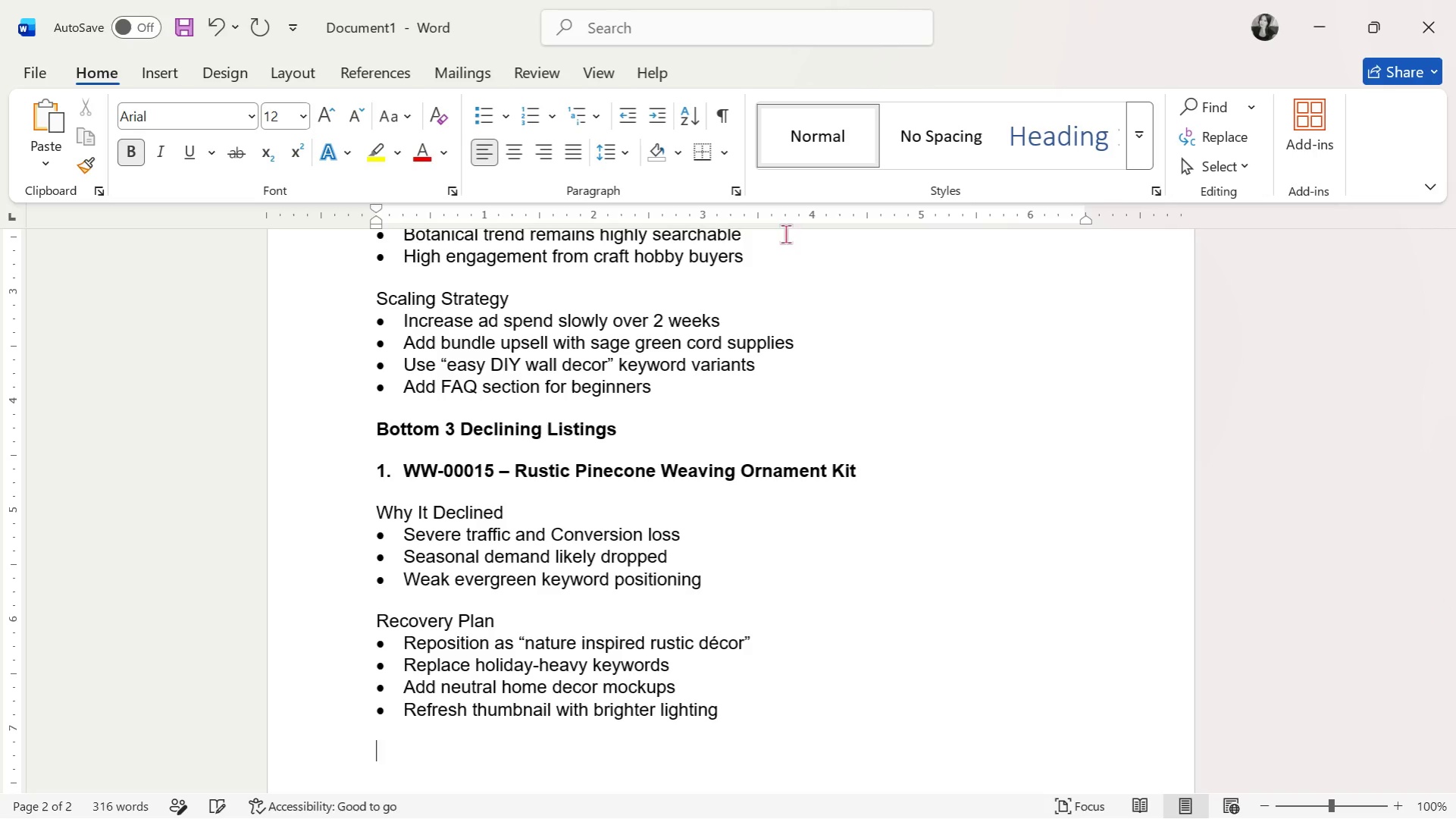 
type(2. WW-00006 0 )
key(Backspace)
key(Backspace)
type(- Mini Succulent Macrame Ornament Trio)
 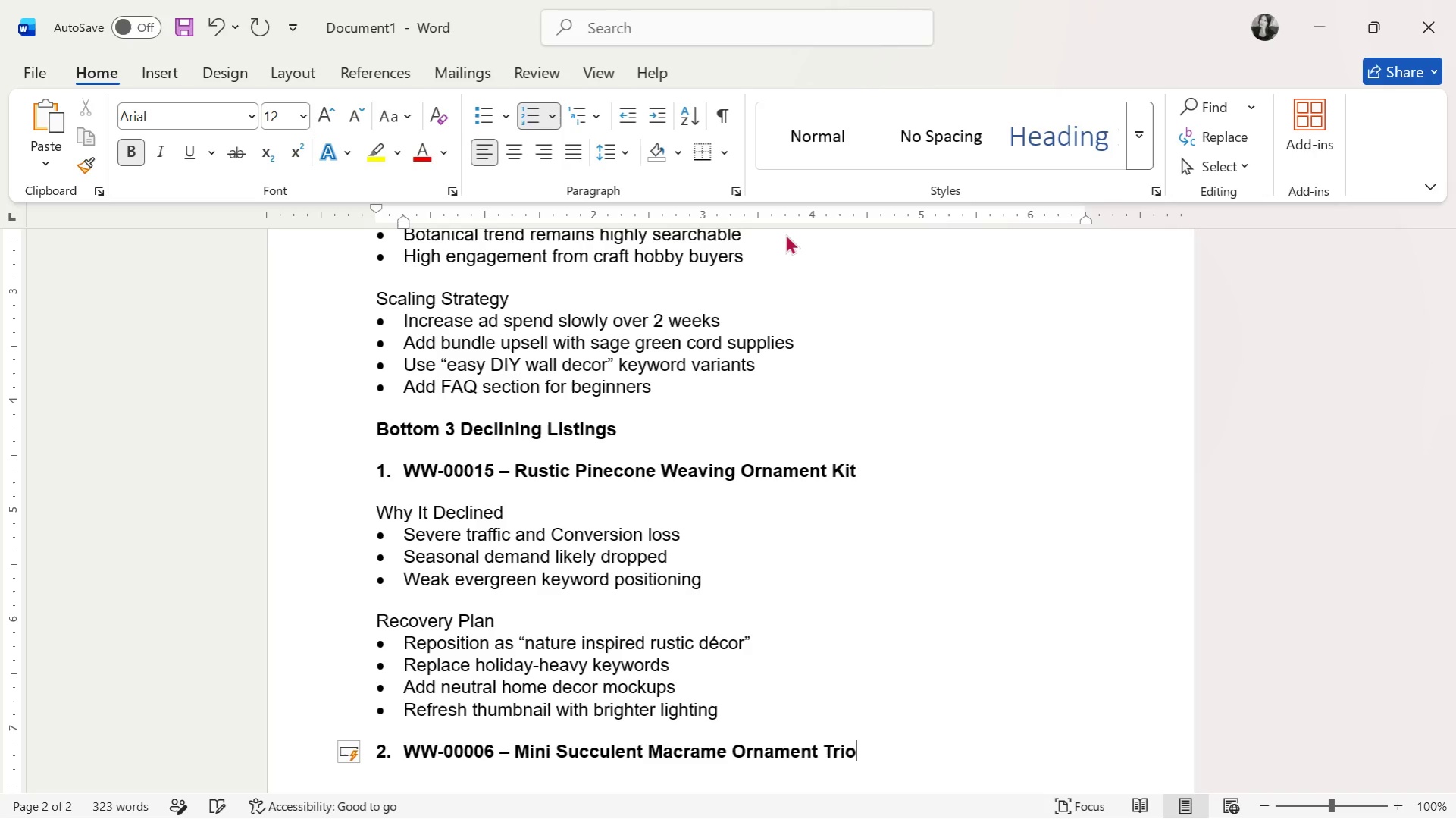 
key(Enter)
 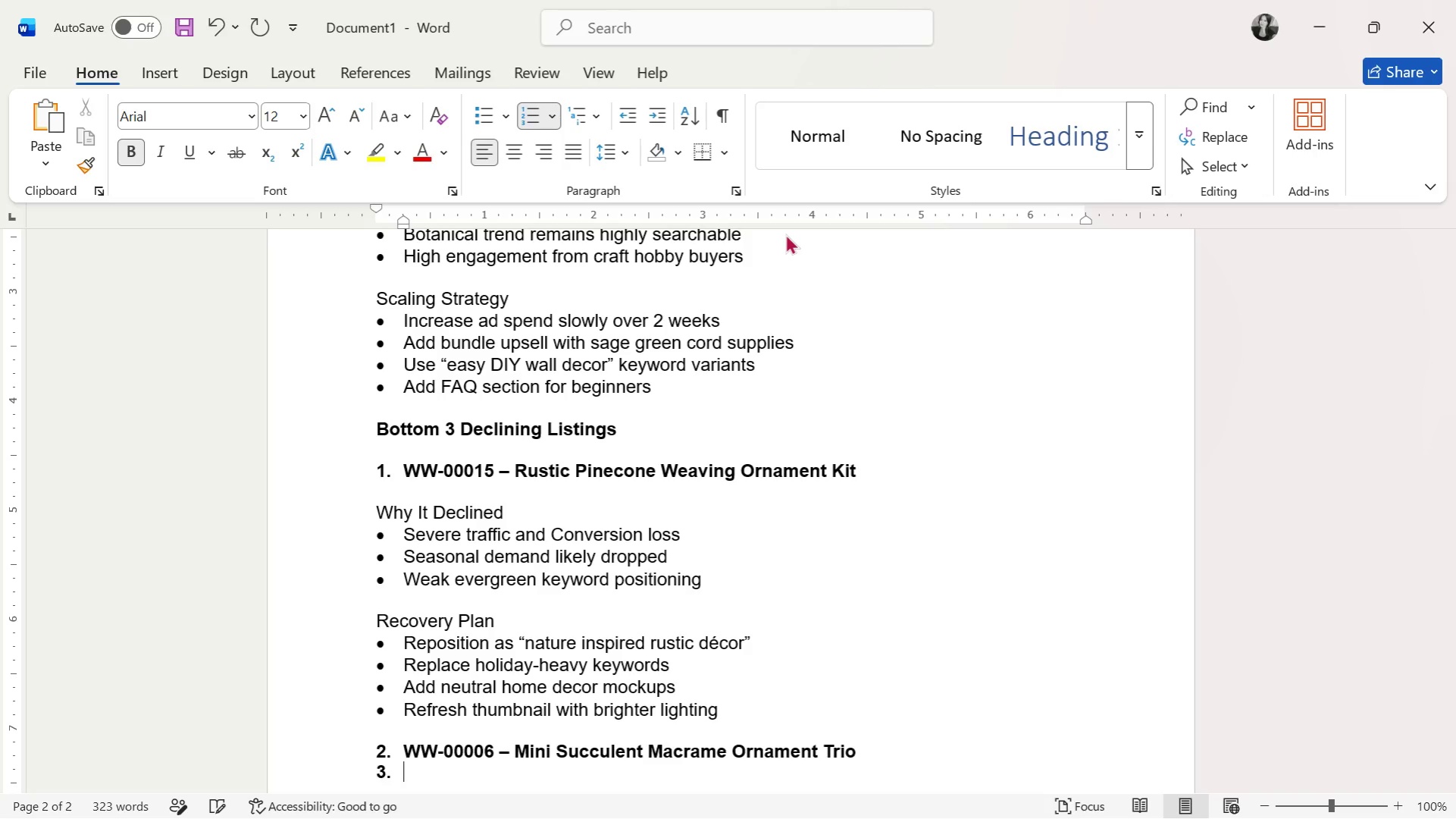 
key(Enter)
 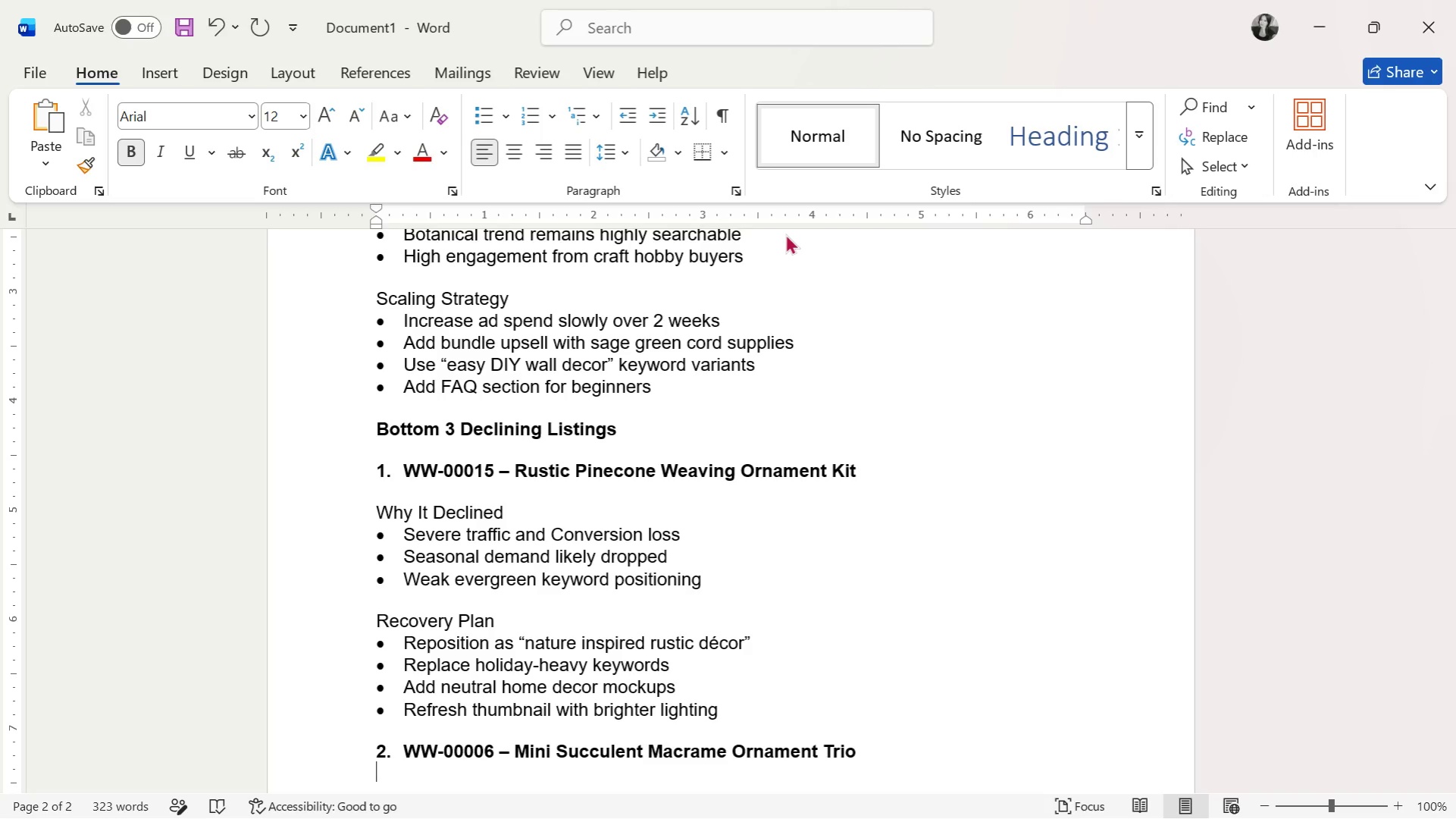 
key(Enter)
 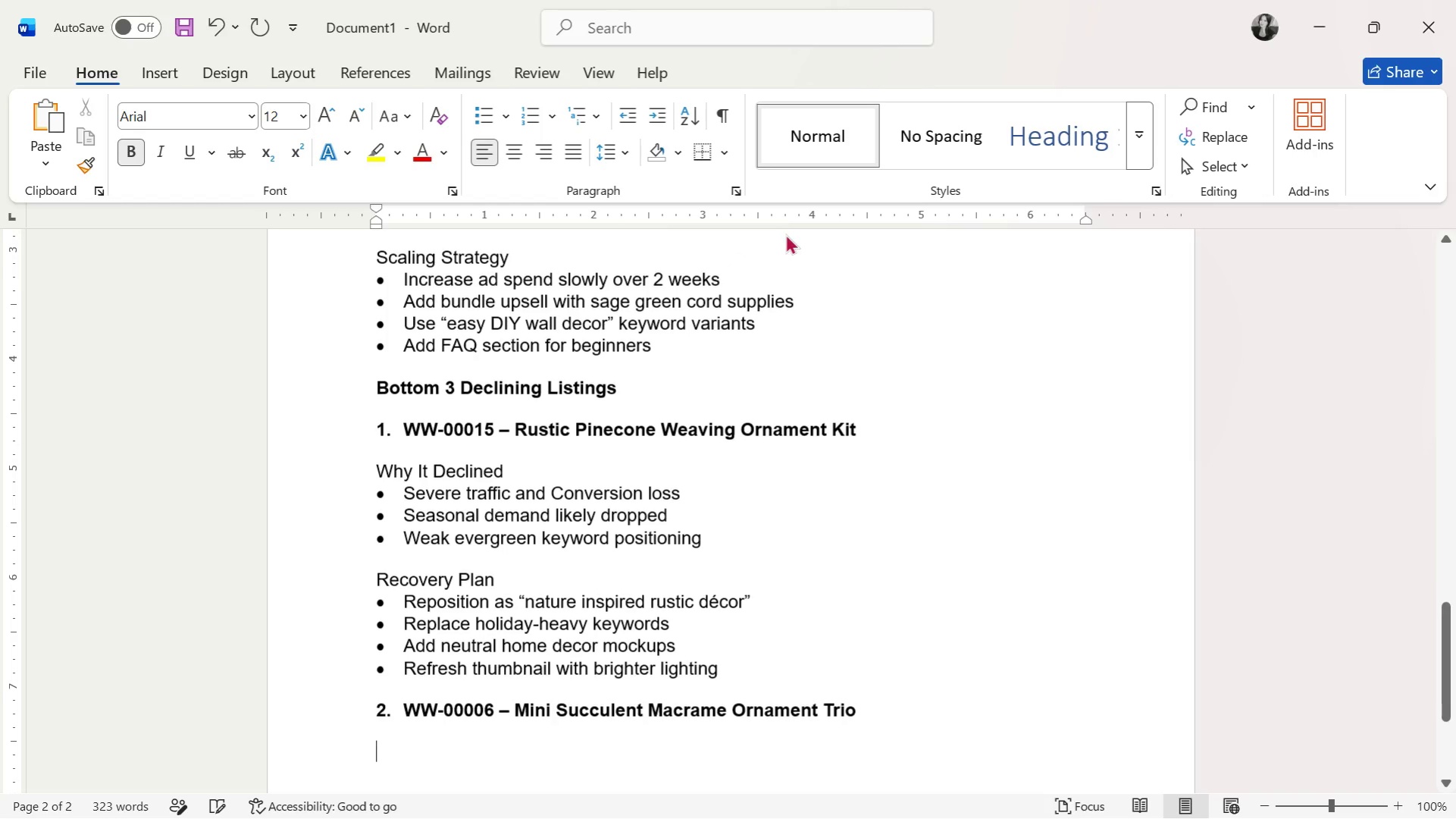 
key(Control+ControlLeft)
 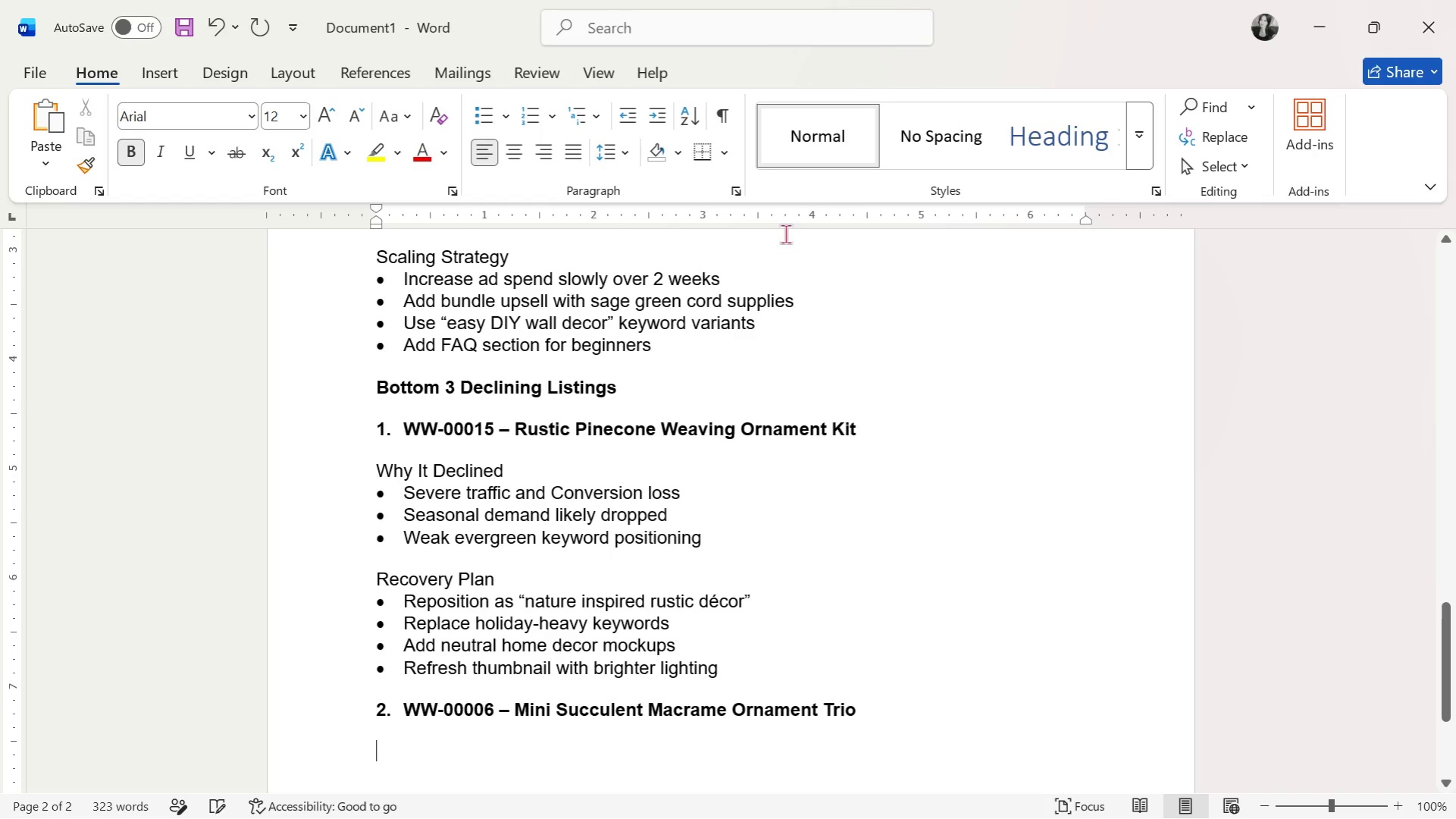 
key(Control+B)
 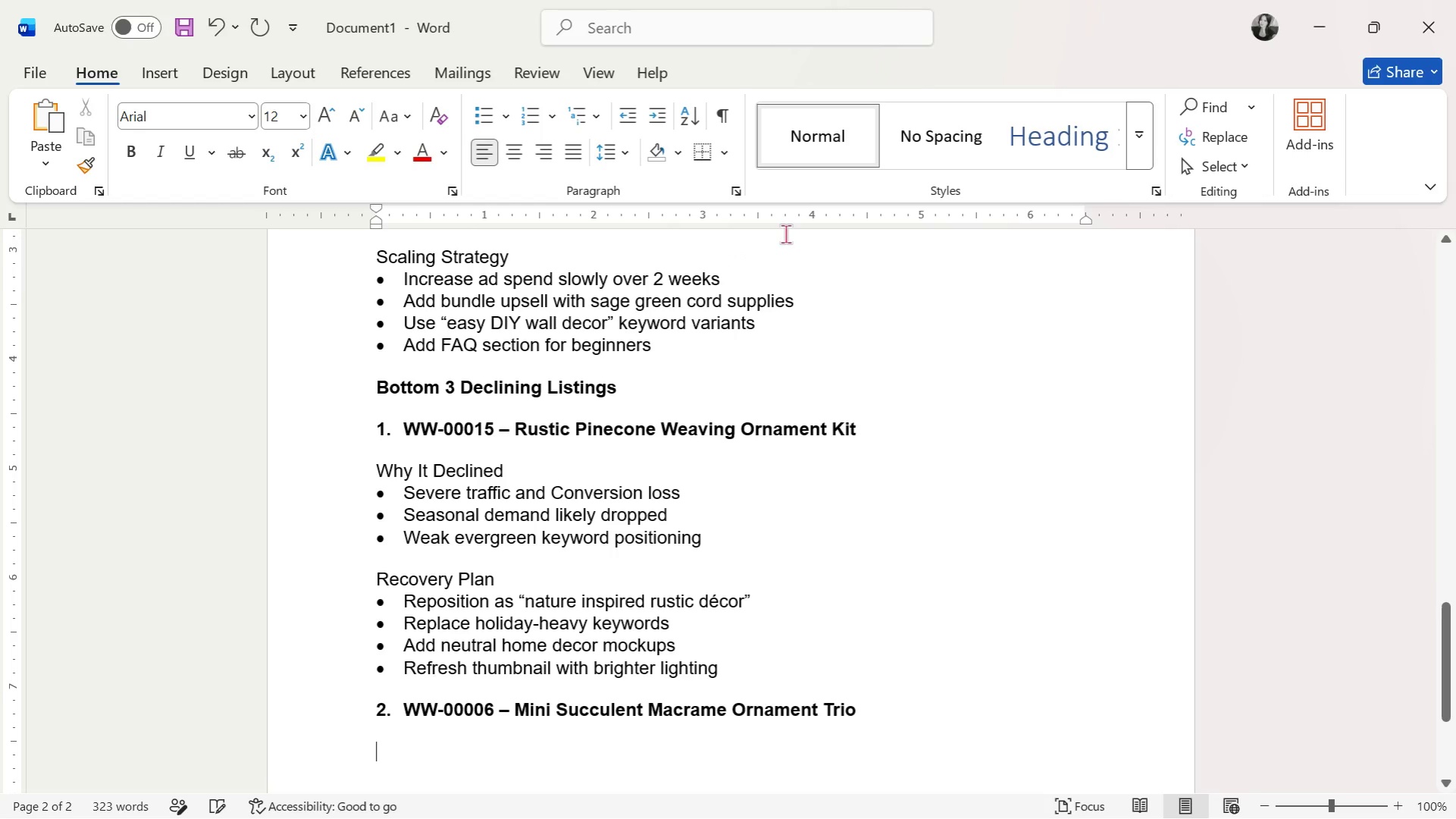 
type(Why it)
key(Backspace)
key(Backspace)
type(It Declined )
key(Backspace)
 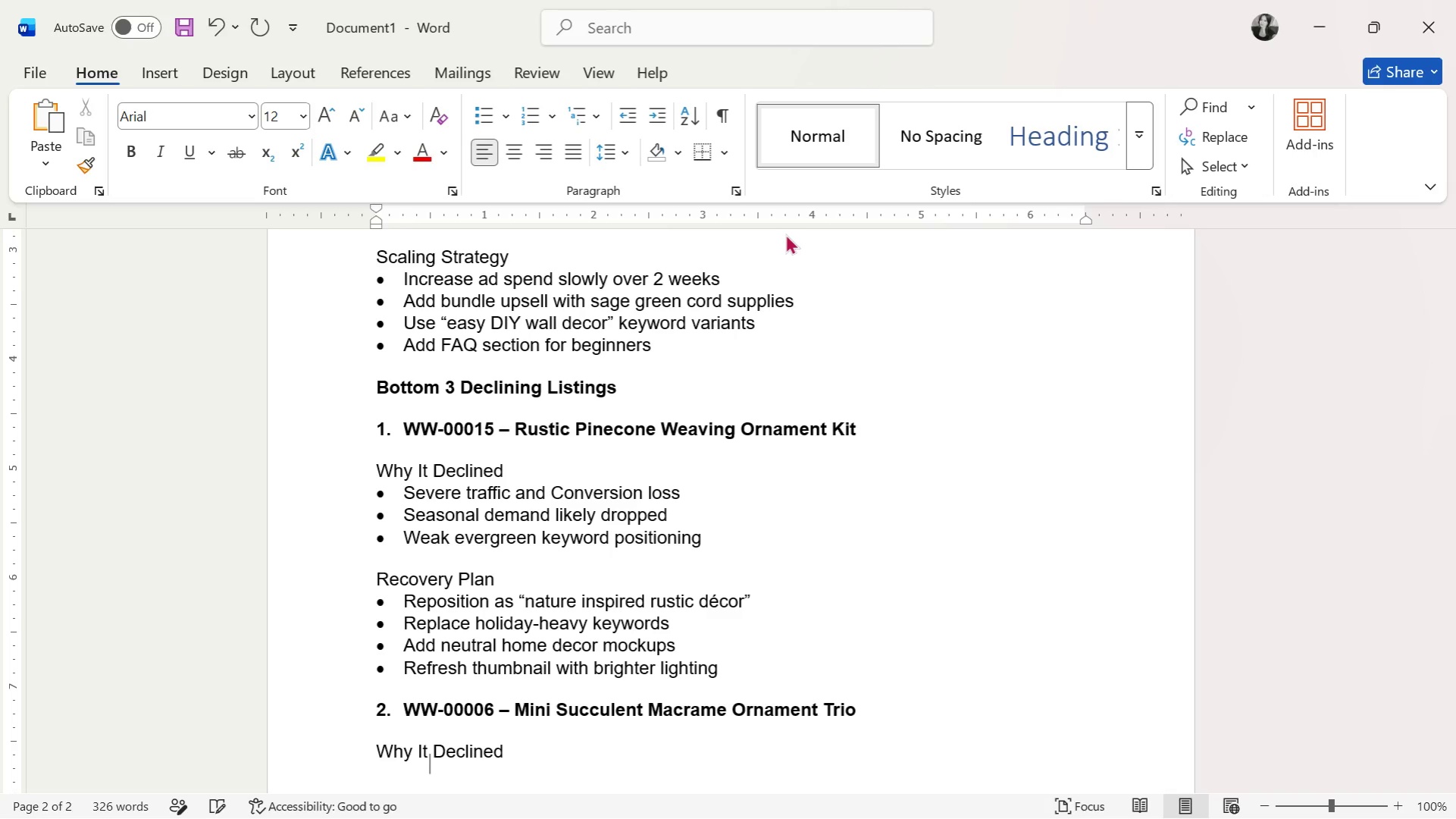 
key(Enter)
 